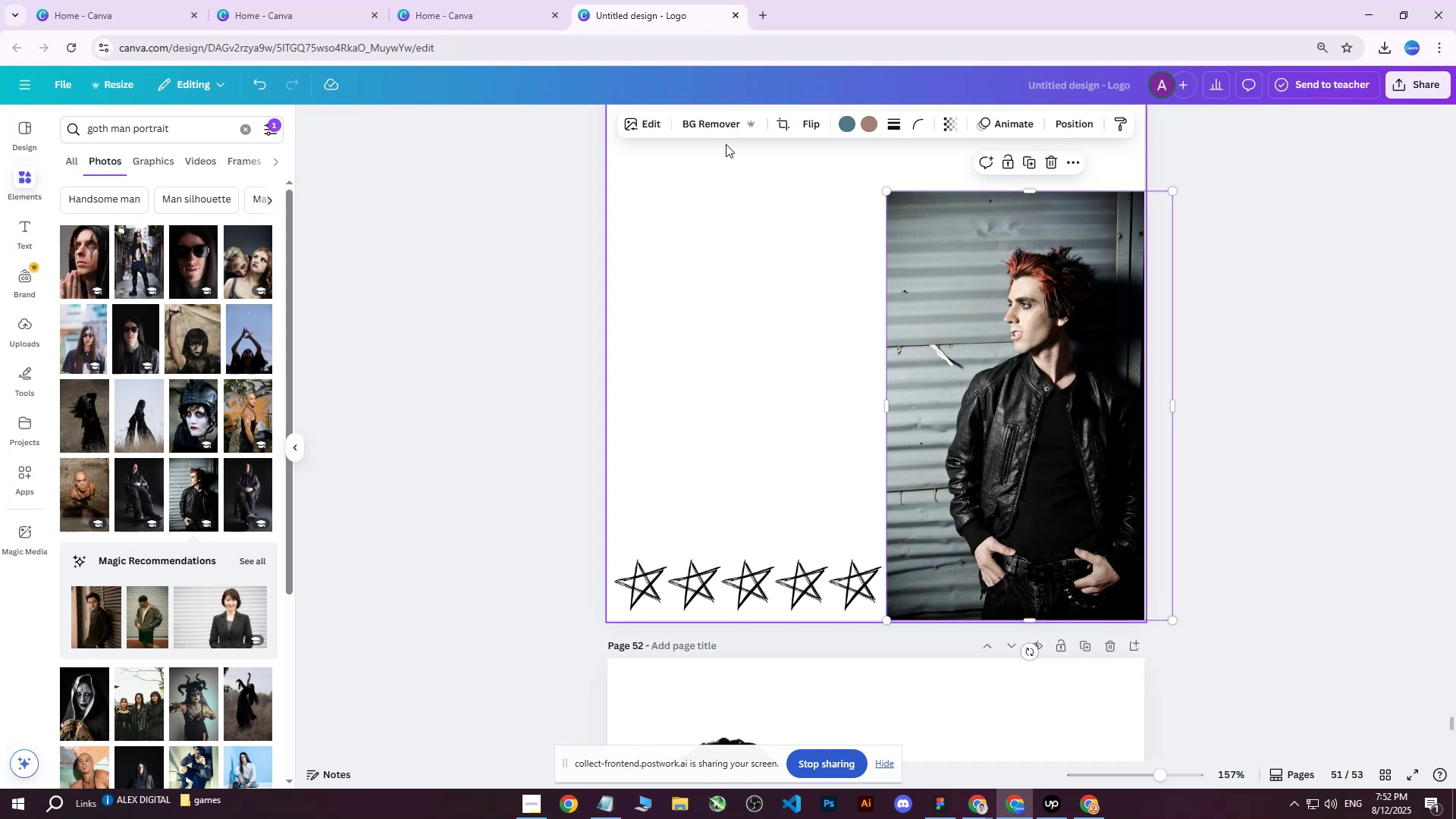 
left_click([709, 117])
 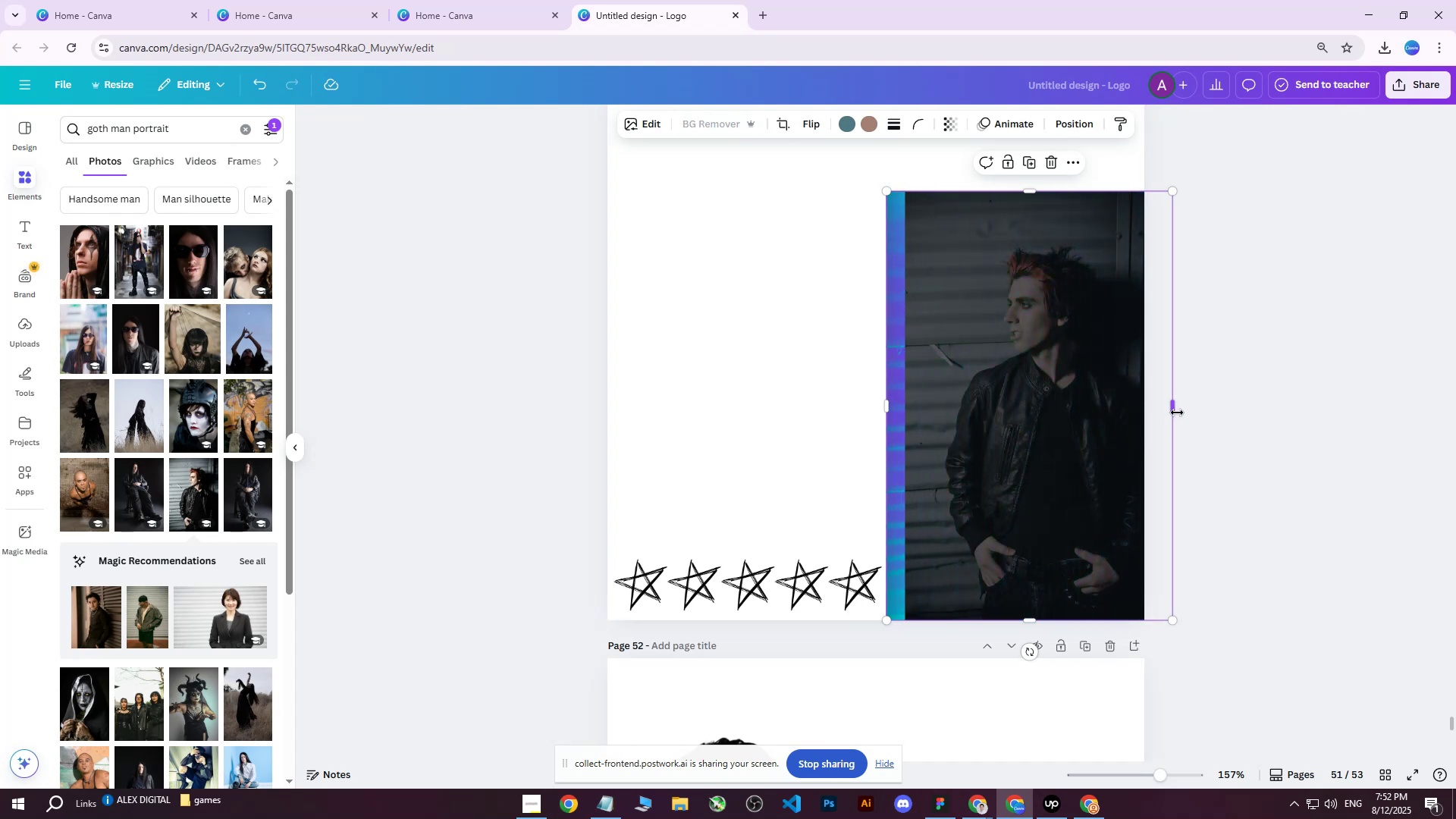 
left_click_drag(start_coordinate=[889, 194], to_coordinate=[783, 95])
 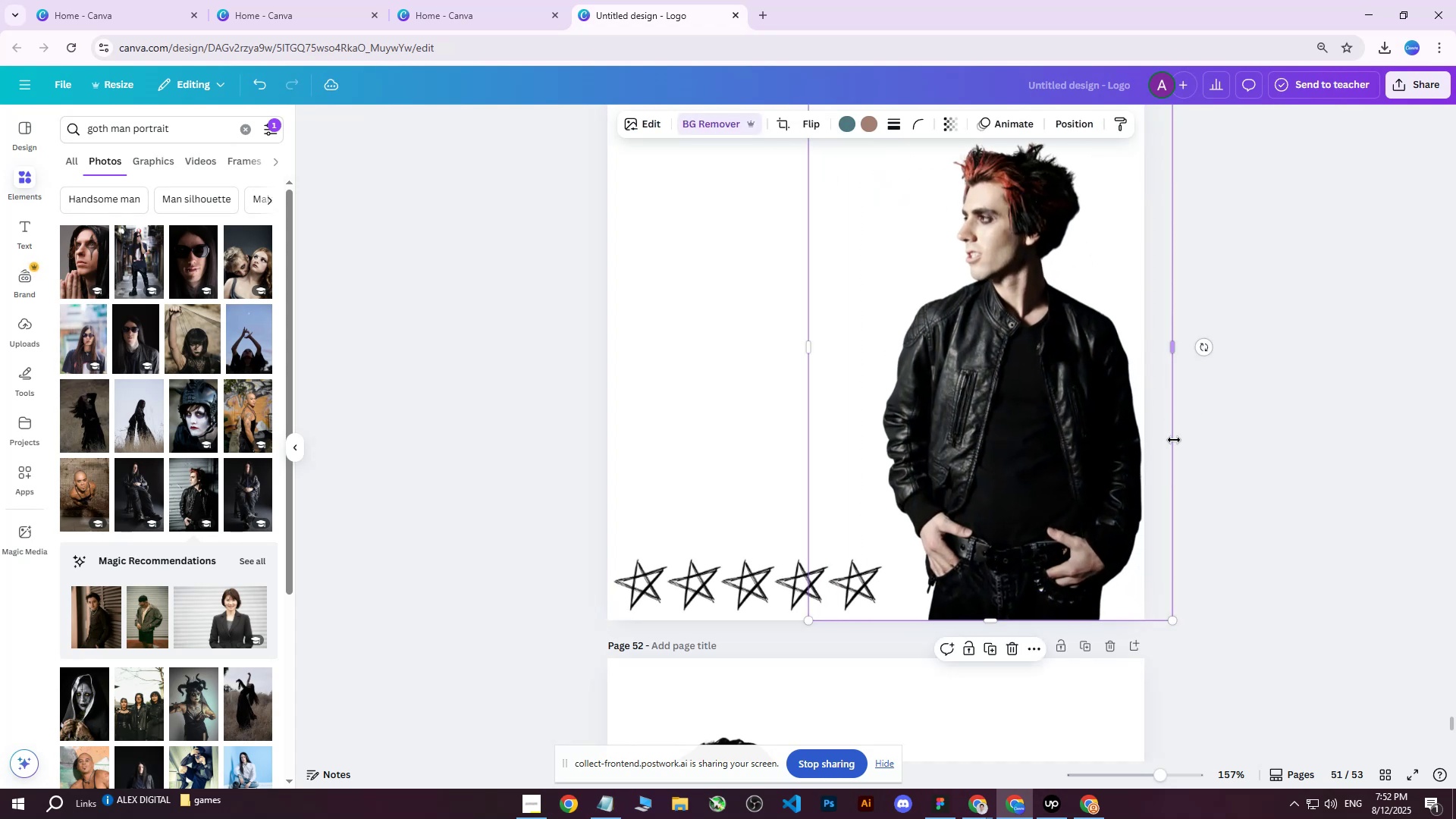 
left_click_drag(start_coordinate=[1049, 428], to_coordinate=[1069, 482])
 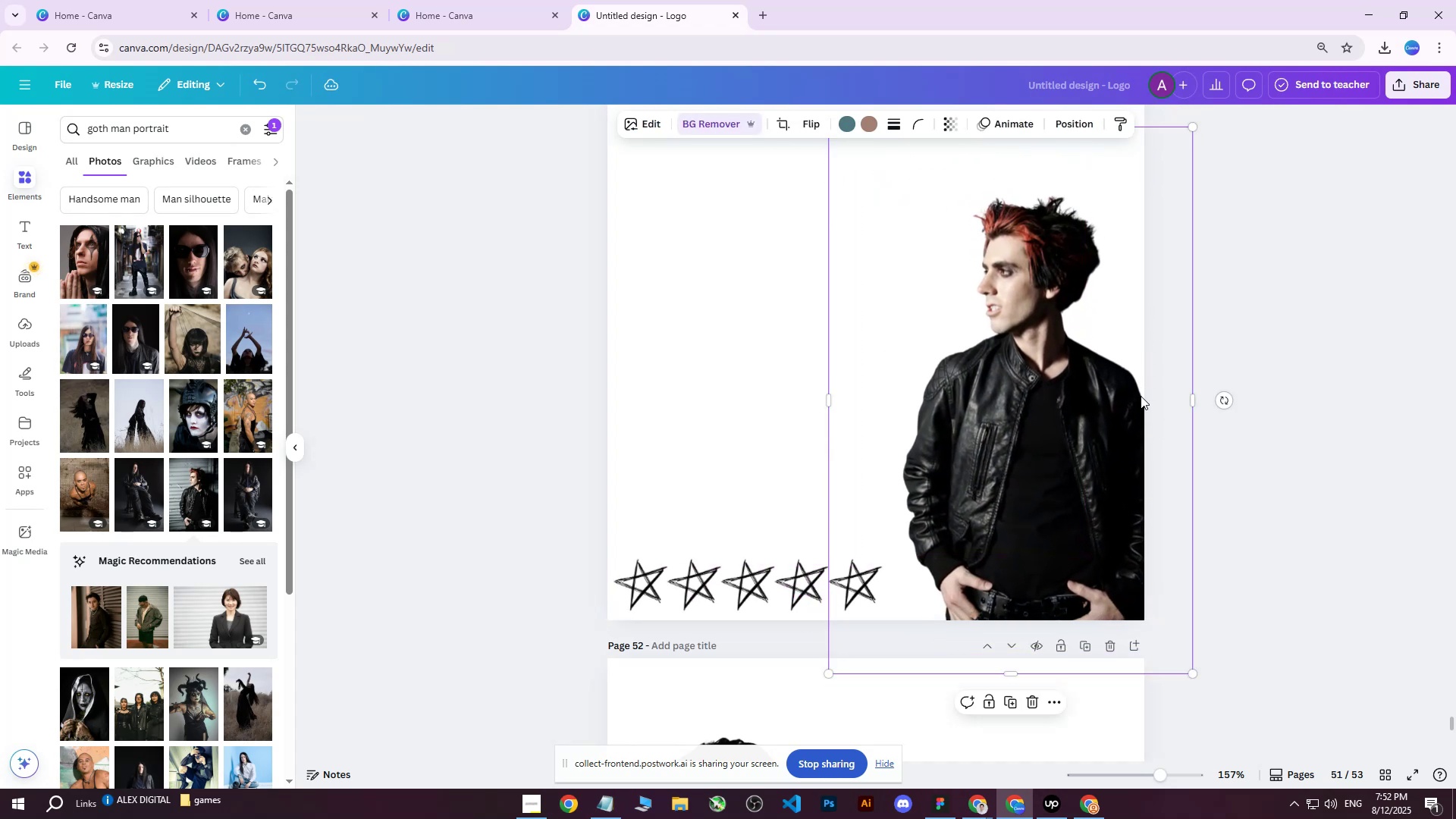 
scroll: coordinate [1152, 391], scroll_direction: up, amount: 2.0
 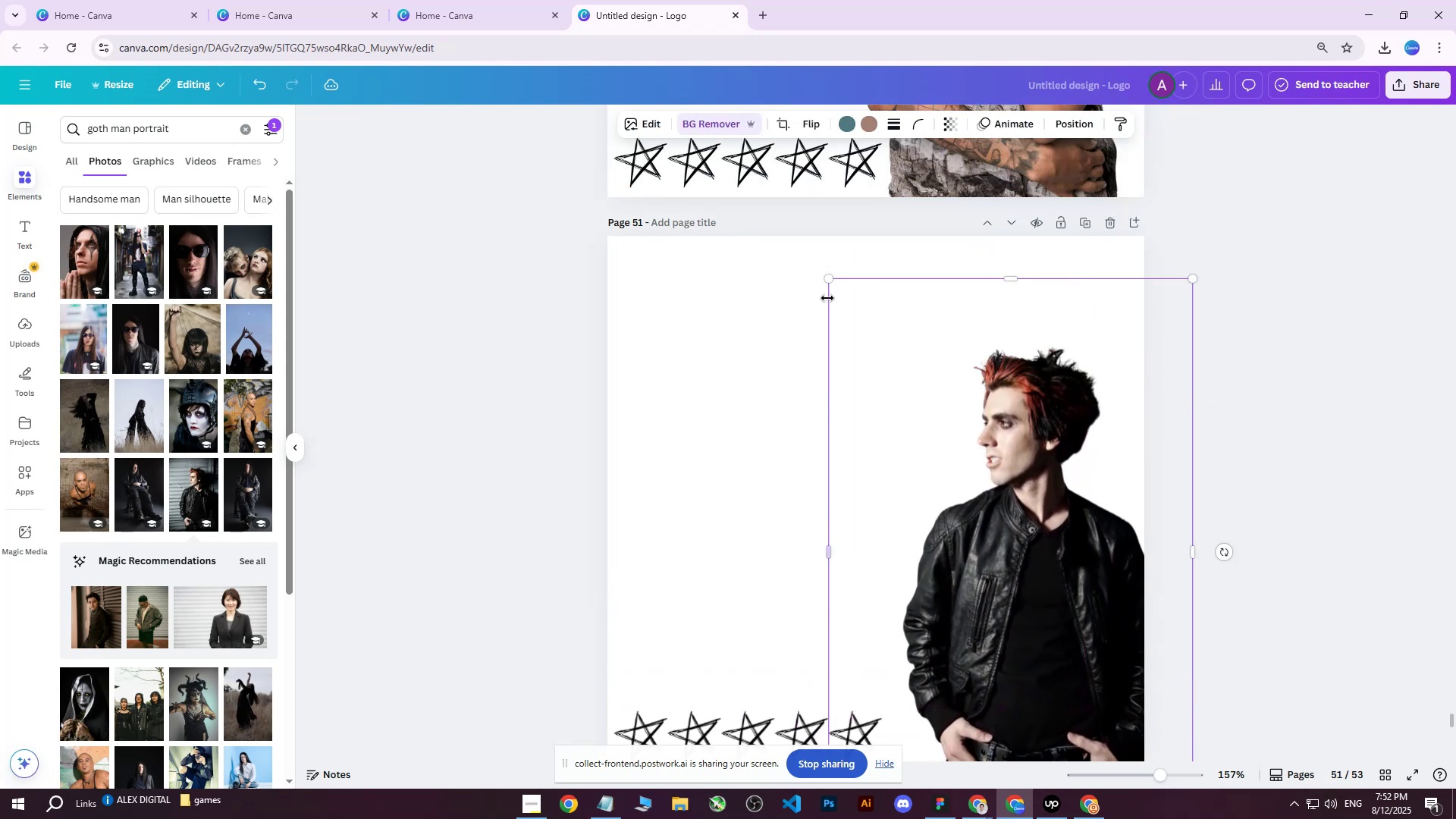 
left_click_drag(start_coordinate=[827, 283], to_coordinate=[770, 216])
 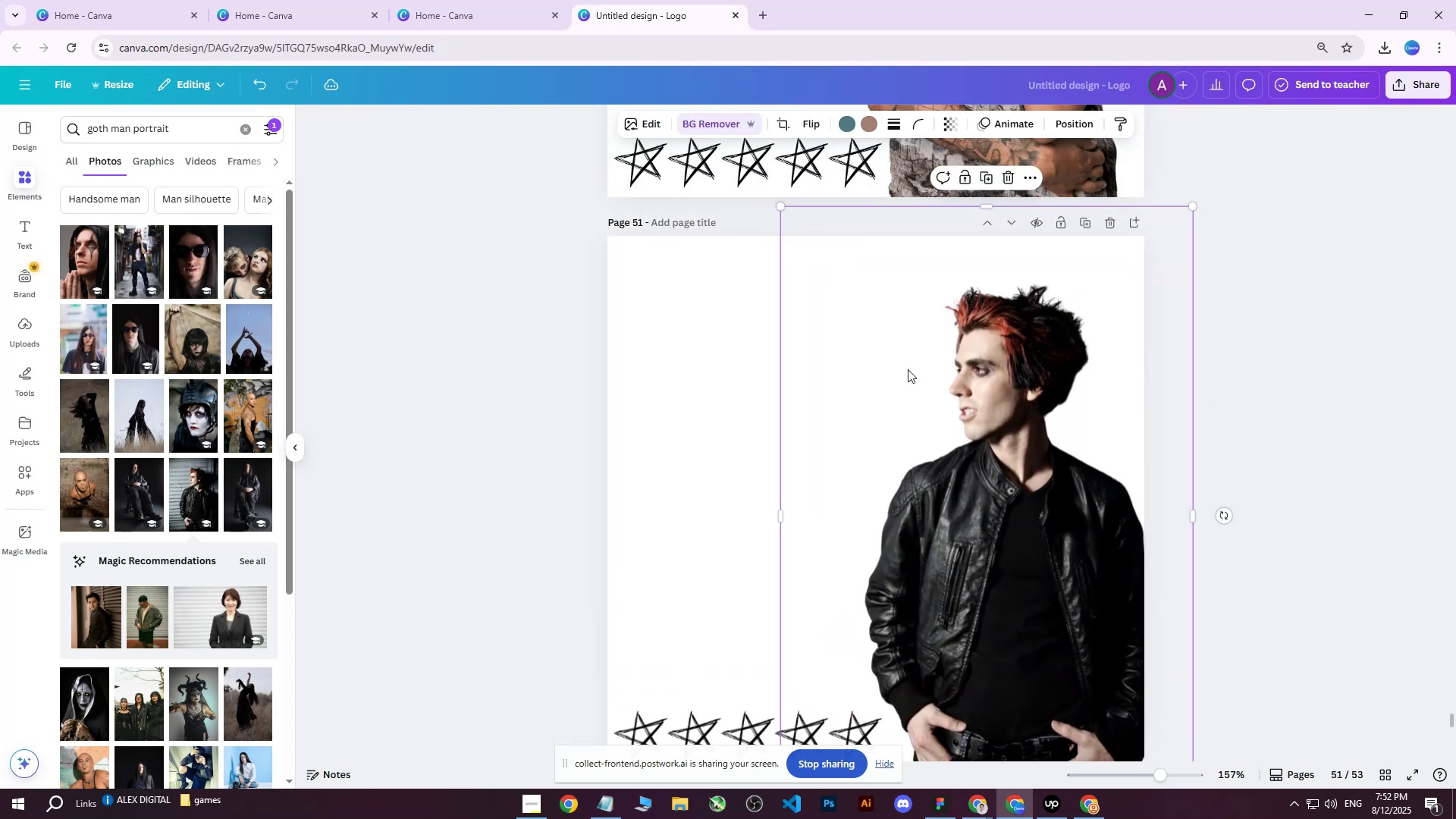 
left_click_drag(start_coordinate=[913, 372], to_coordinate=[921, 366])
 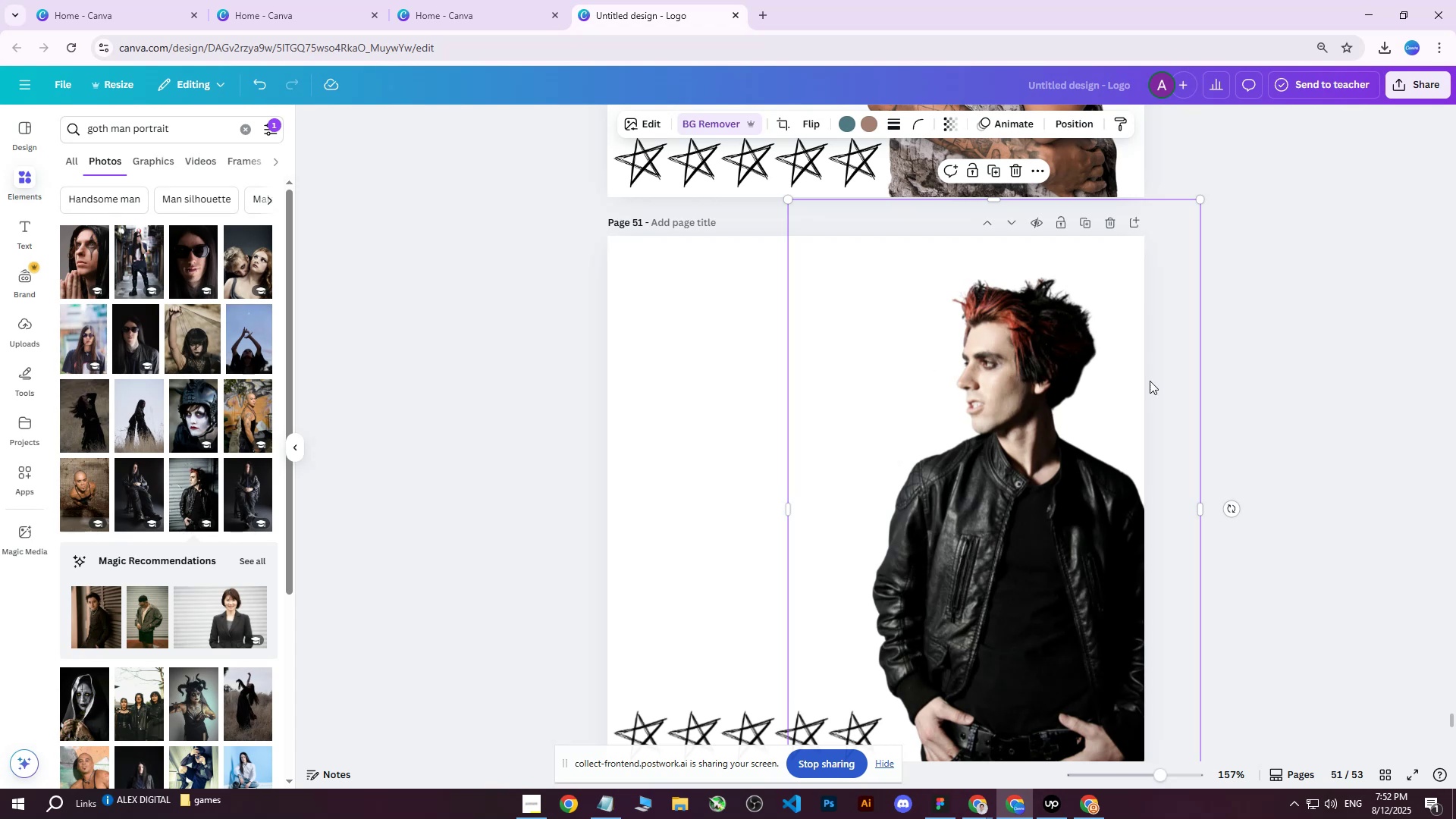 
scroll: coordinate [1173, 381], scroll_direction: down, amount: 3.0
 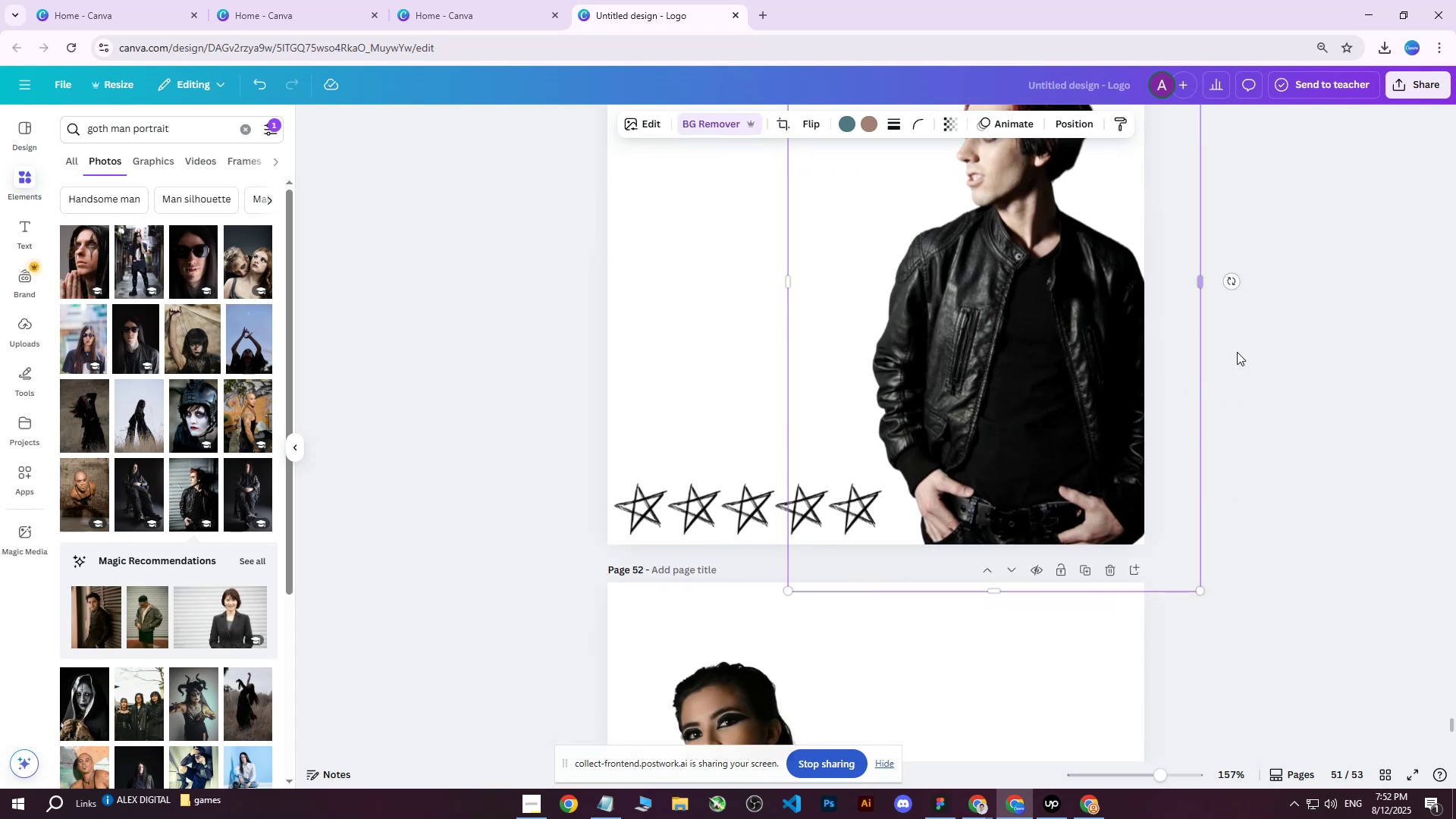 
scroll: coordinate [1288, 305], scroll_direction: up, amount: 3.0
 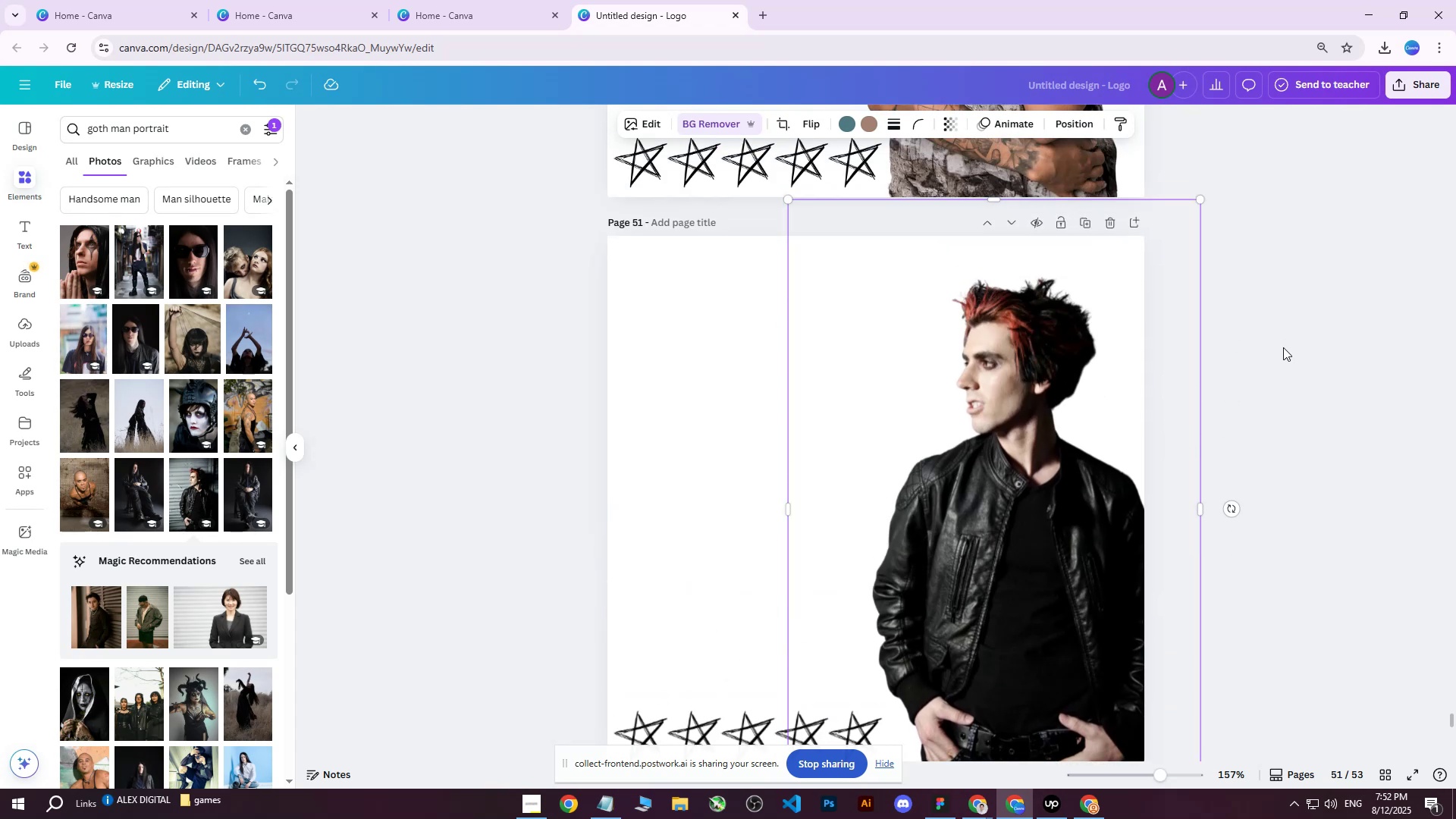 
left_click([1283, 347])
 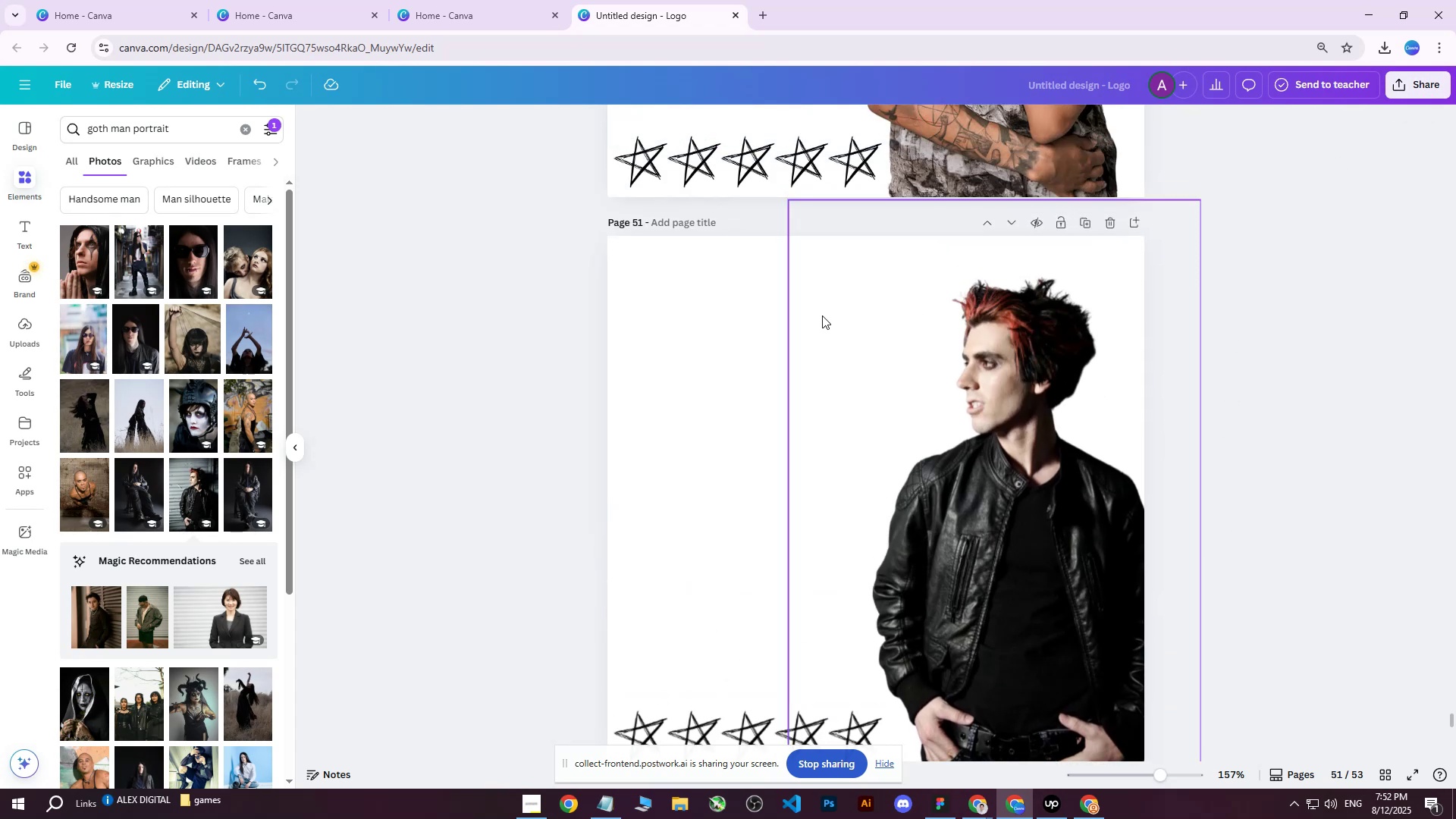 
left_click([699, 315])
 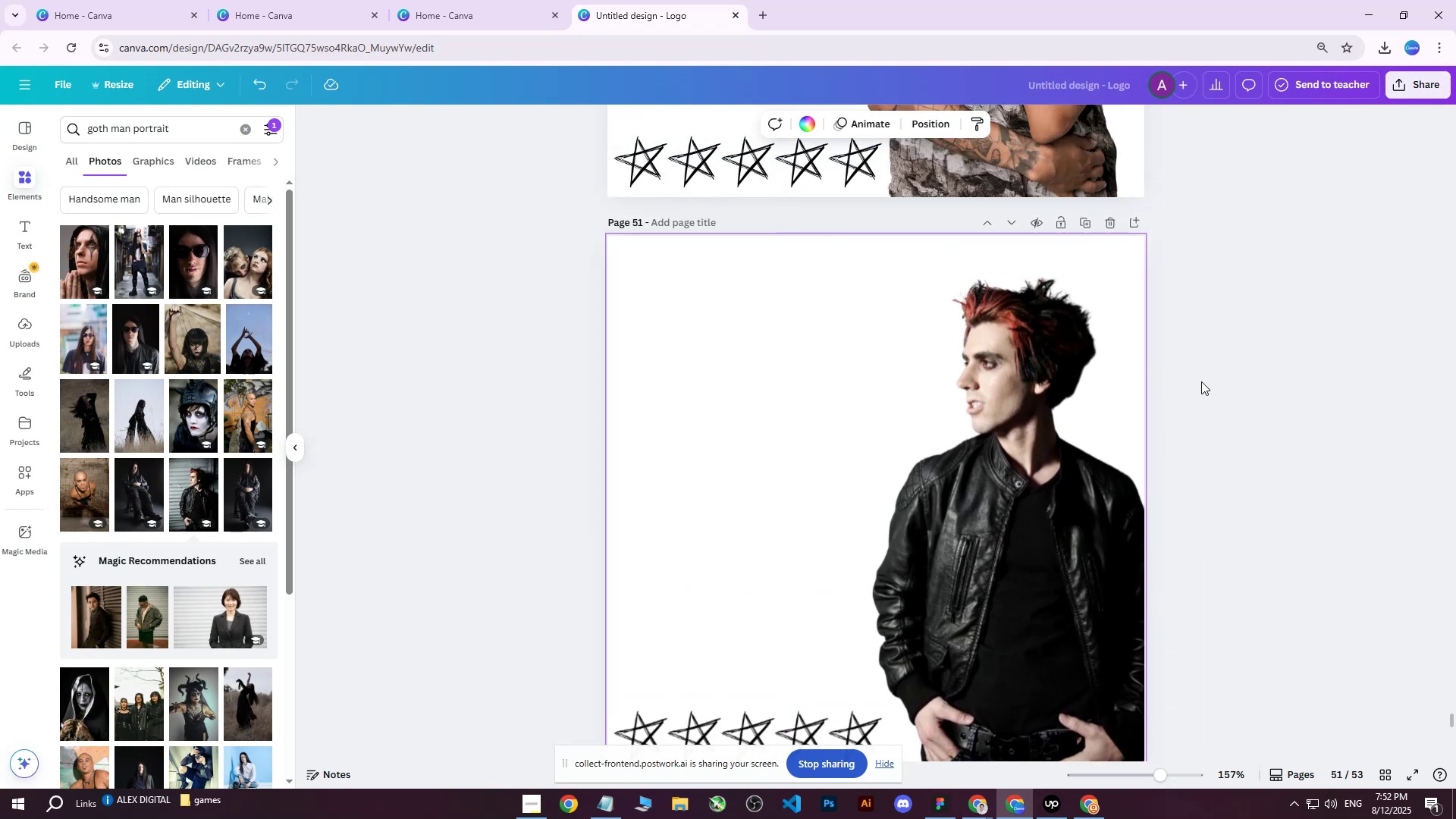 
left_click([1264, 367])
 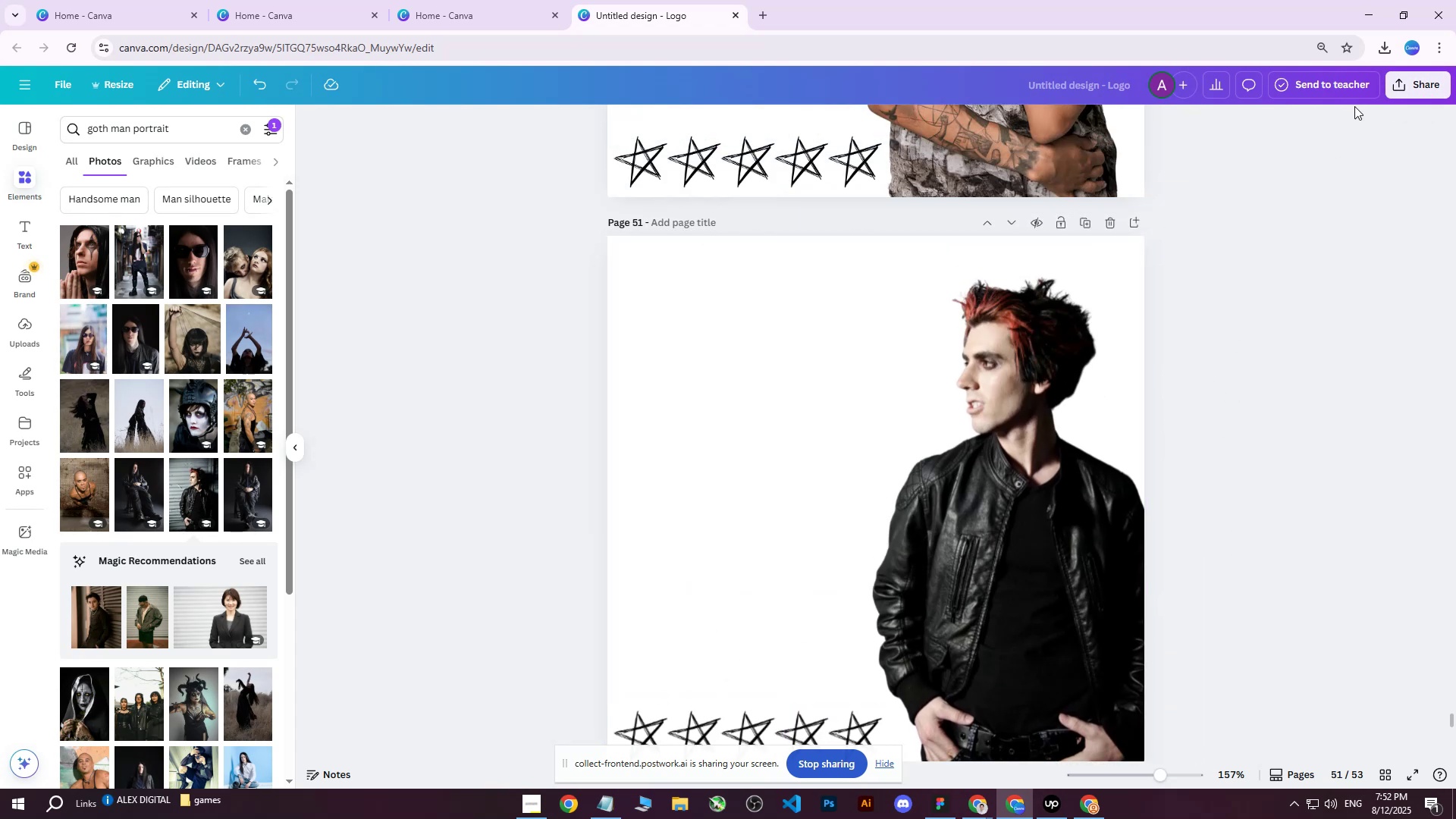 
left_click([1403, 83])
 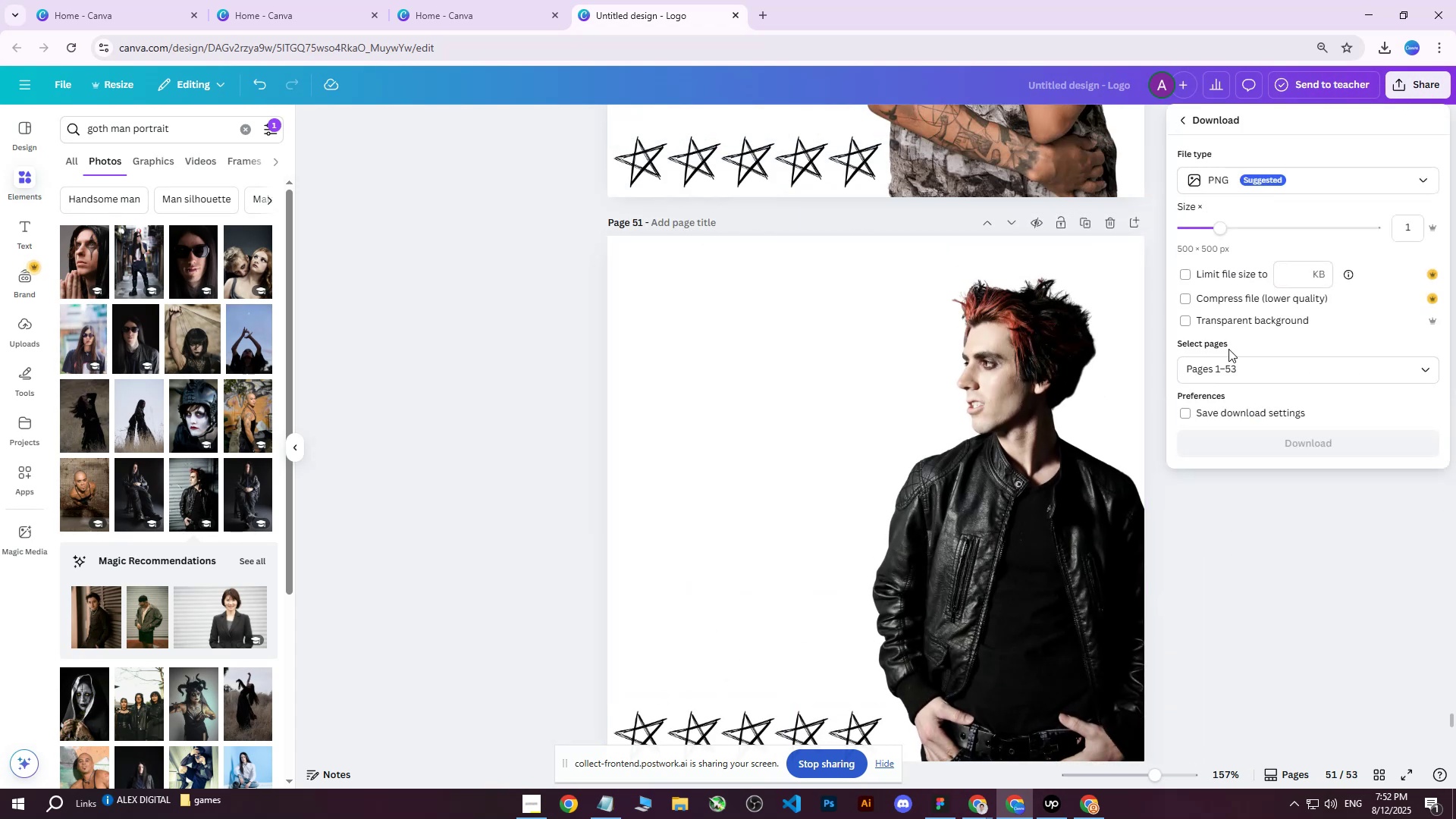 
left_click([1202, 374])
 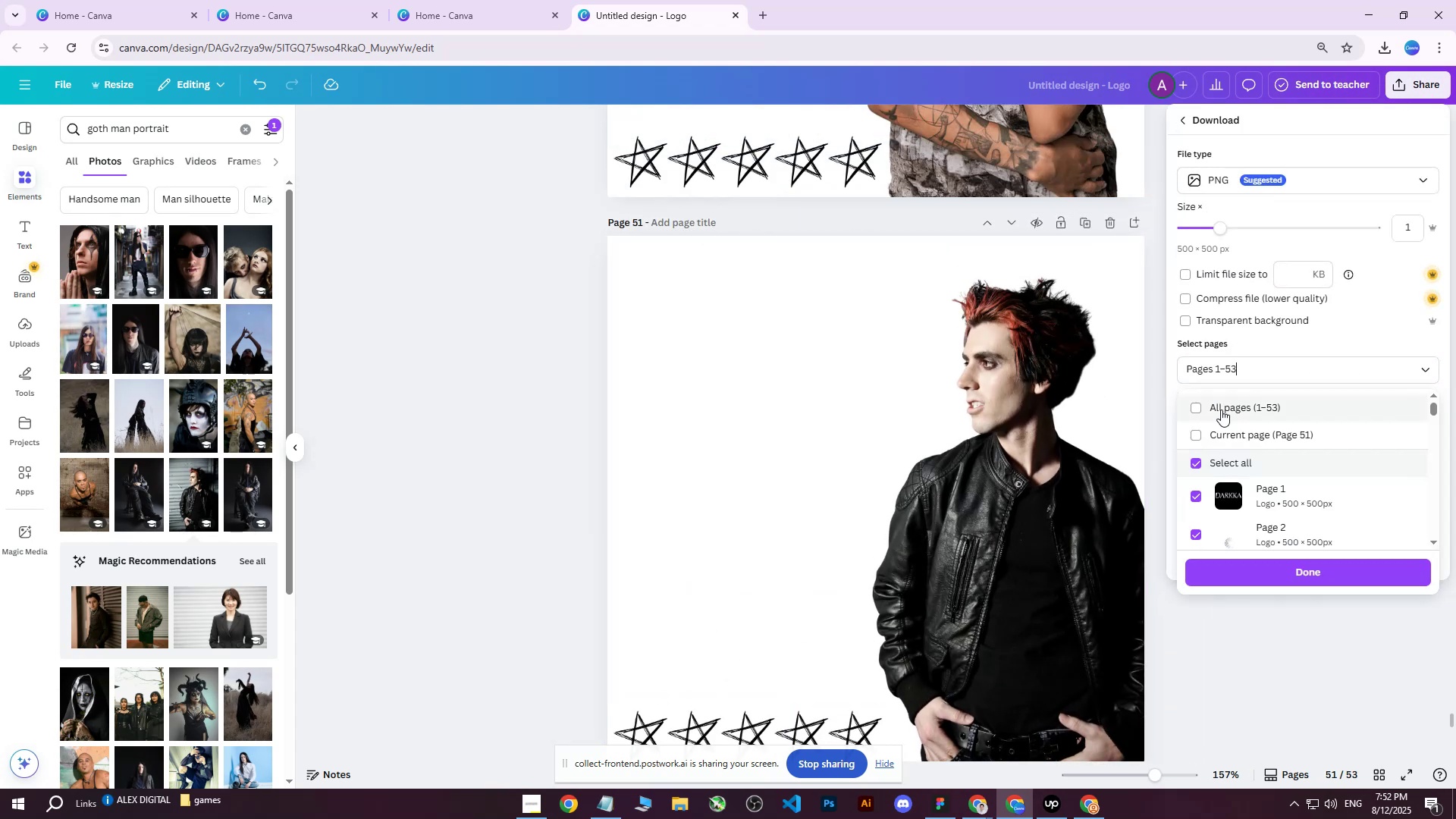 
triple_click([1221, 410])
 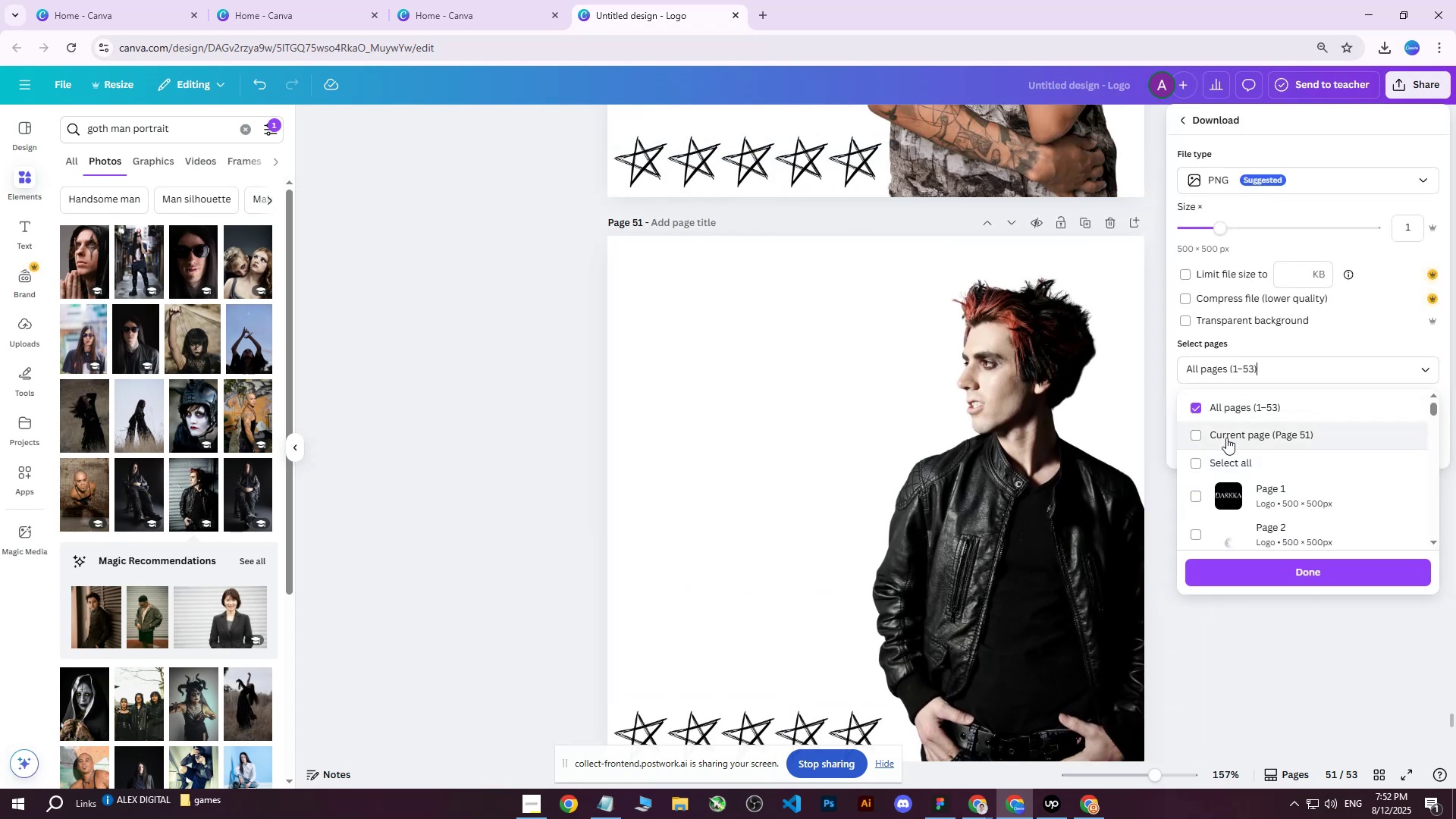 
triple_click([1226, 438])
 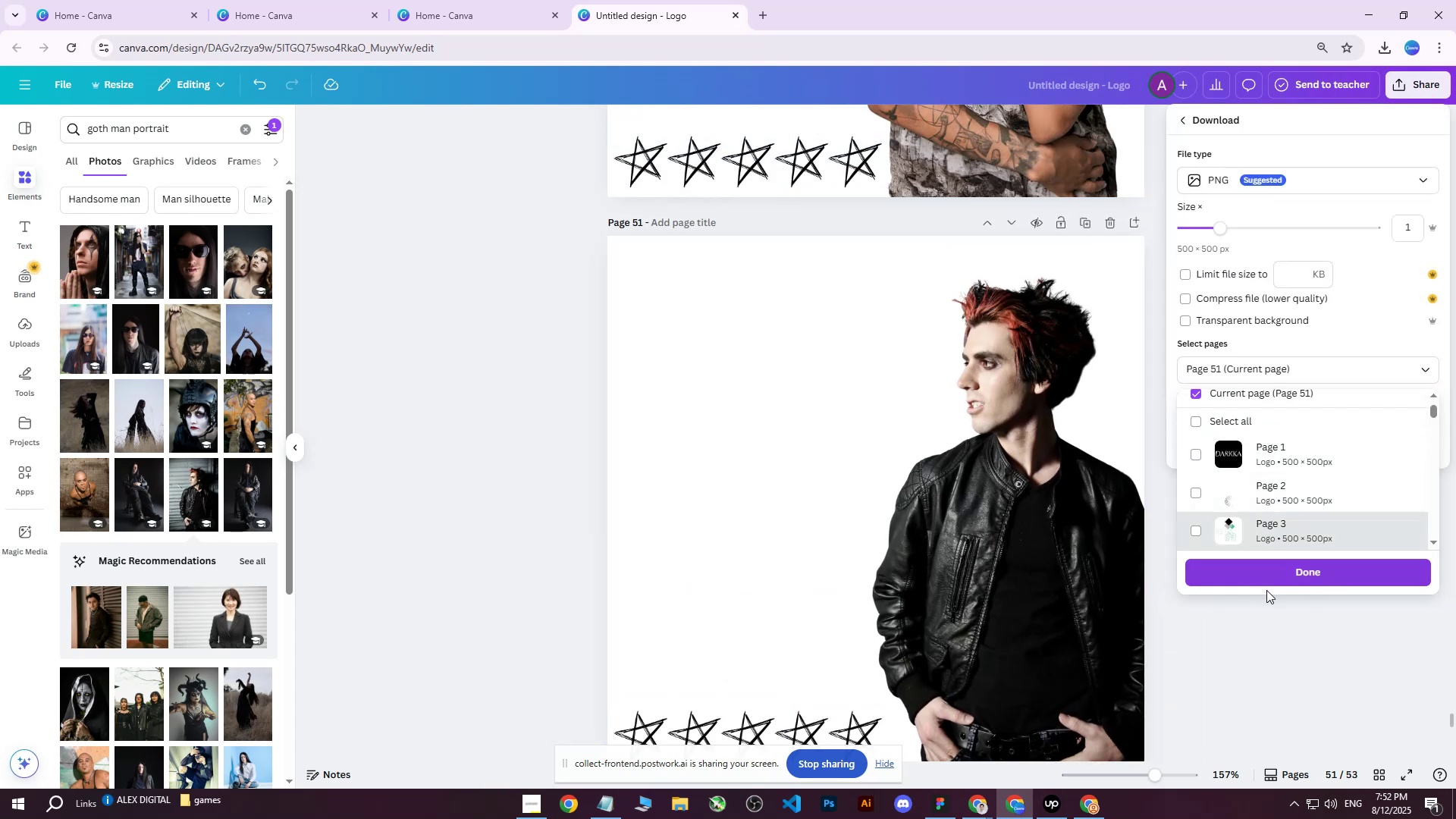 
left_click([1266, 577])
 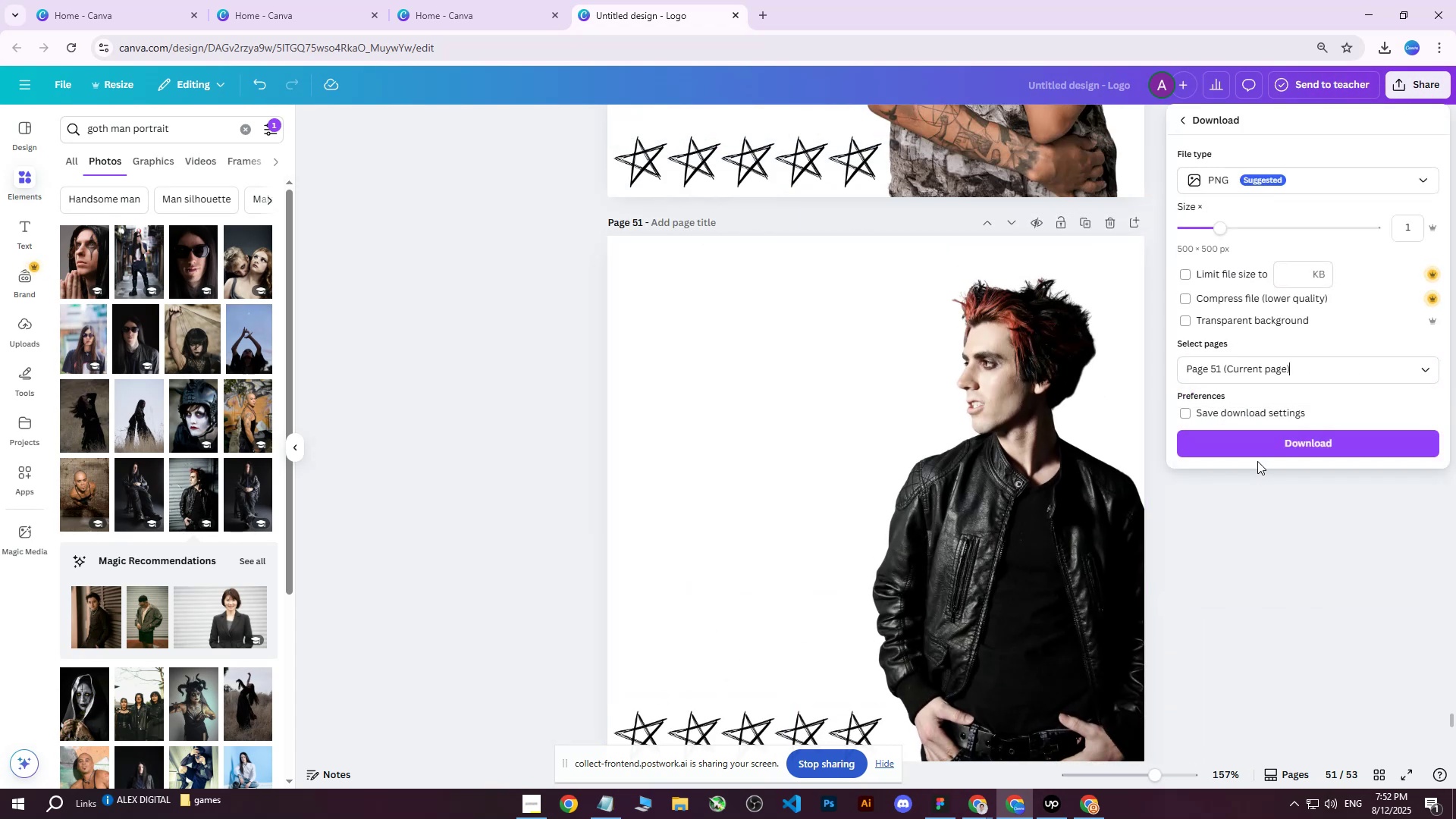 
left_click([1258, 453])
 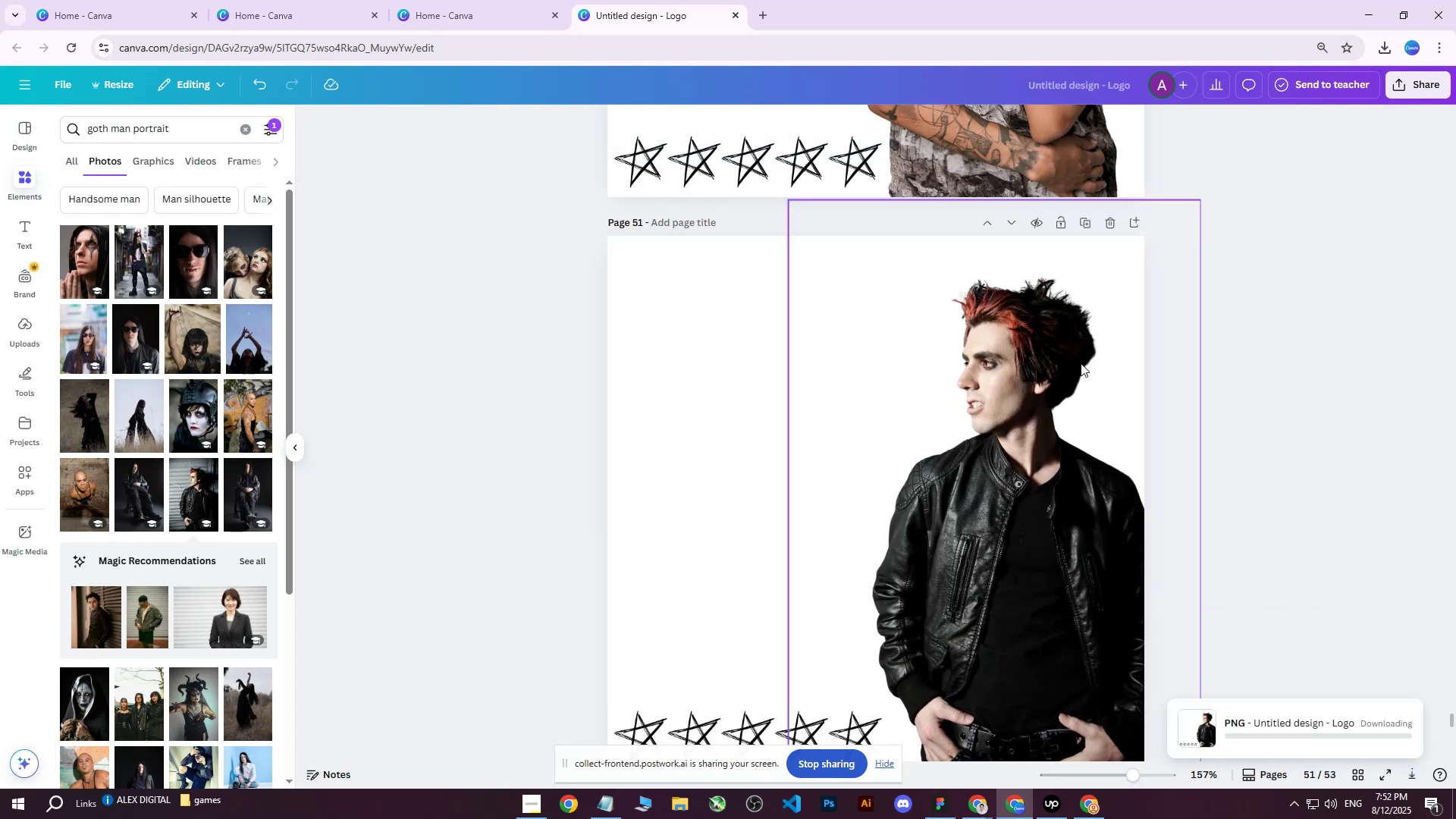 
scroll: coordinate [934, 311], scroll_direction: down, amount: 17.0
 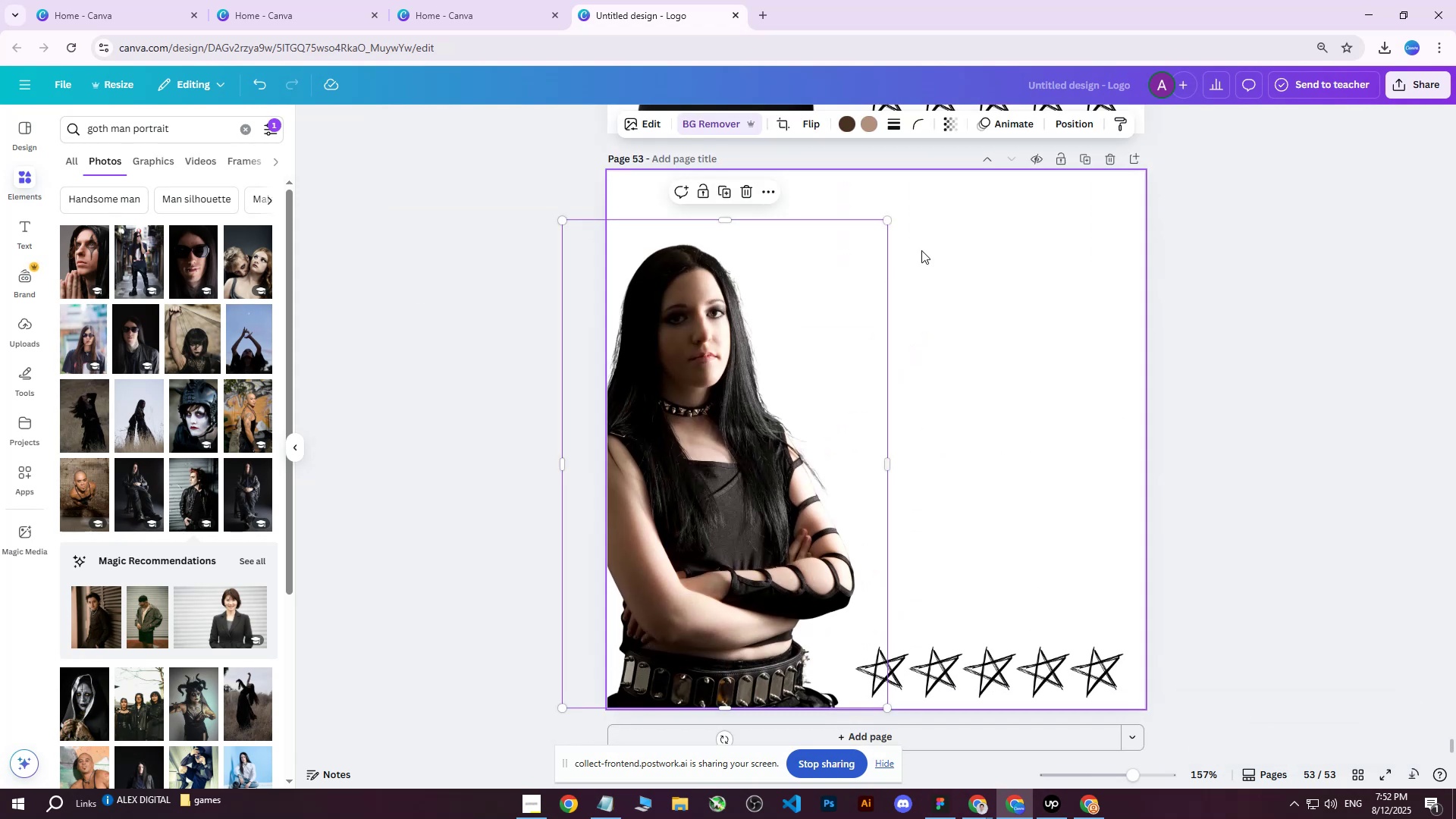 
double_click([983, 224])
 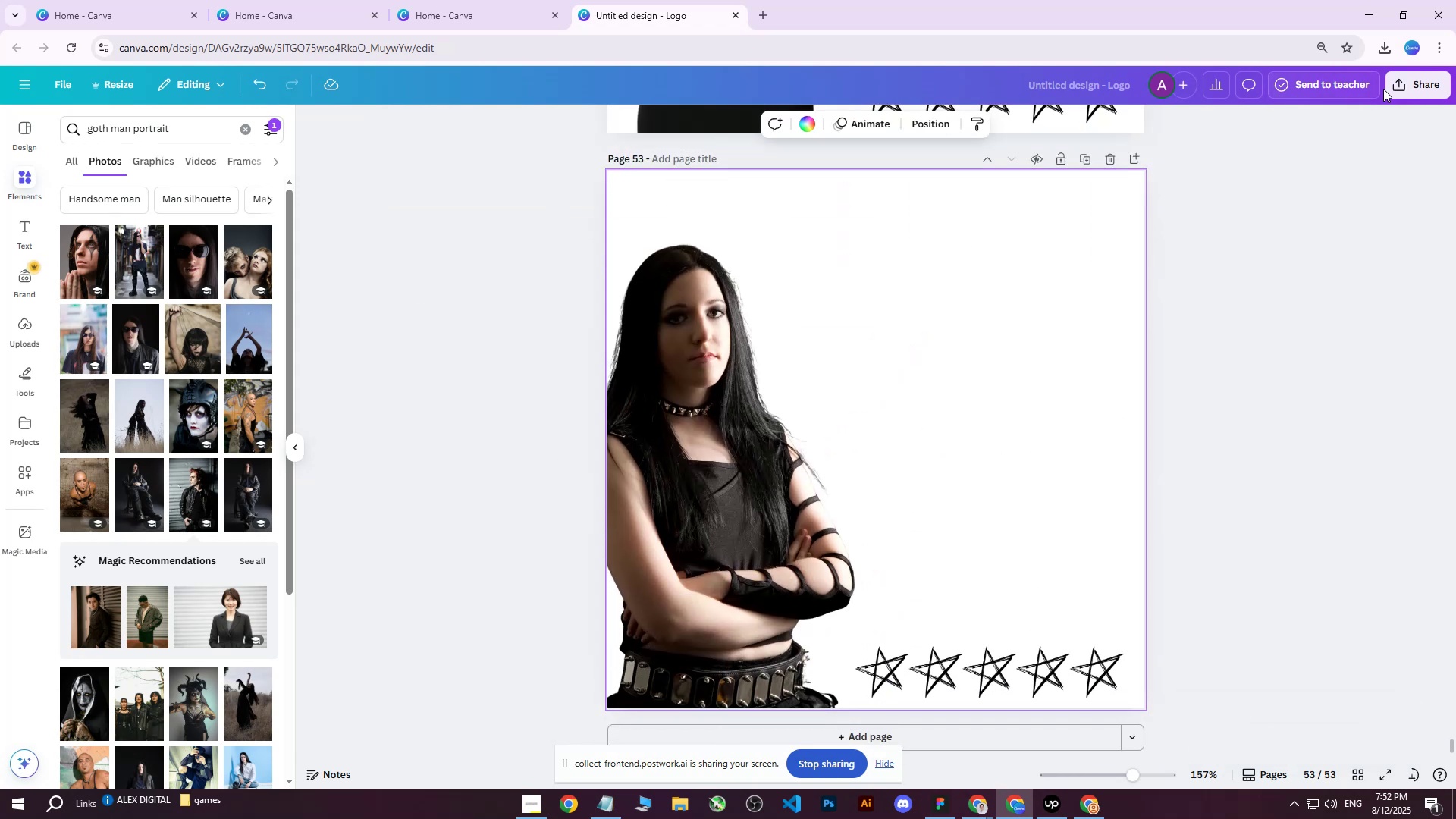 
left_click([1413, 82])
 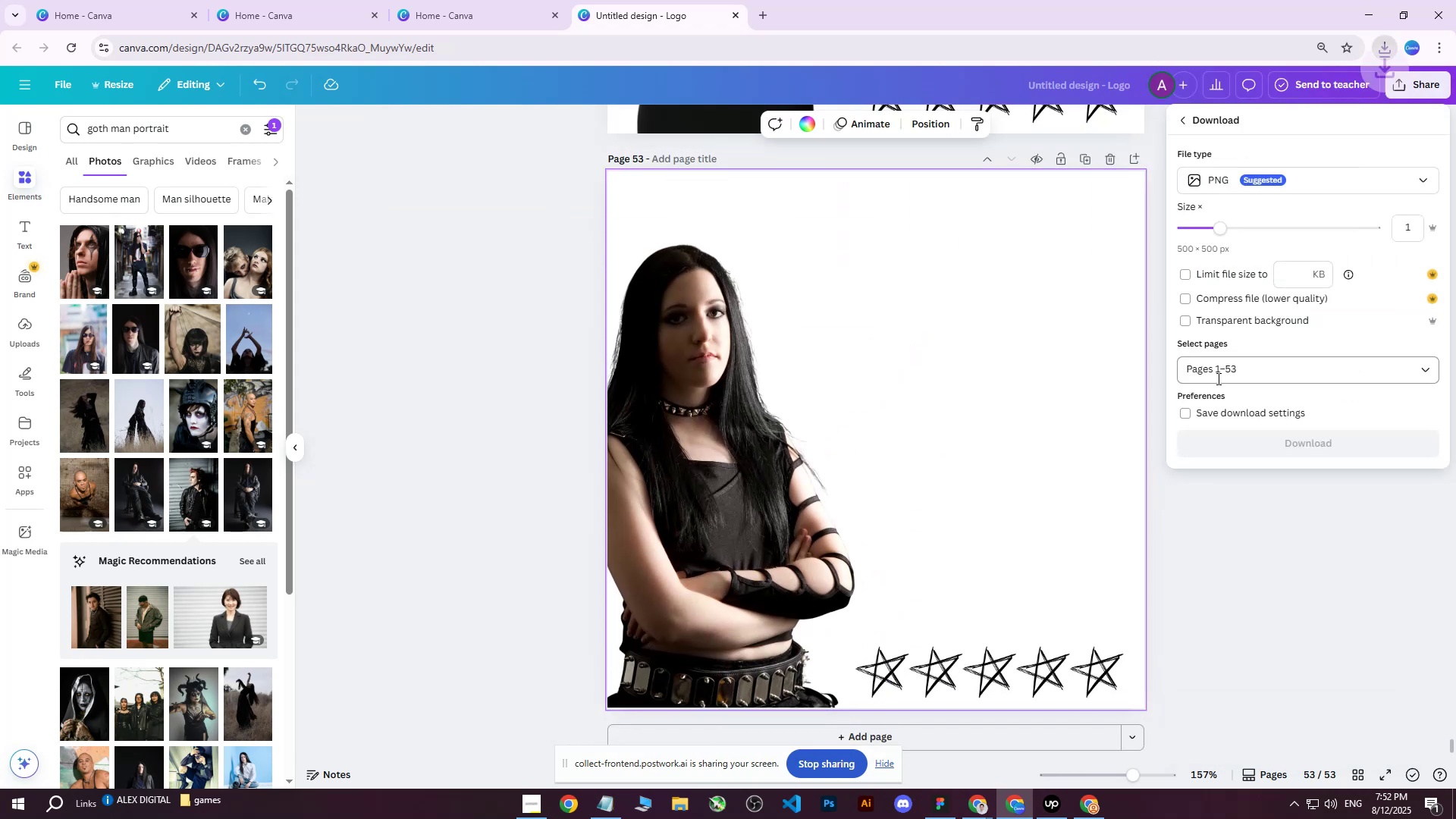 
double_click([1236, 368])
 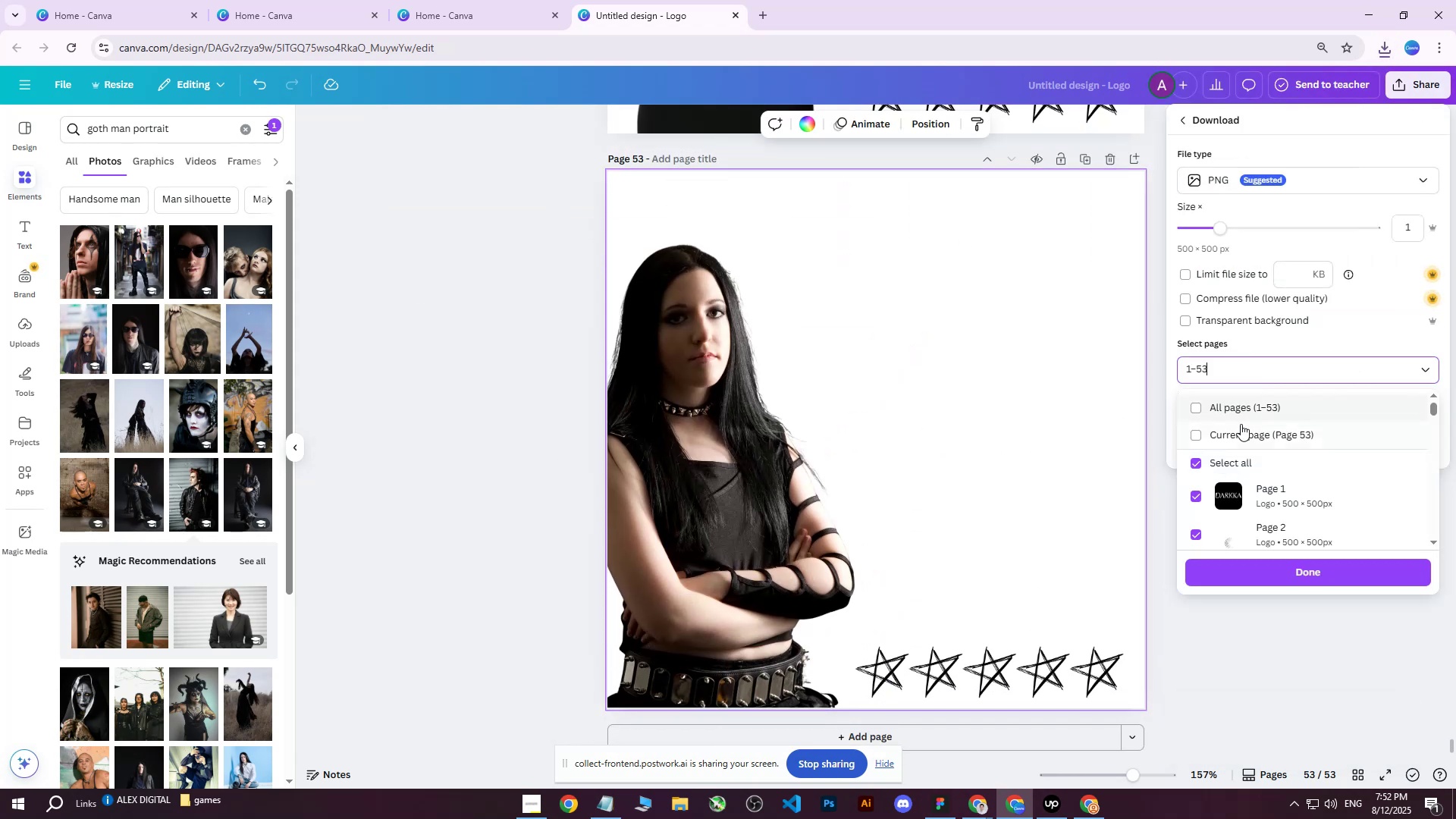 
triple_click([1241, 424])
 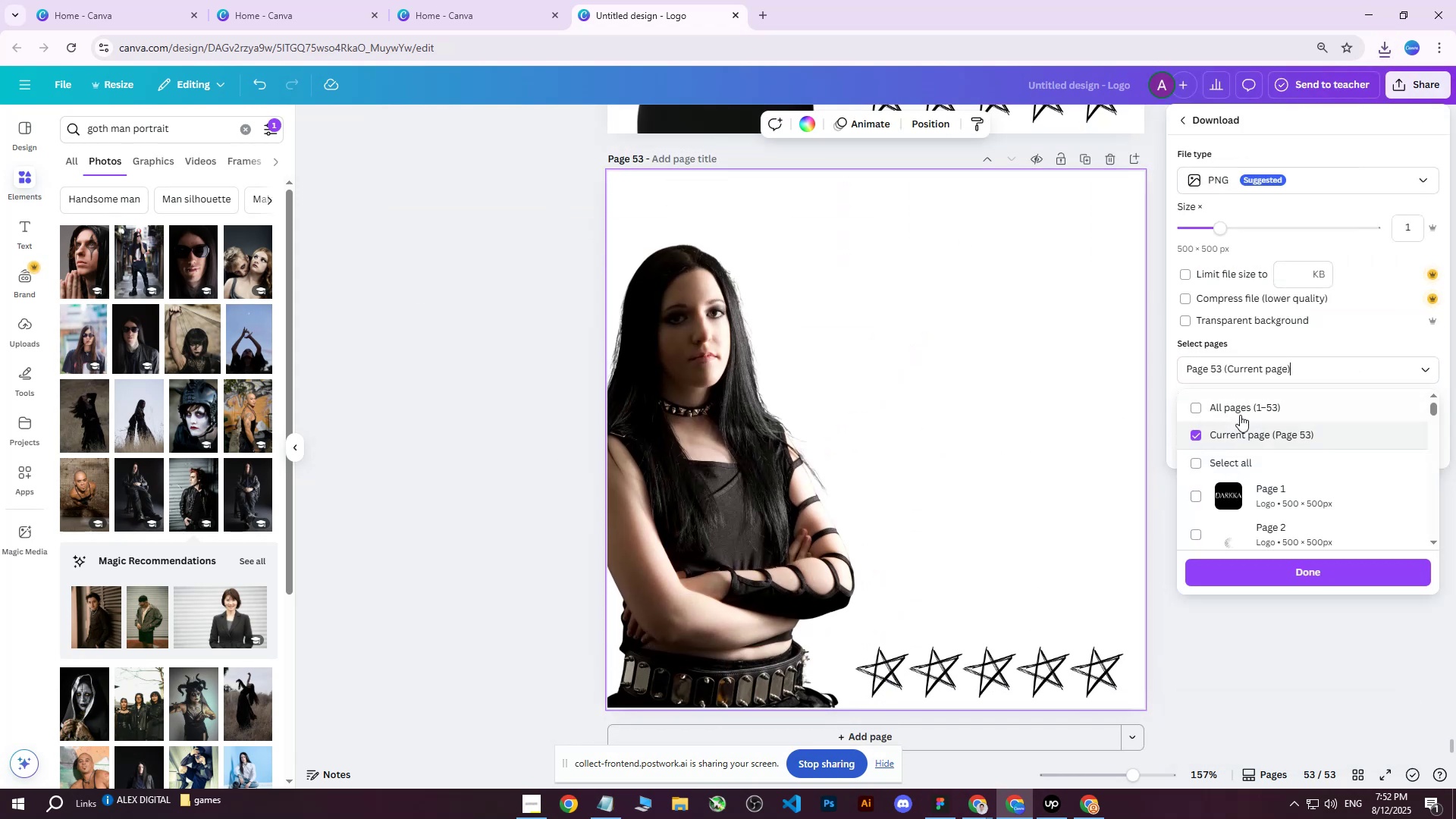 
triple_click([1240, 415])
 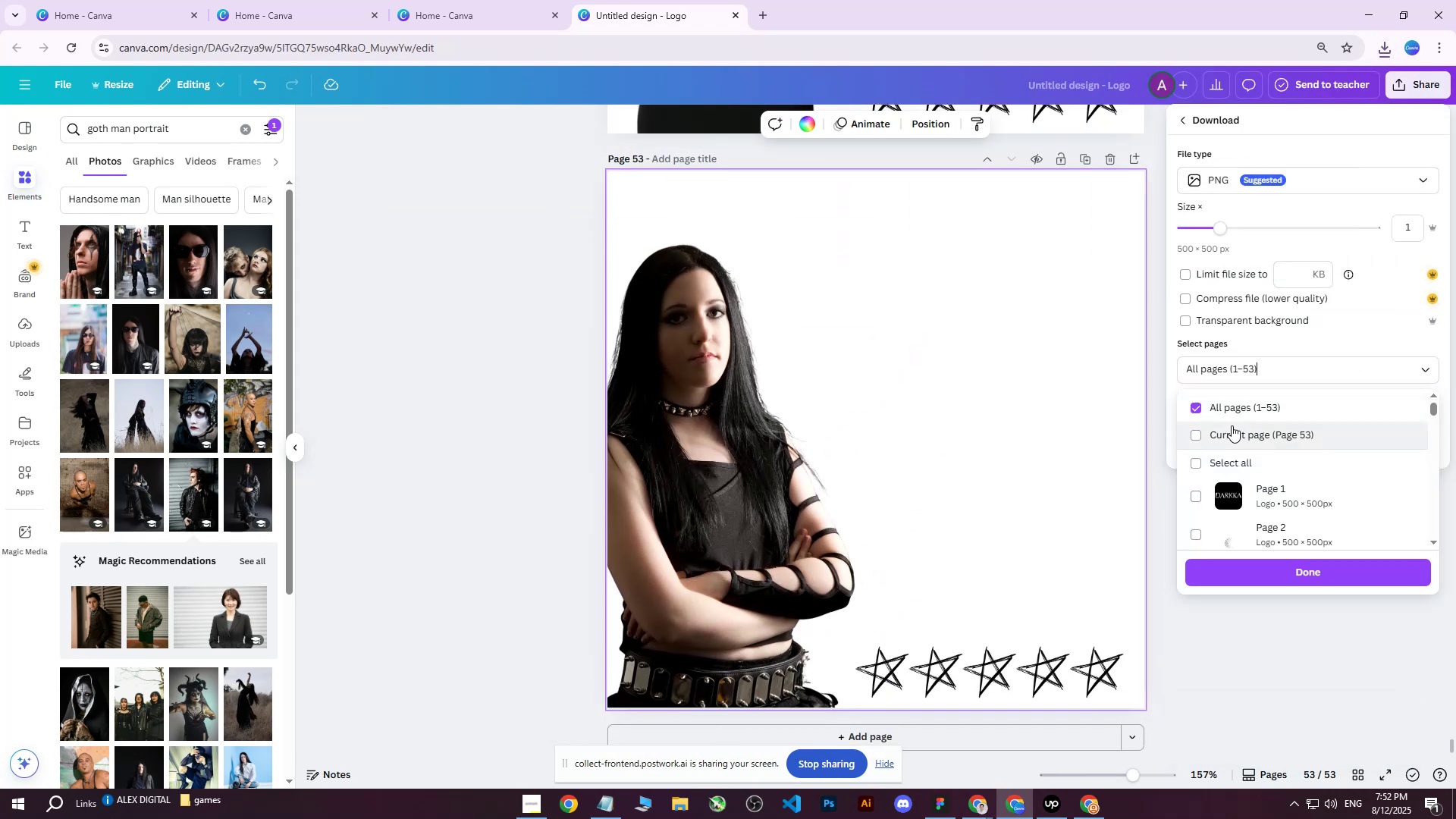 
triple_click([1232, 425])
 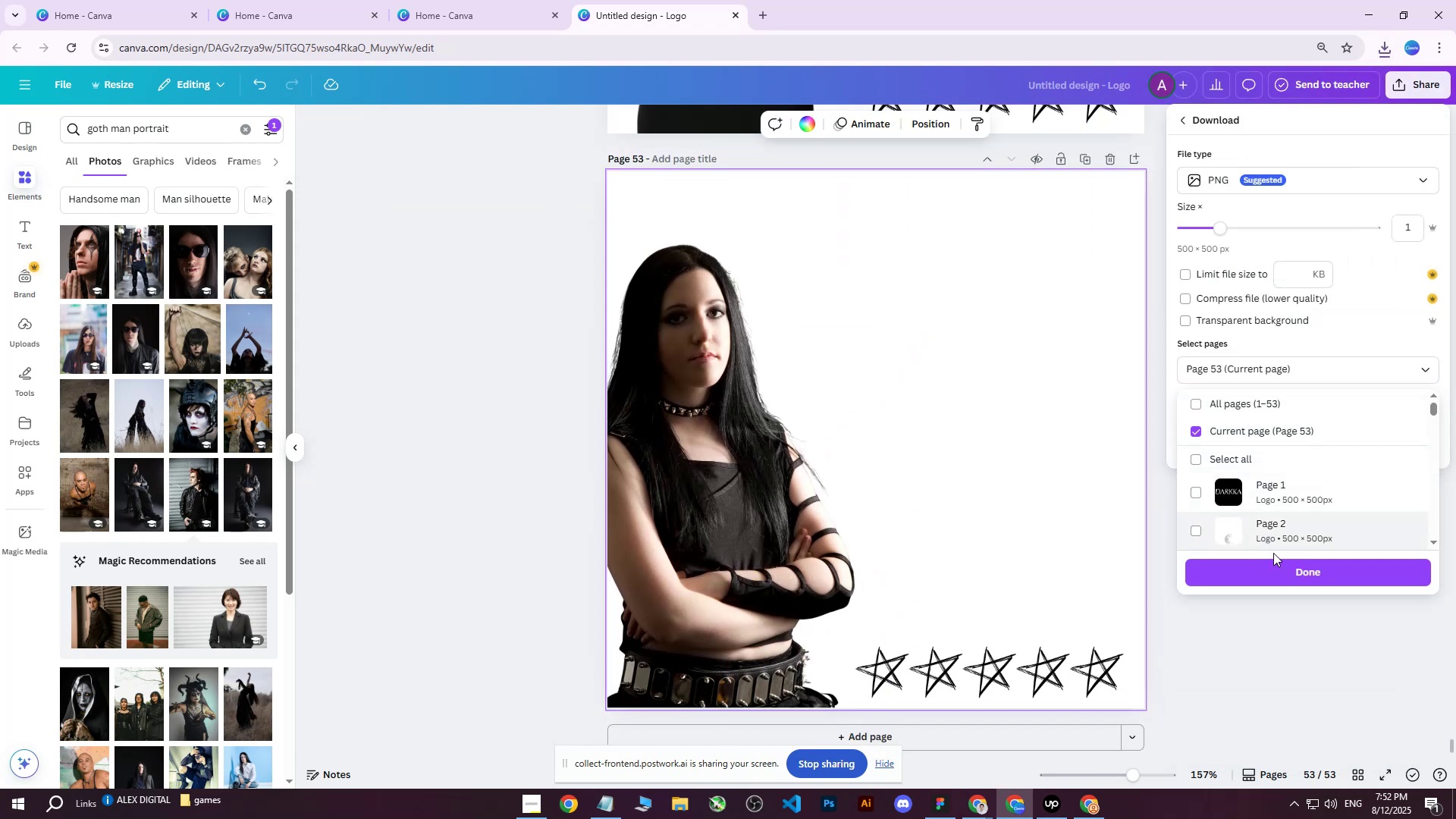 
left_click([1267, 570])
 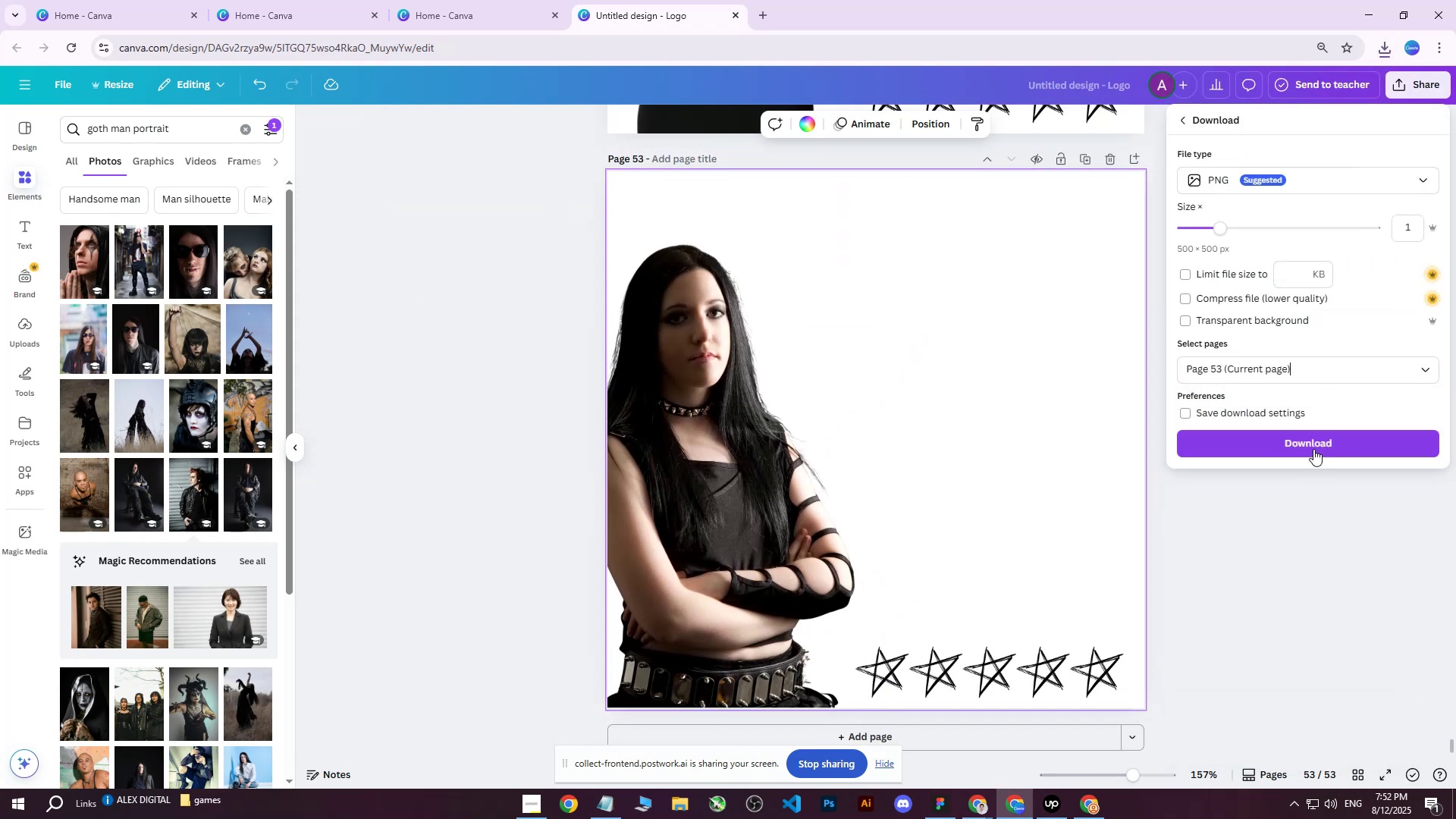 
left_click([1310, 442])
 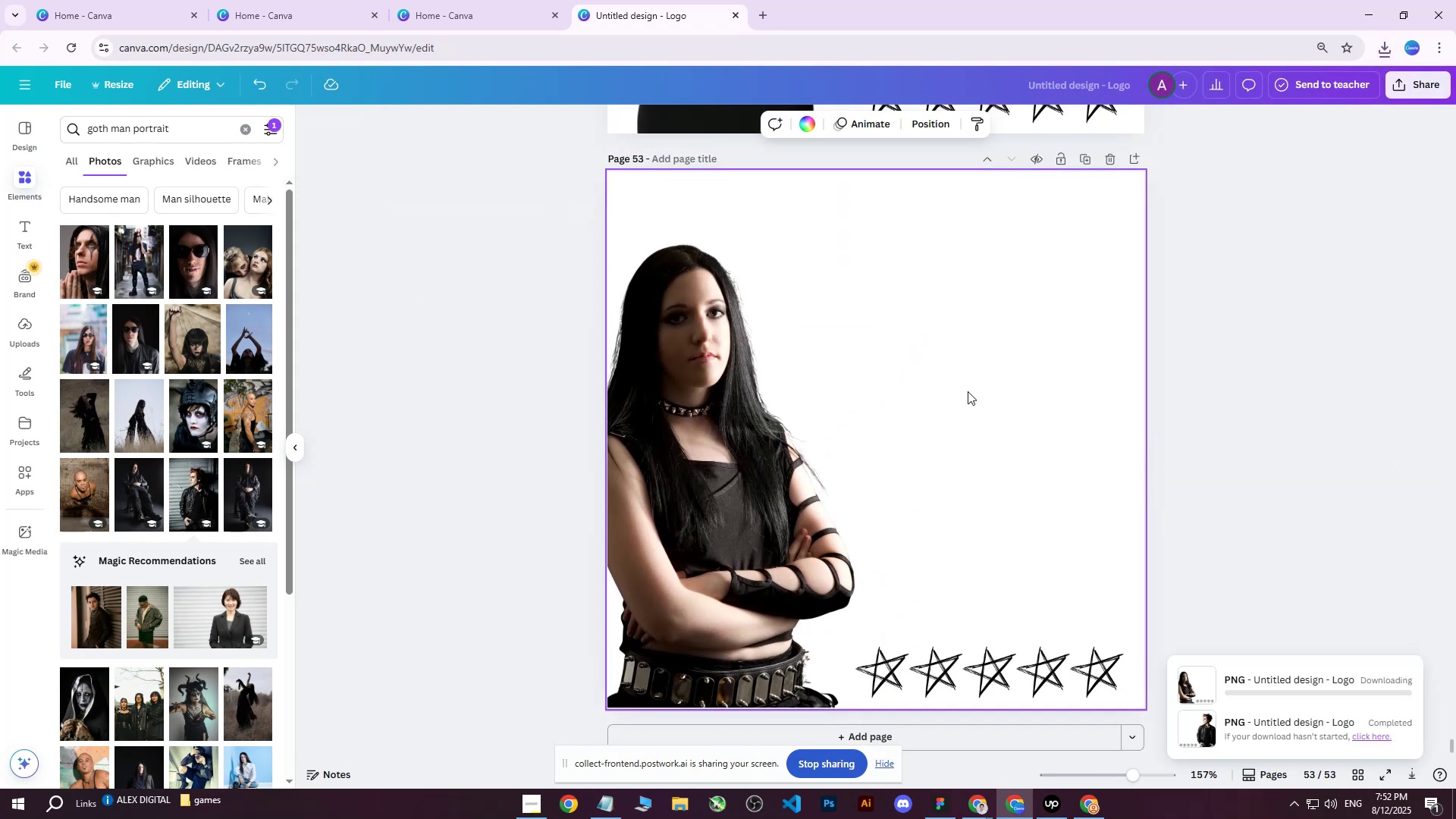 
scroll: coordinate [963, 383], scroll_direction: up, amount: 9.0
 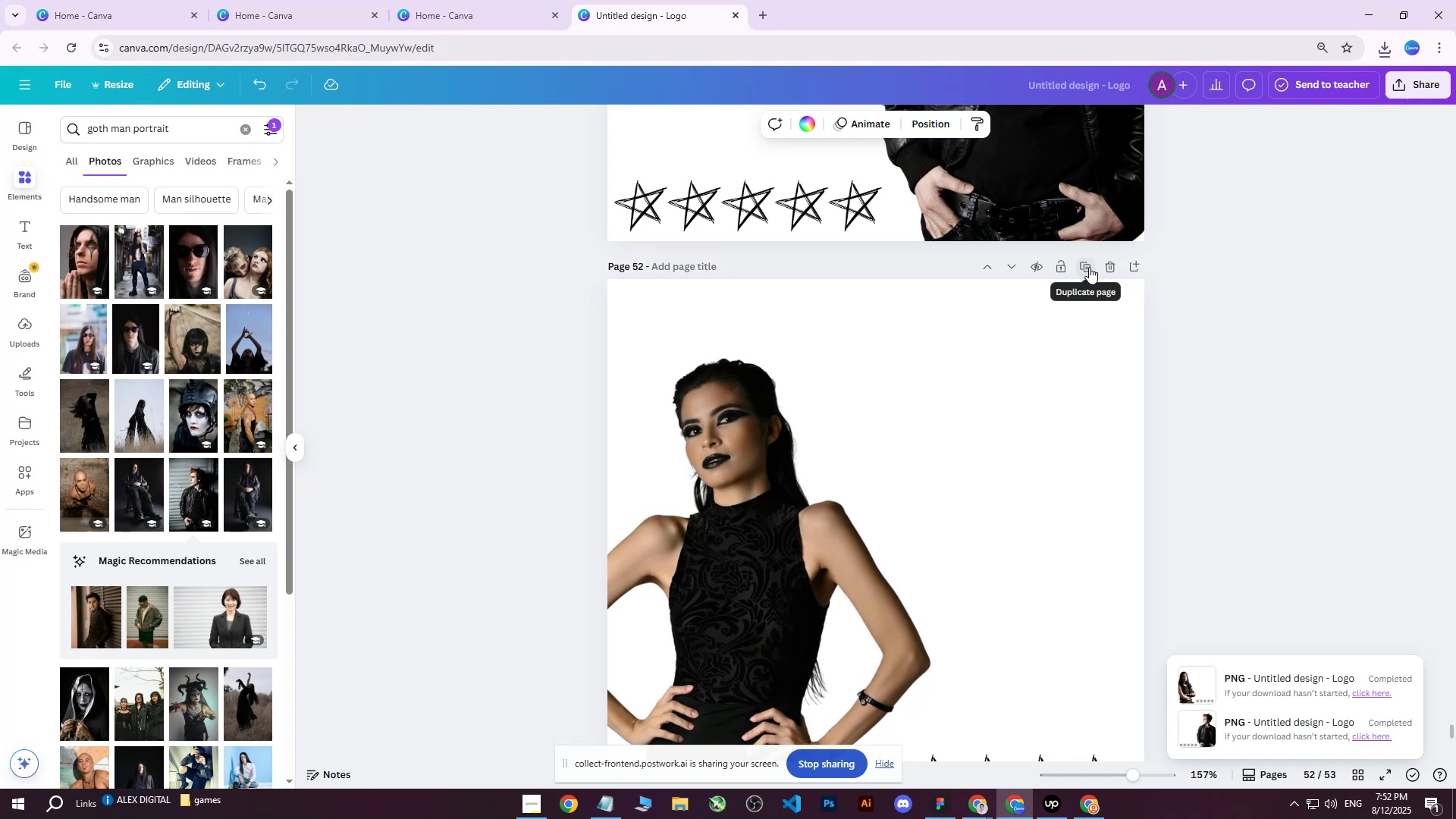 
left_click([1089, 267])
 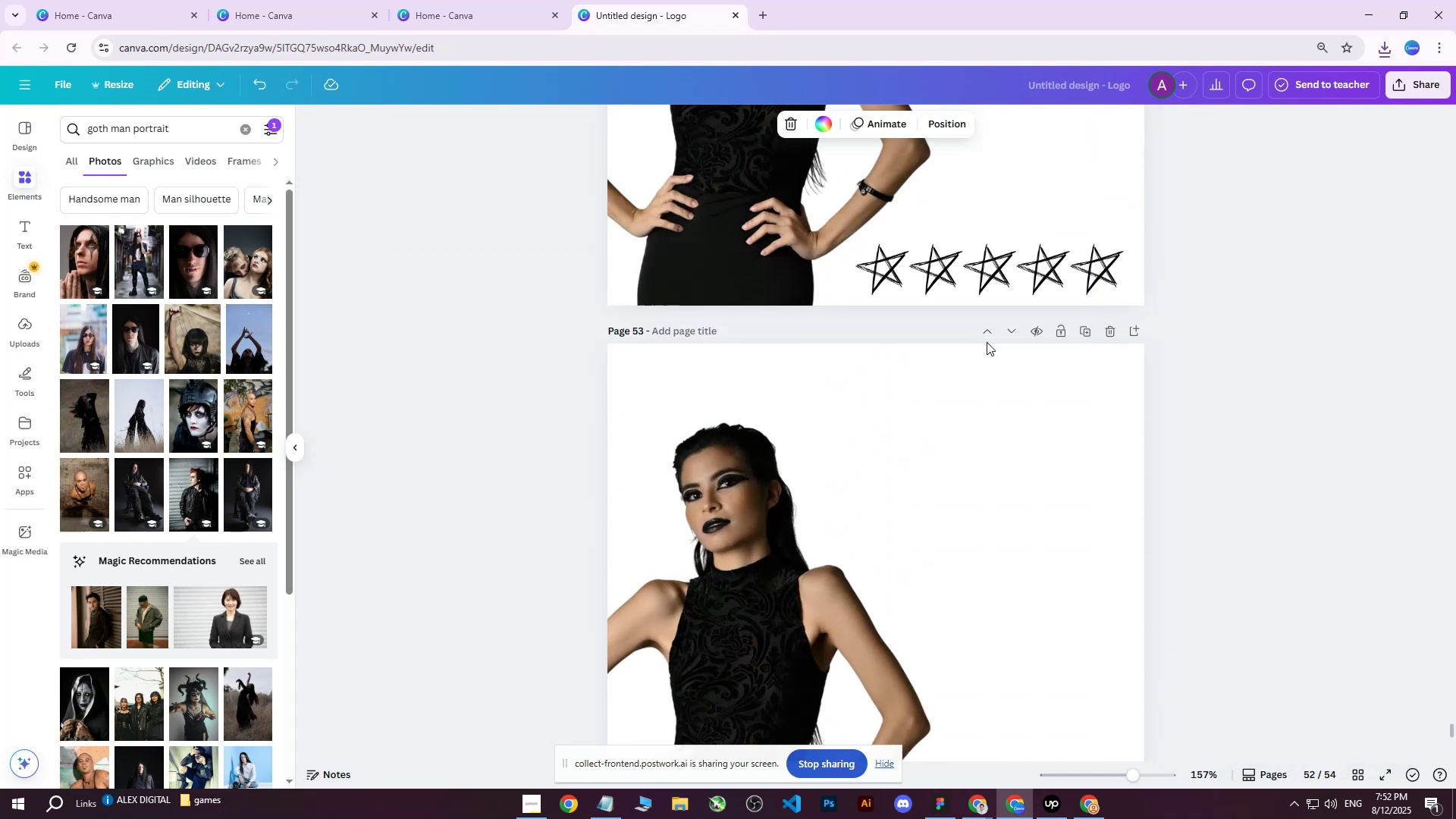 
scroll: coordinate [971, 349], scroll_direction: down, amount: 1.0
 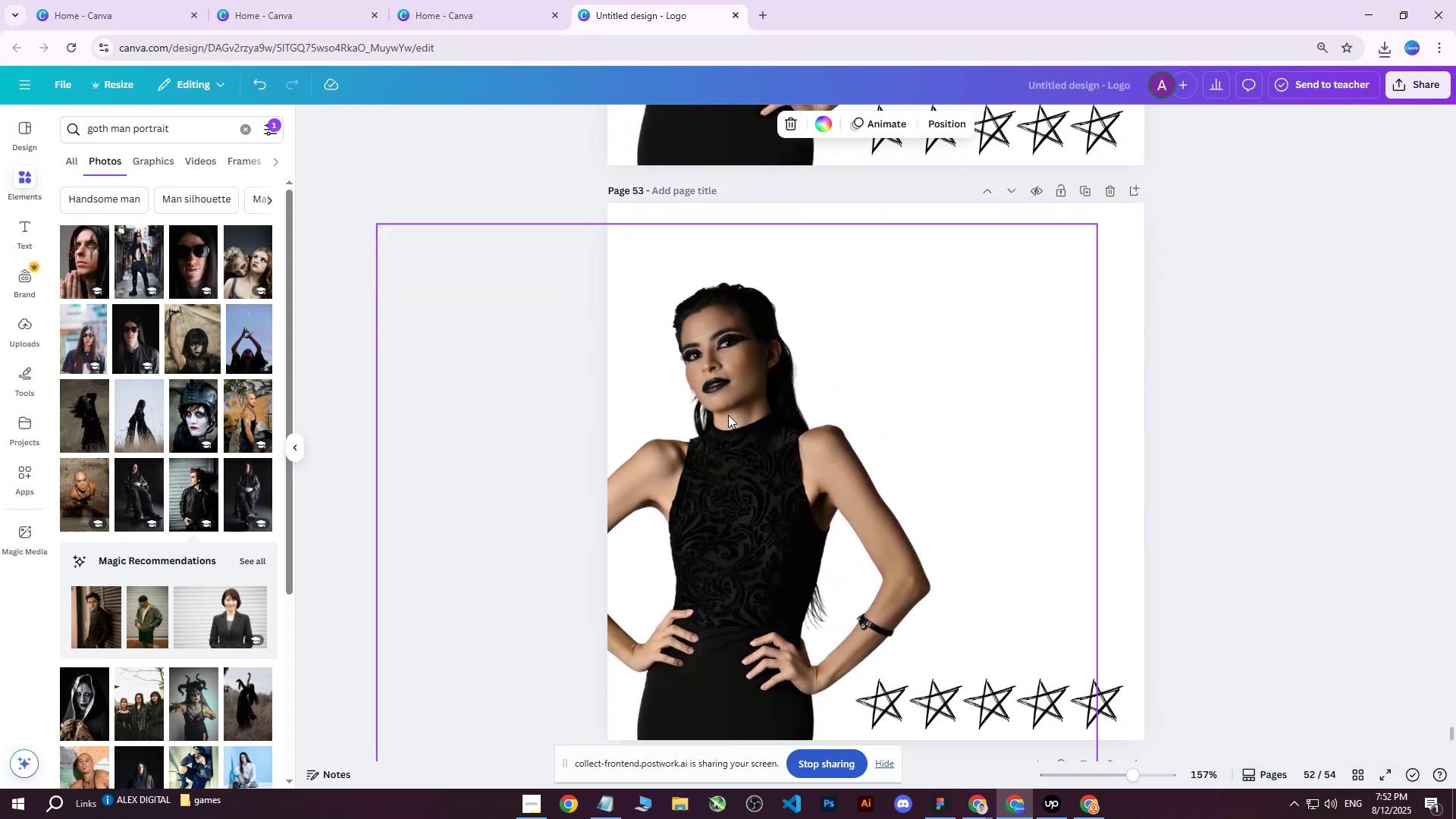 
left_click([728, 415])
 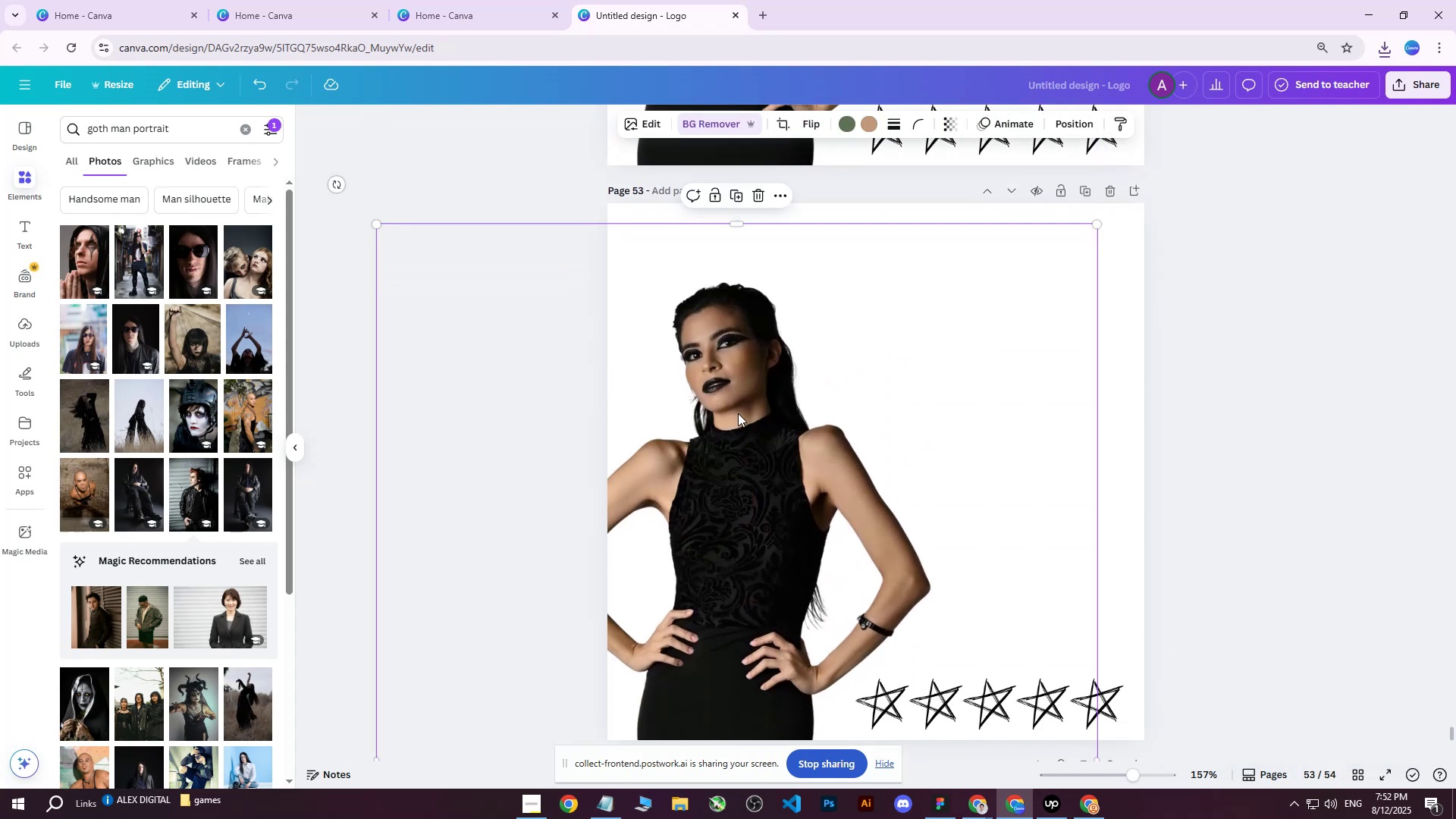 
scroll: coordinate [738, 413], scroll_direction: down, amount: 3.0
 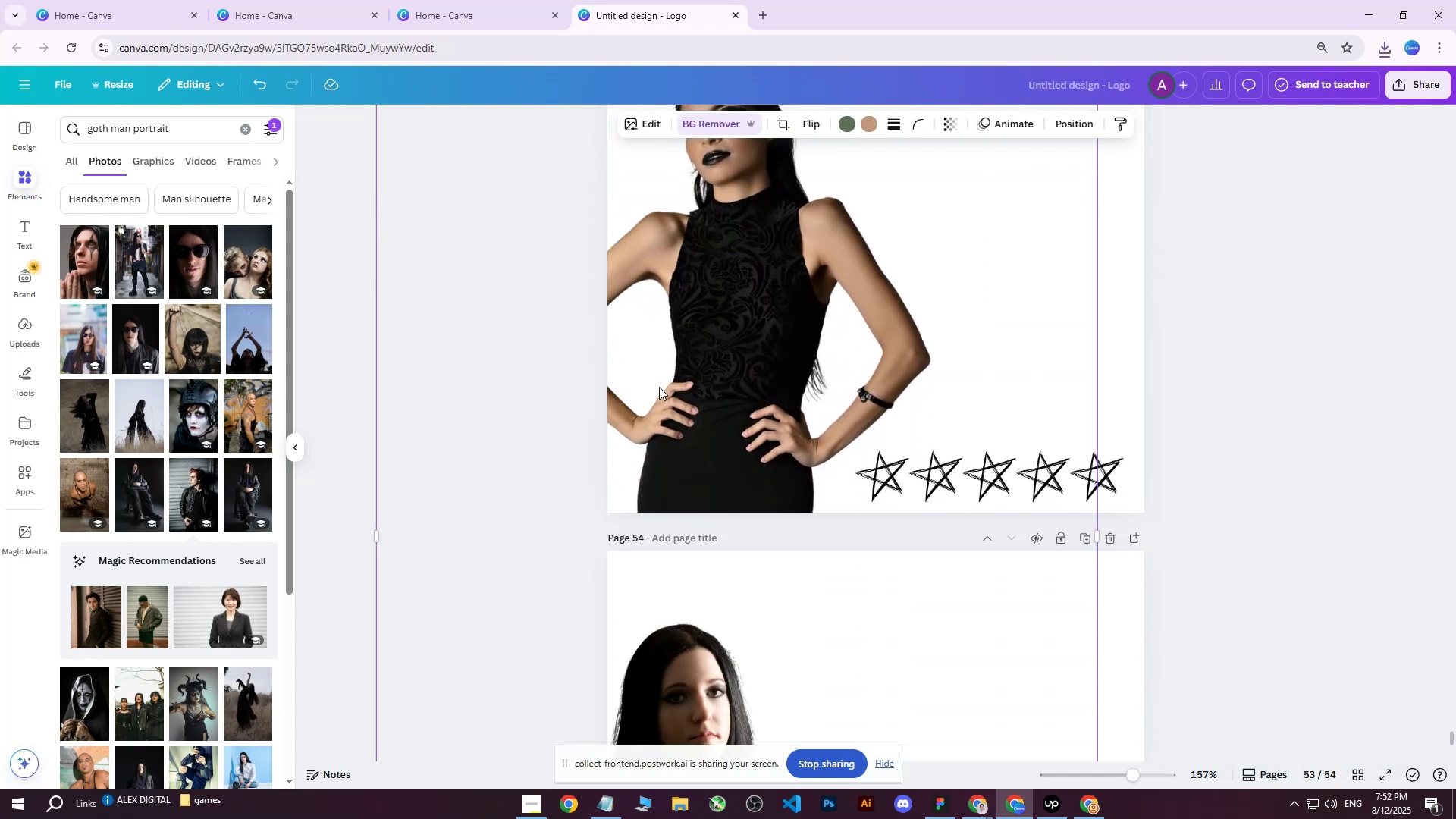 
key(Delete)
 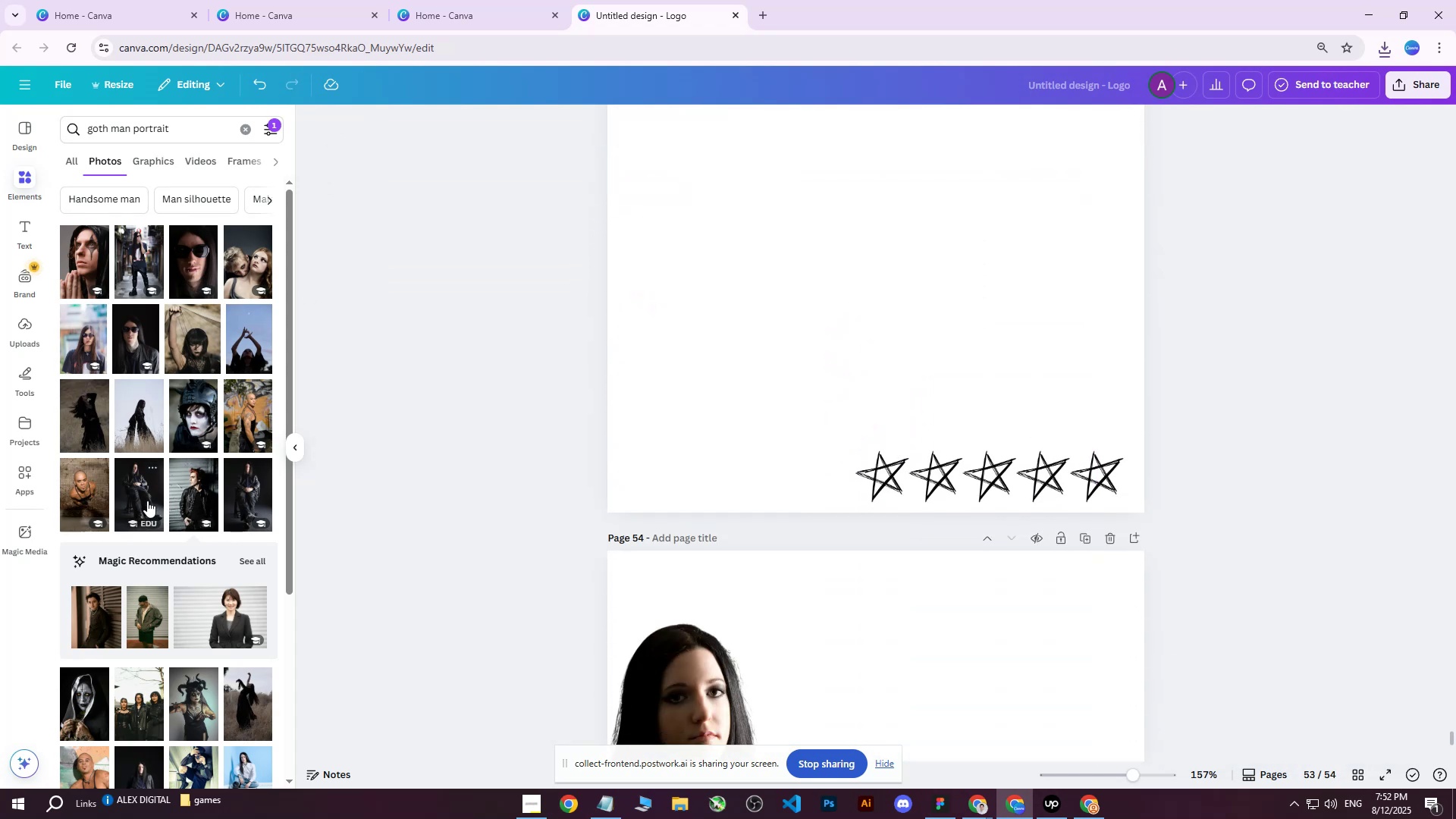 
scroll: coordinate [130, 544], scroll_direction: down, amount: 5.0
 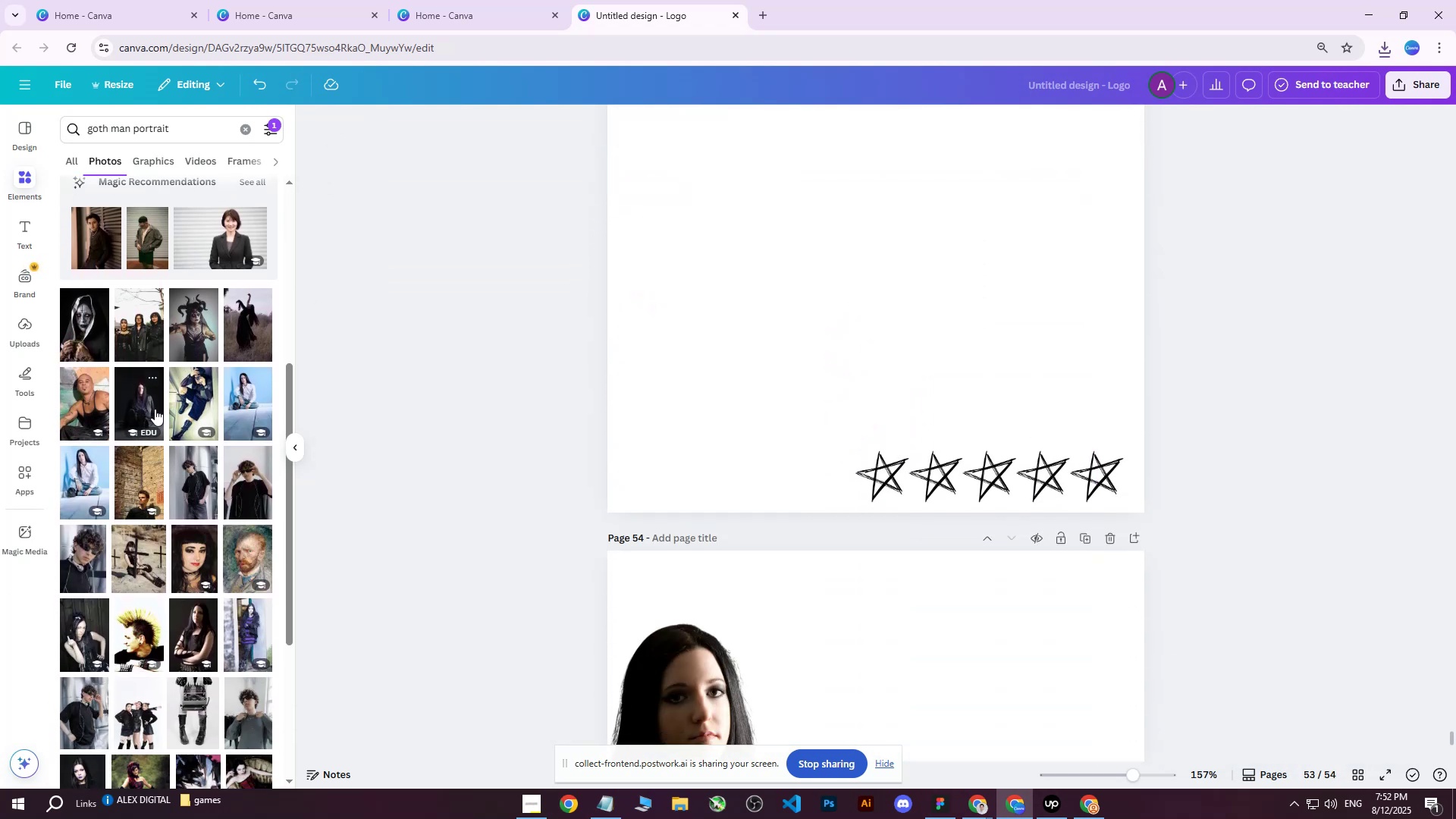 
left_click([79, 633])
 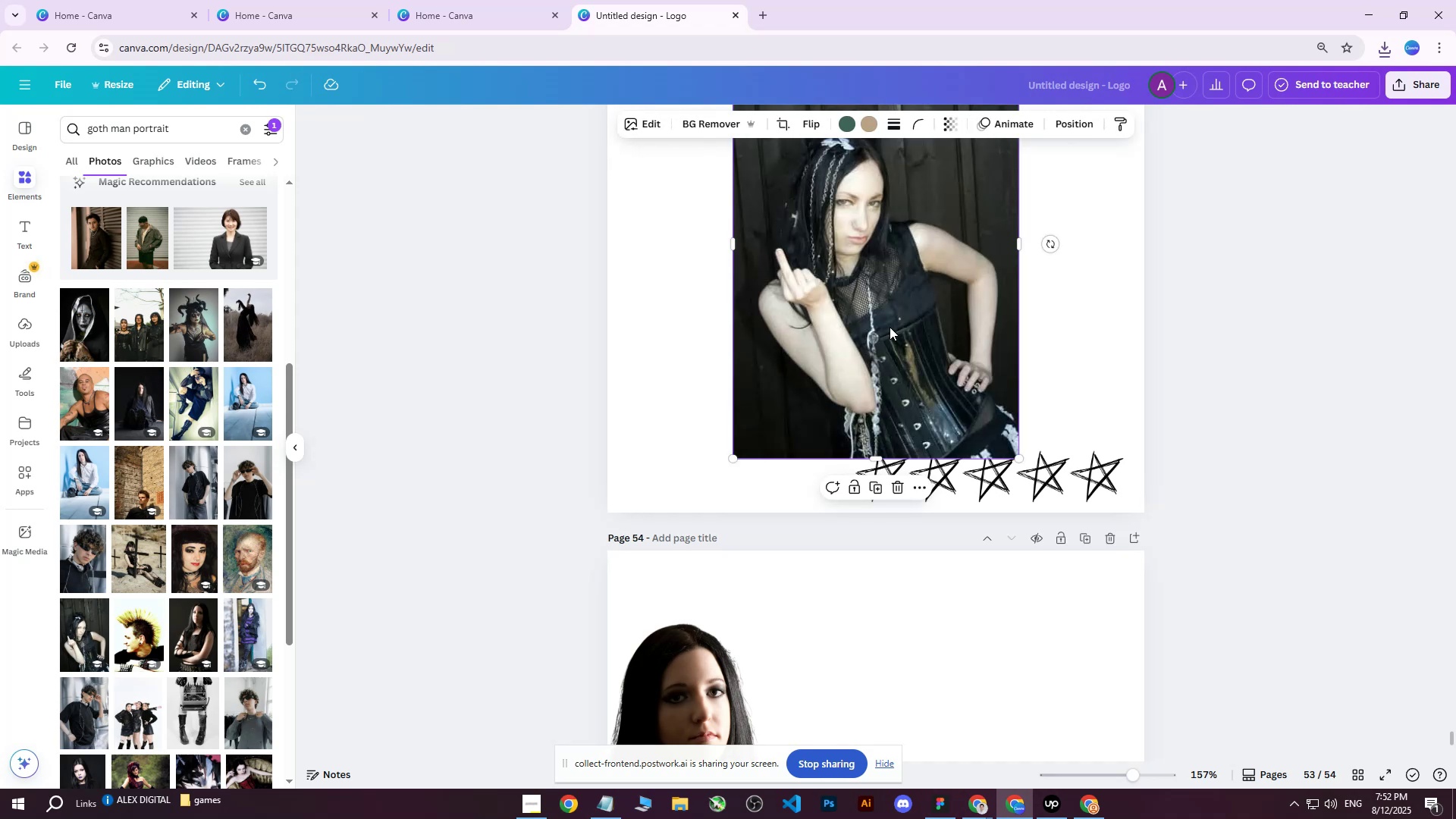 
left_click_drag(start_coordinate=[894, 318], to_coordinate=[796, 350])
 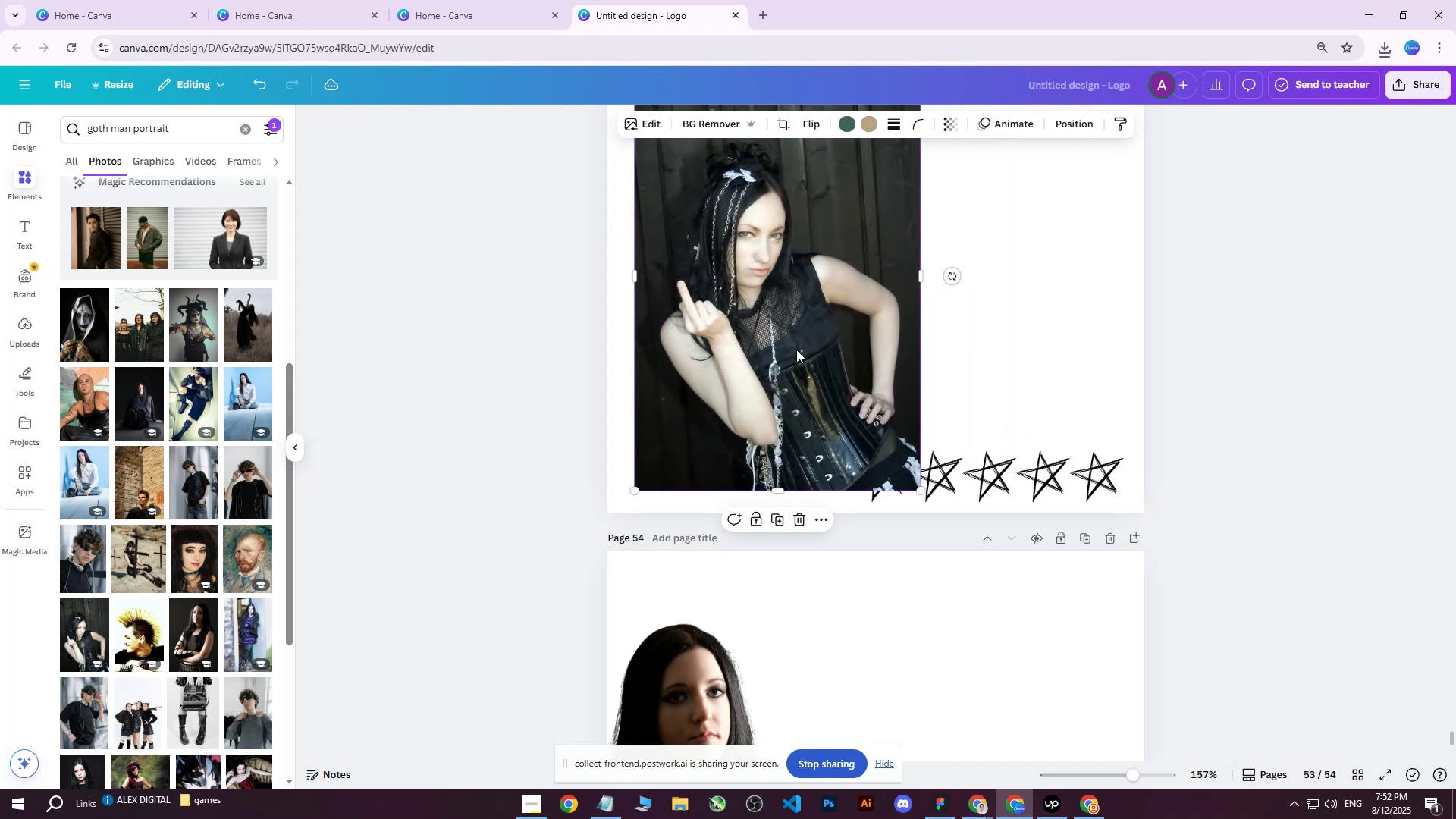 
key(Delete)
 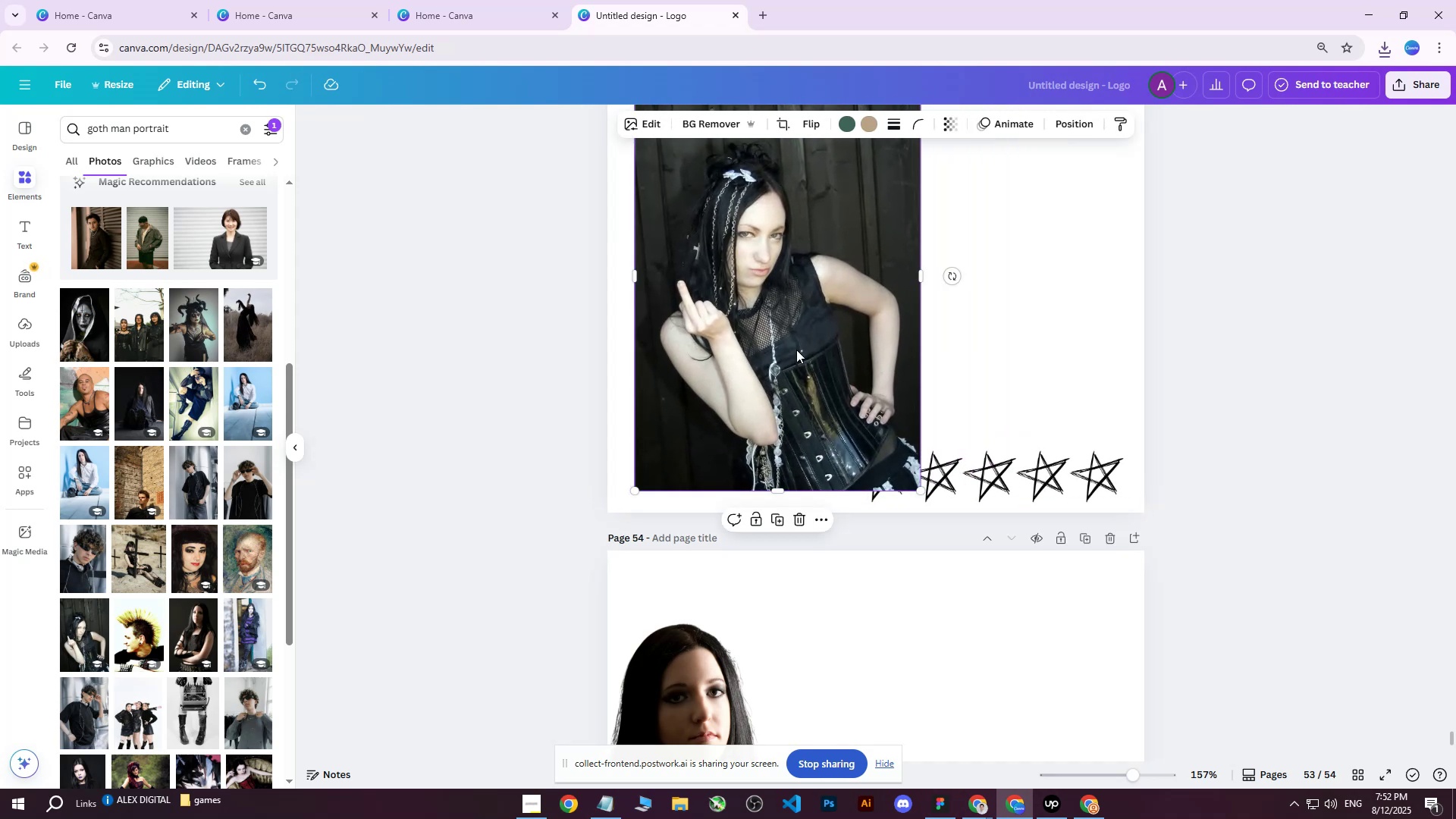 
key(End)
 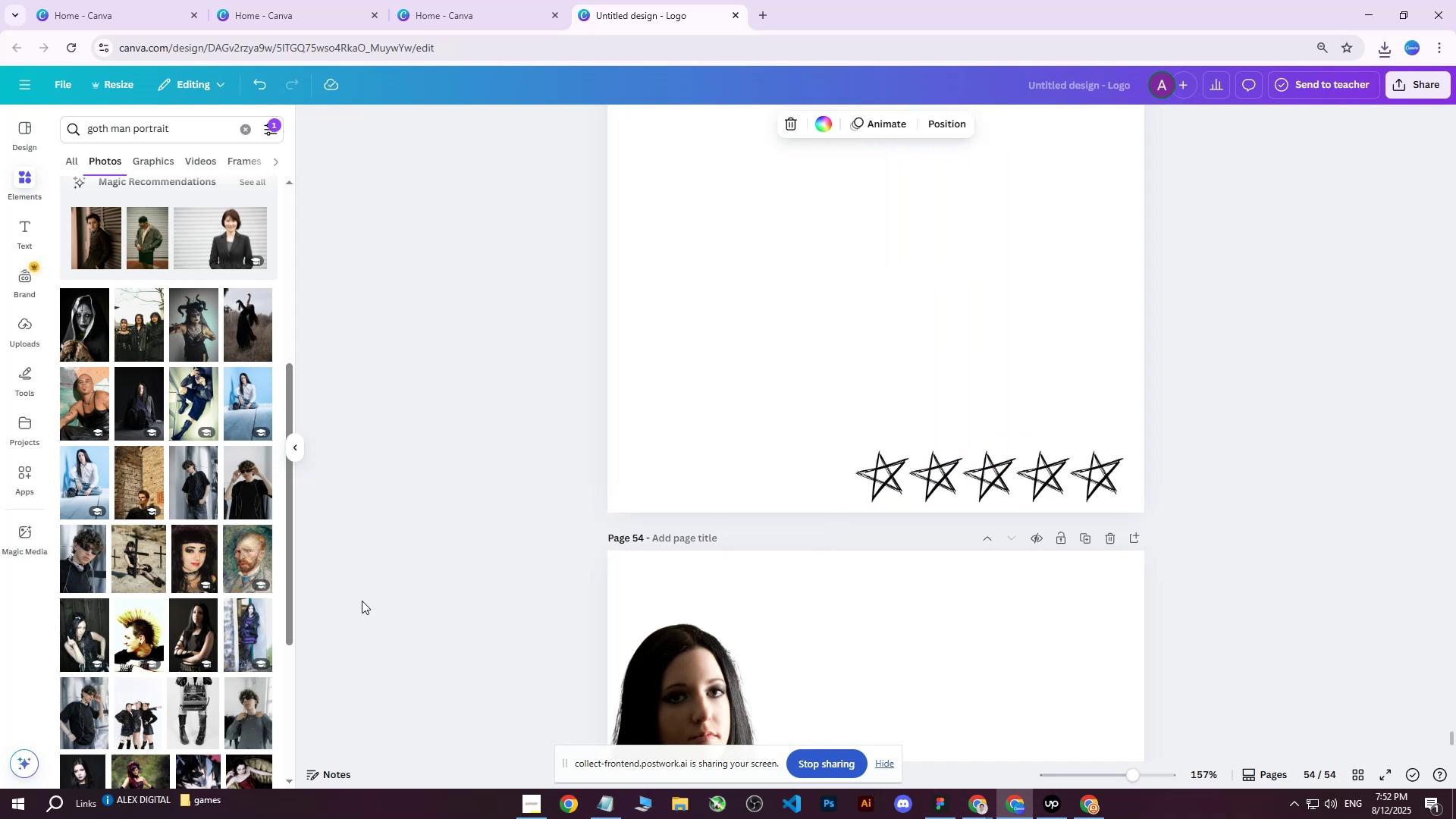 
scroll: coordinate [221, 561], scroll_direction: down, amount: 3.0
 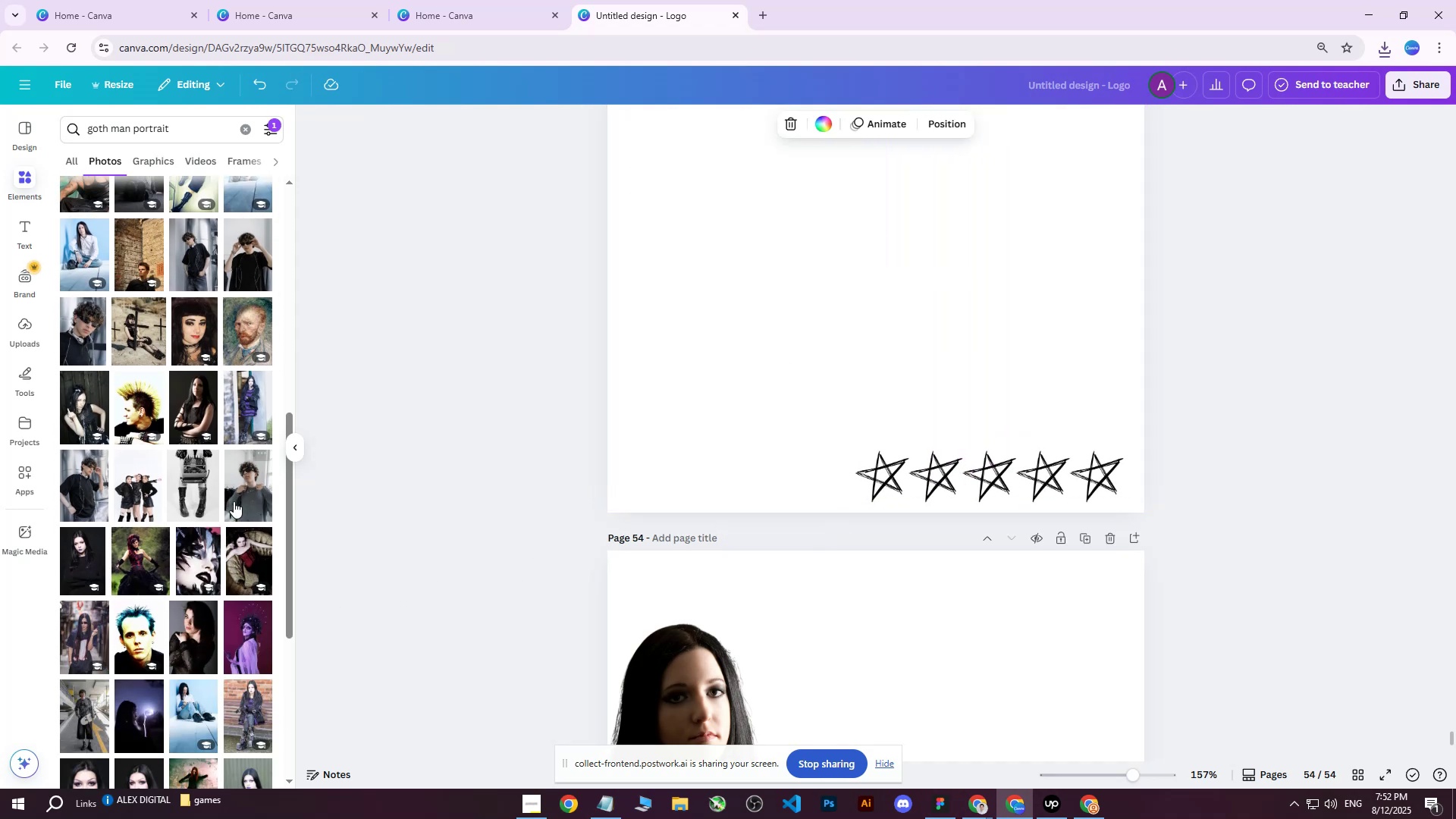 
left_click([240, 488])
 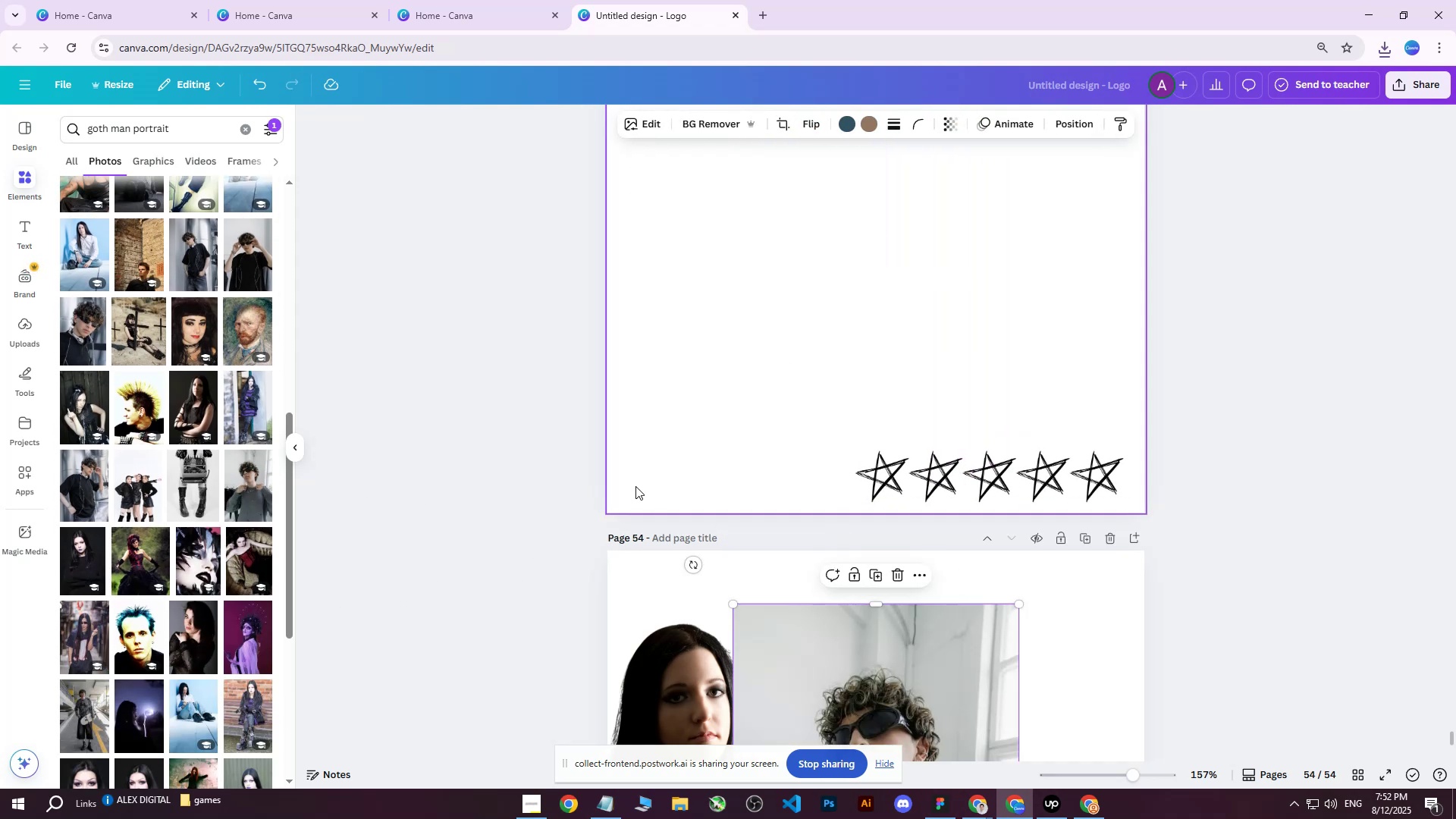 
left_click_drag(start_coordinate=[836, 674], to_coordinate=[791, 198])
 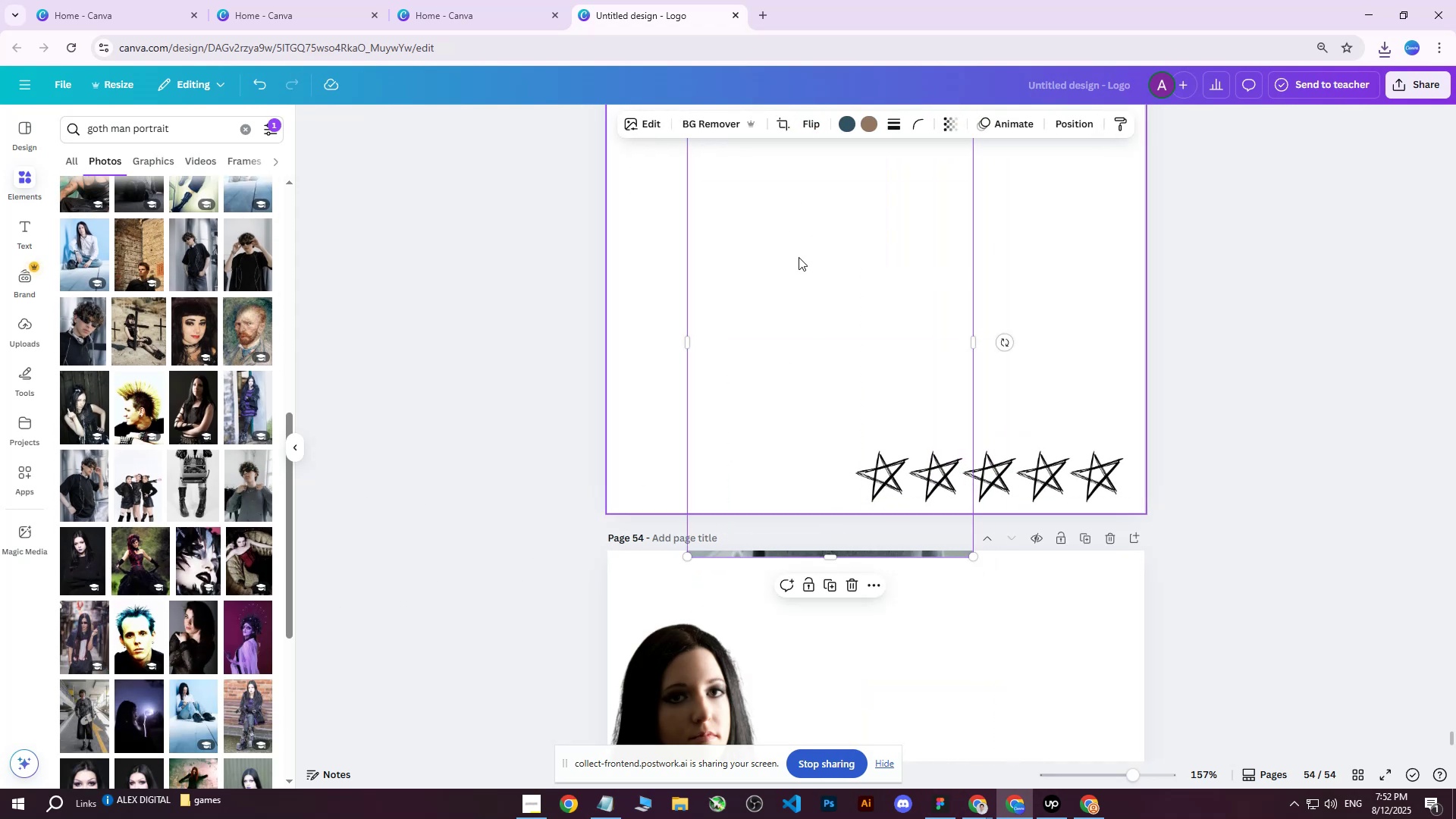 
left_click_drag(start_coordinate=[796, 274], to_coordinate=[786, 174])
 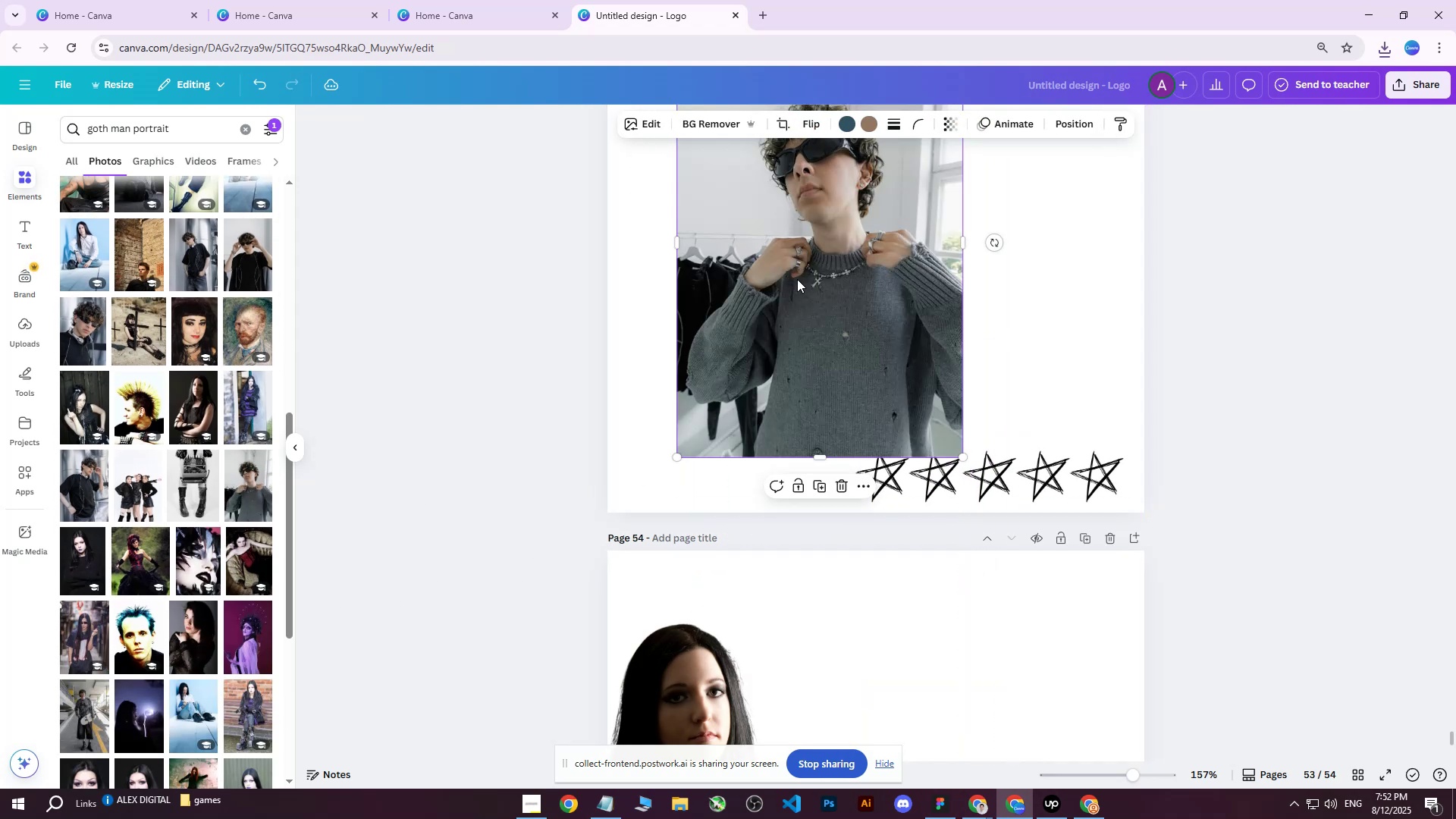 
scroll: coordinate [799, 288], scroll_direction: up, amount: 2.0
 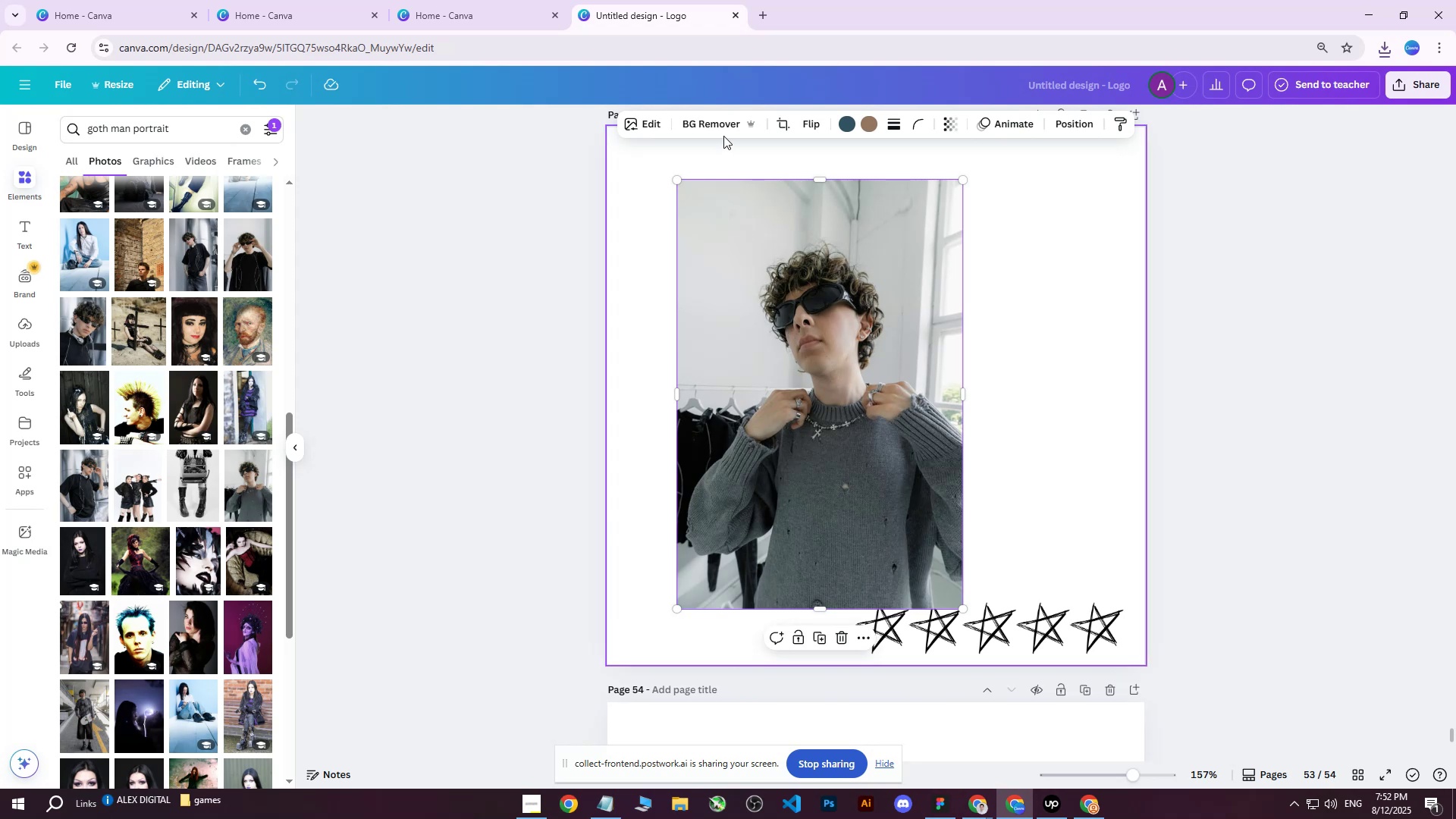 
left_click([716, 122])
 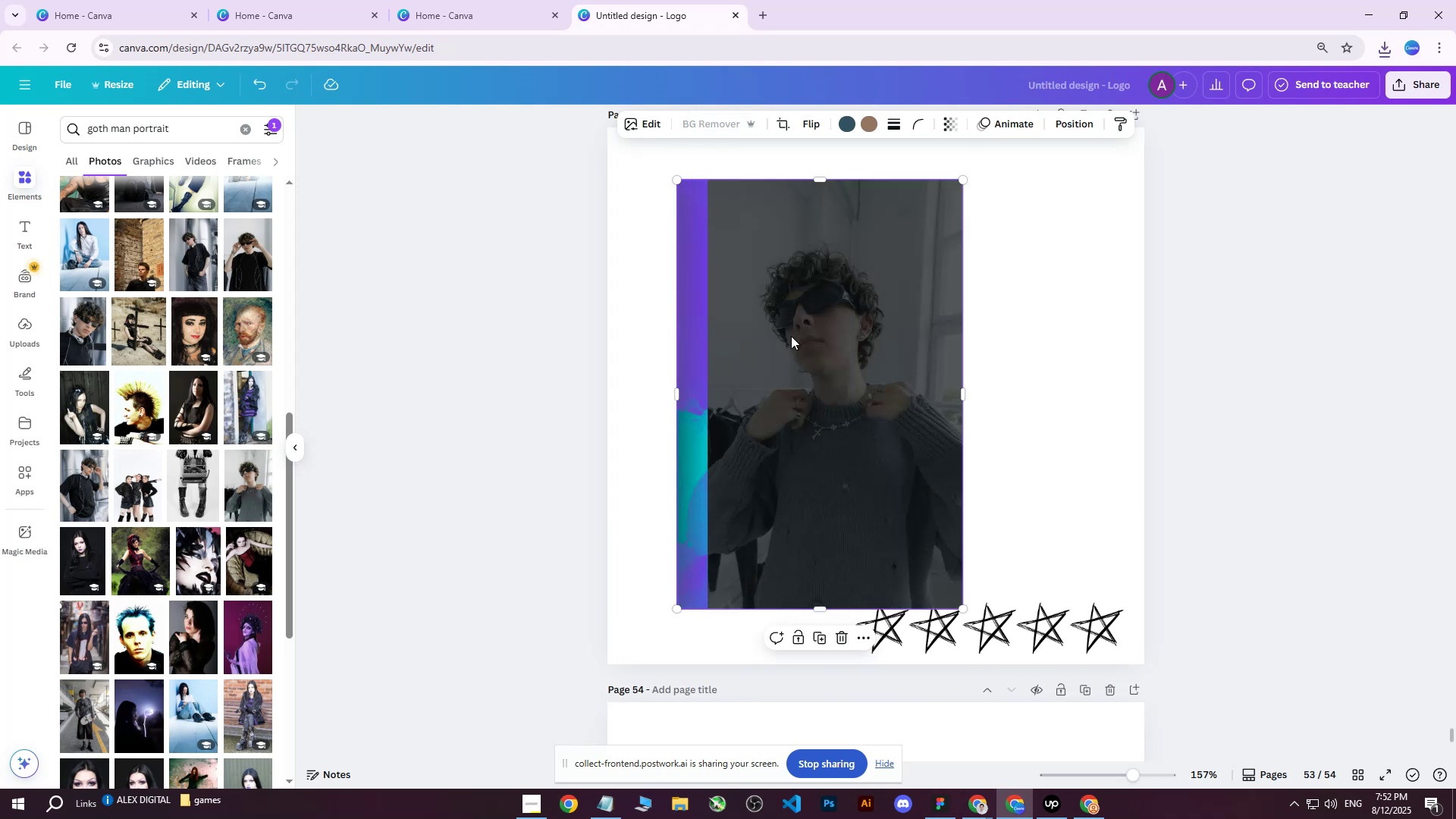 
left_click_drag(start_coordinate=[794, 344], to_coordinate=[723, 331])
 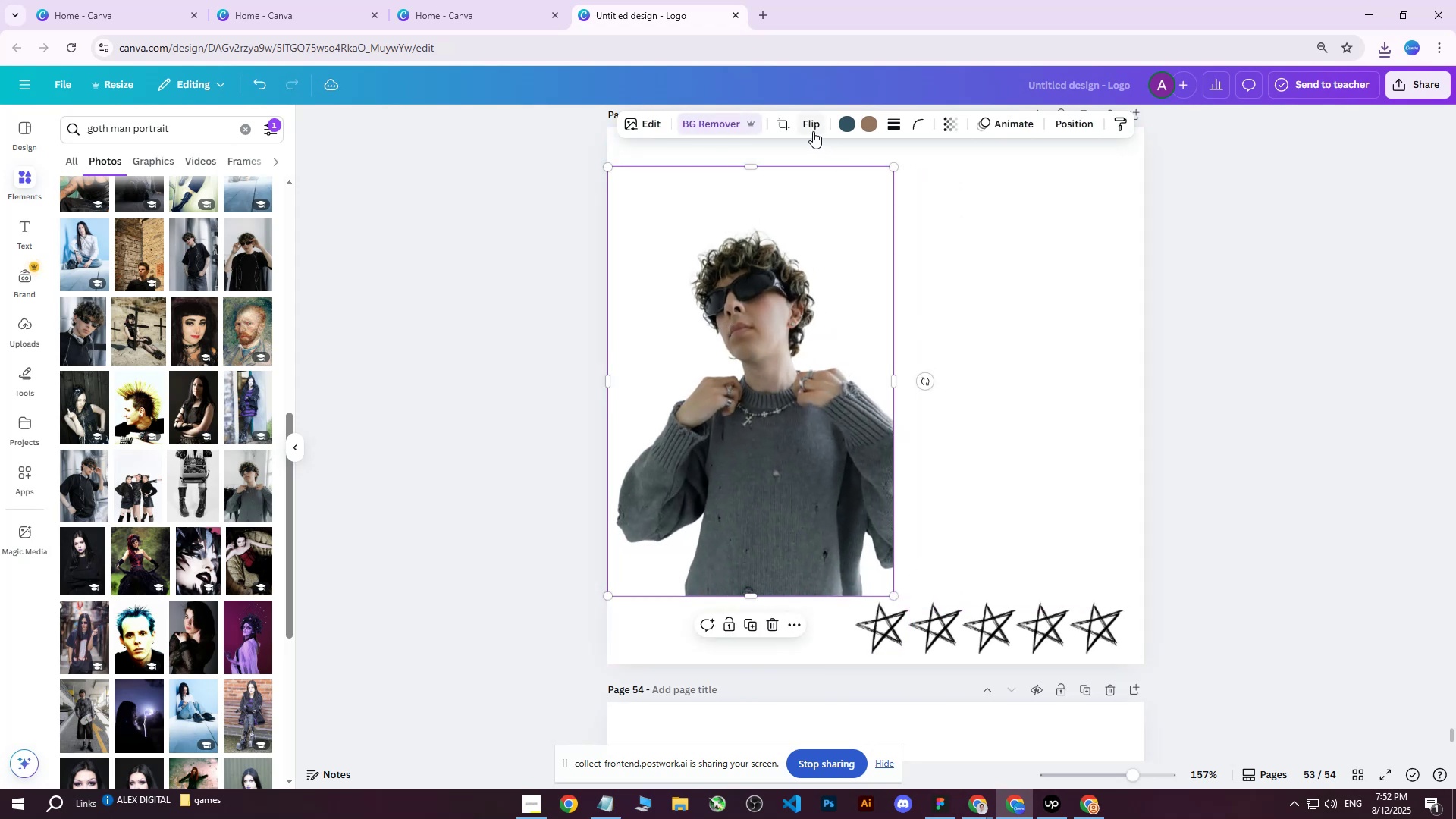 
left_click_drag(start_coordinate=[750, 357], to_coordinate=[714, 334])
 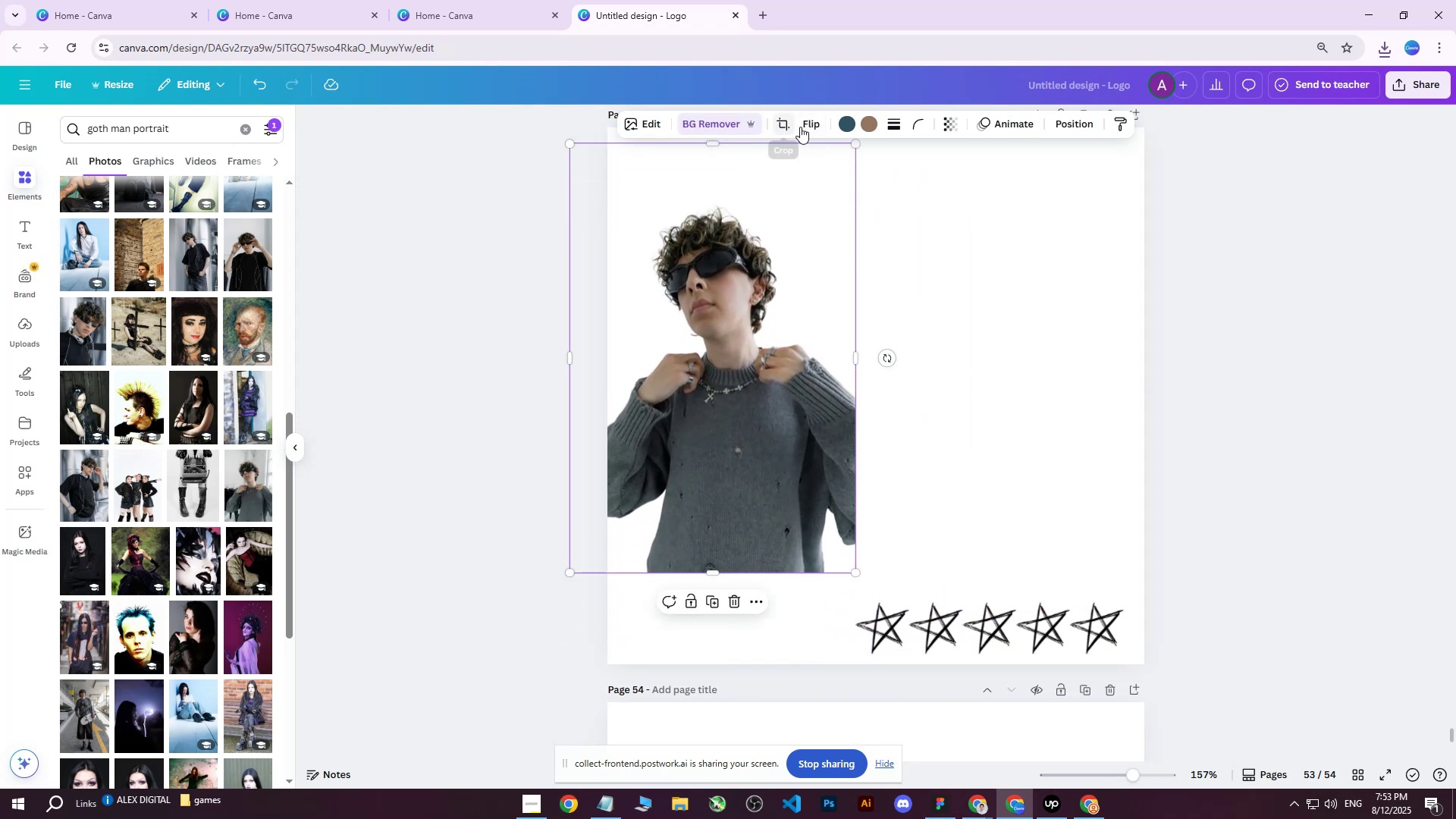 
double_click([784, 159])
 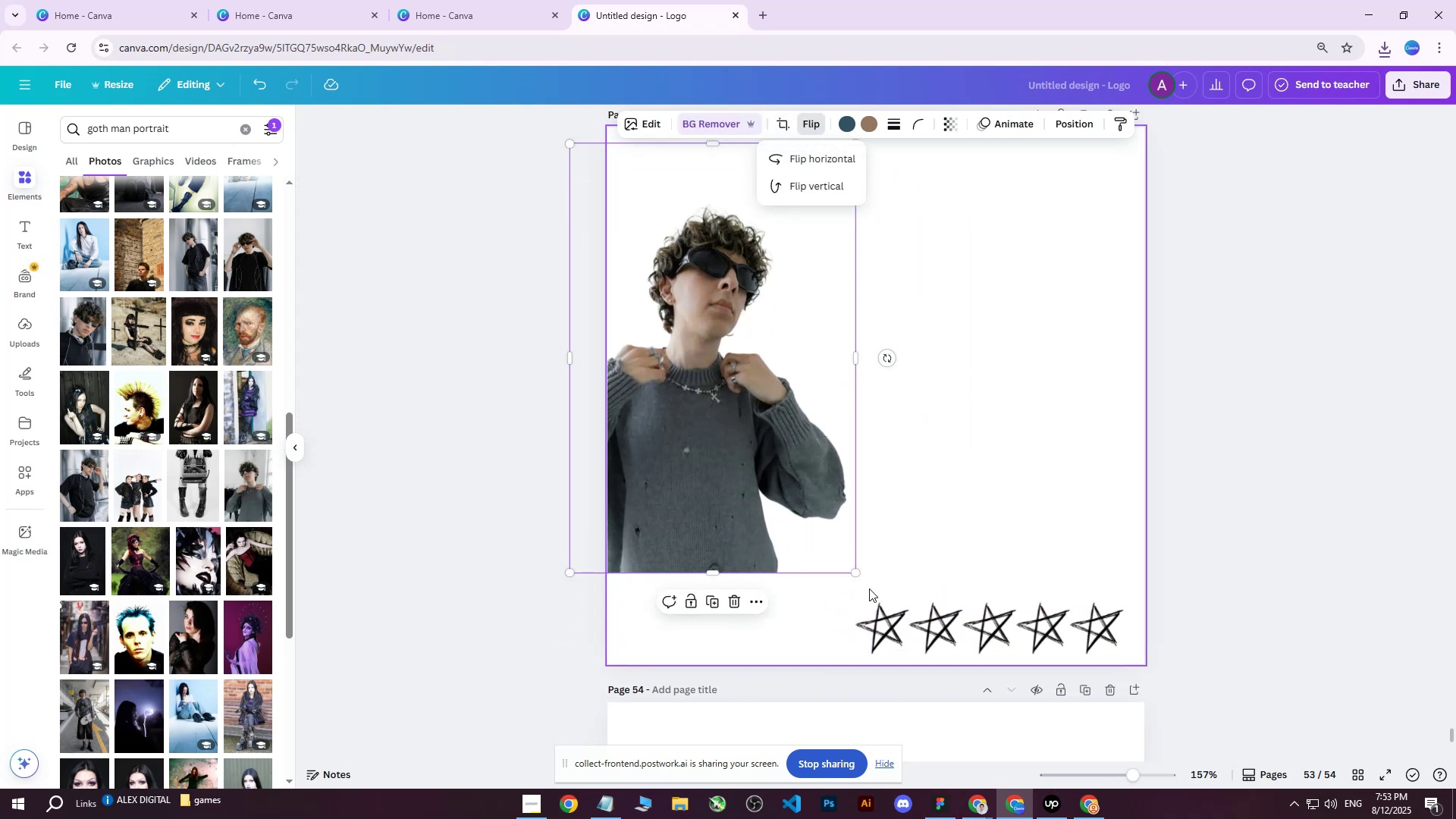 
left_click_drag(start_coordinate=[856, 576], to_coordinate=[1031, 669])
 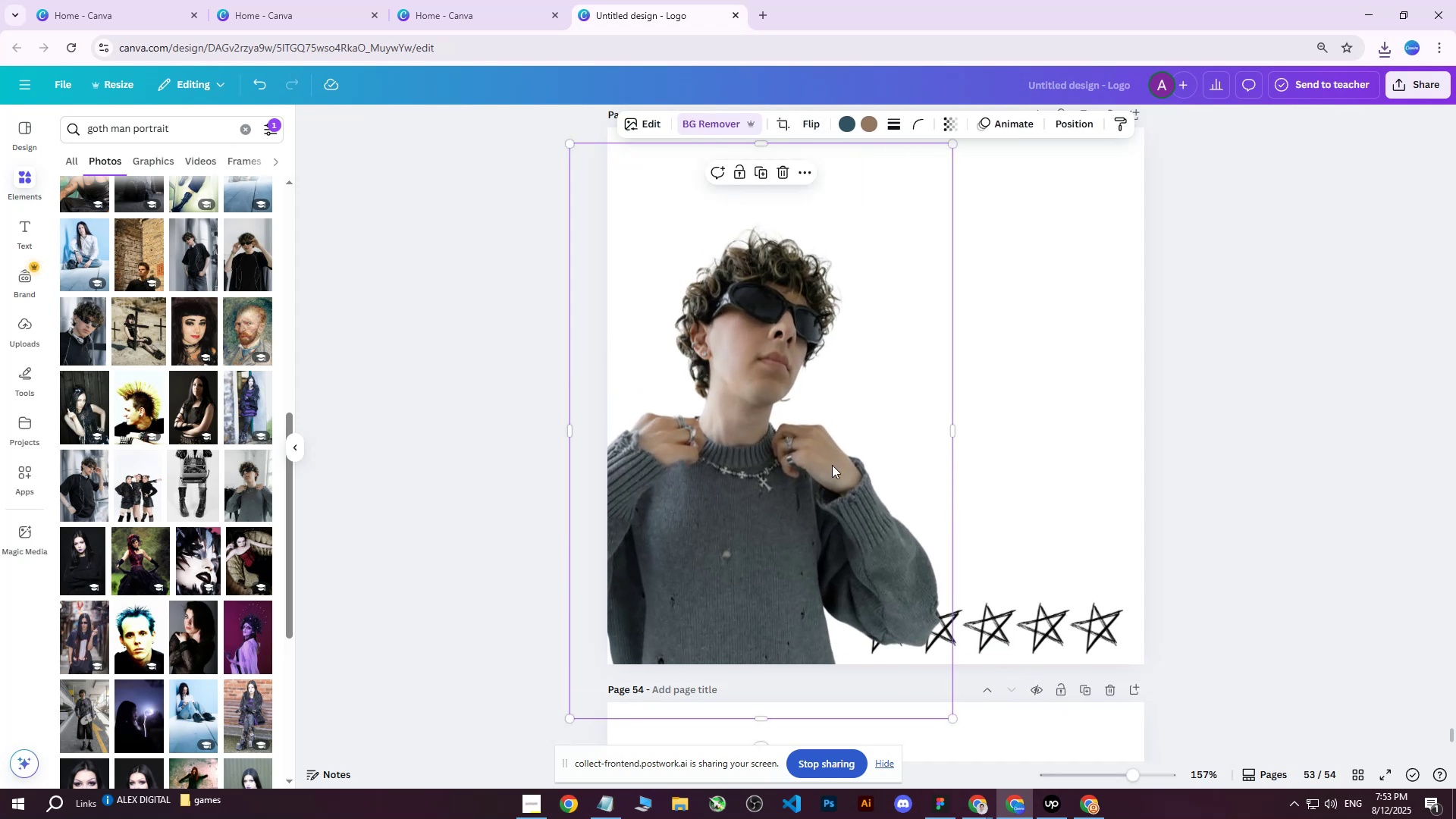 
left_click_drag(start_coordinate=[816, 431], to_coordinate=[785, 378])
 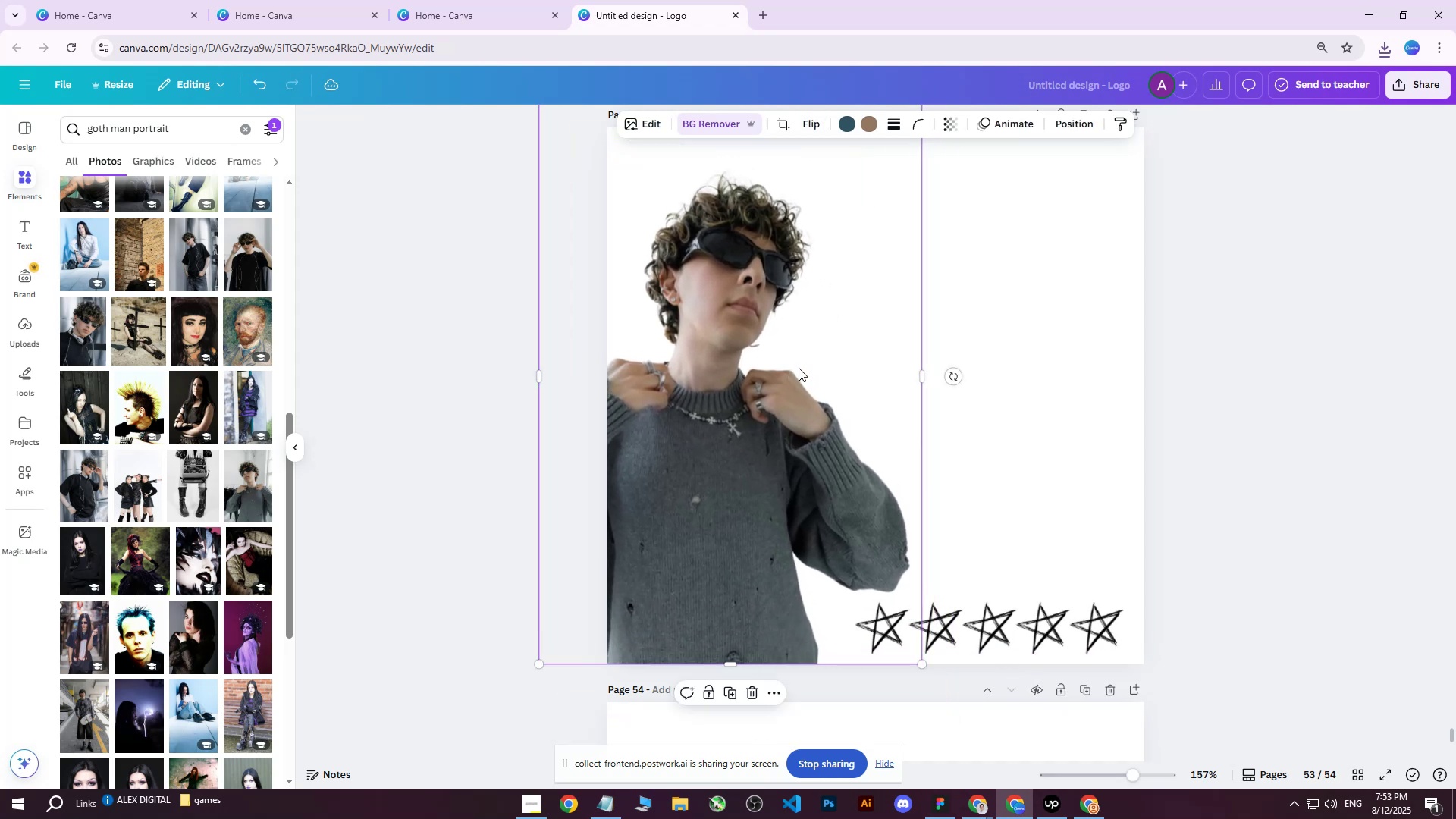 
scroll: coordinate [791, 378], scroll_direction: none, amount: 0.0
 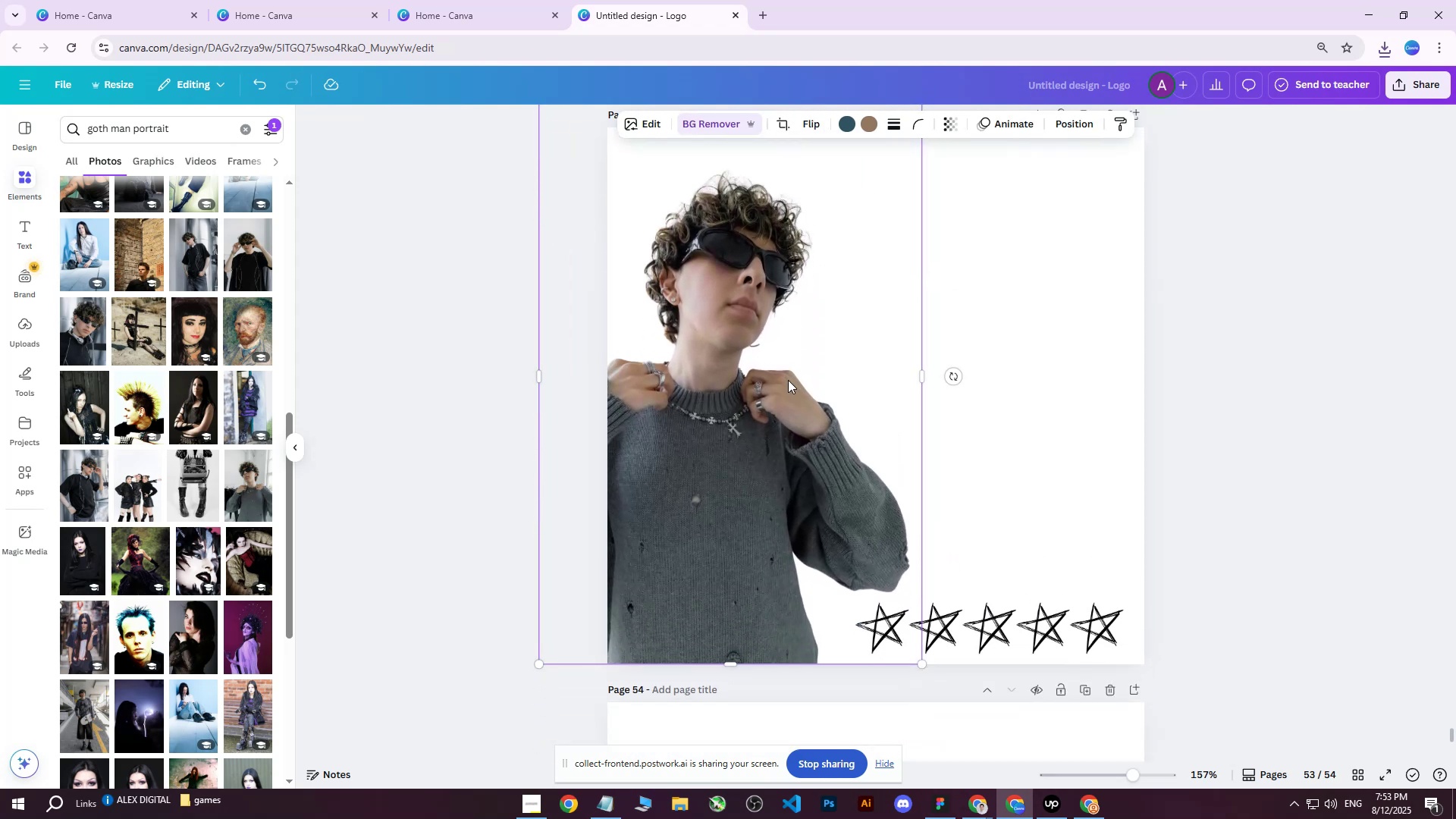 
left_click_drag(start_coordinate=[784, 386], to_coordinate=[783, 394])
 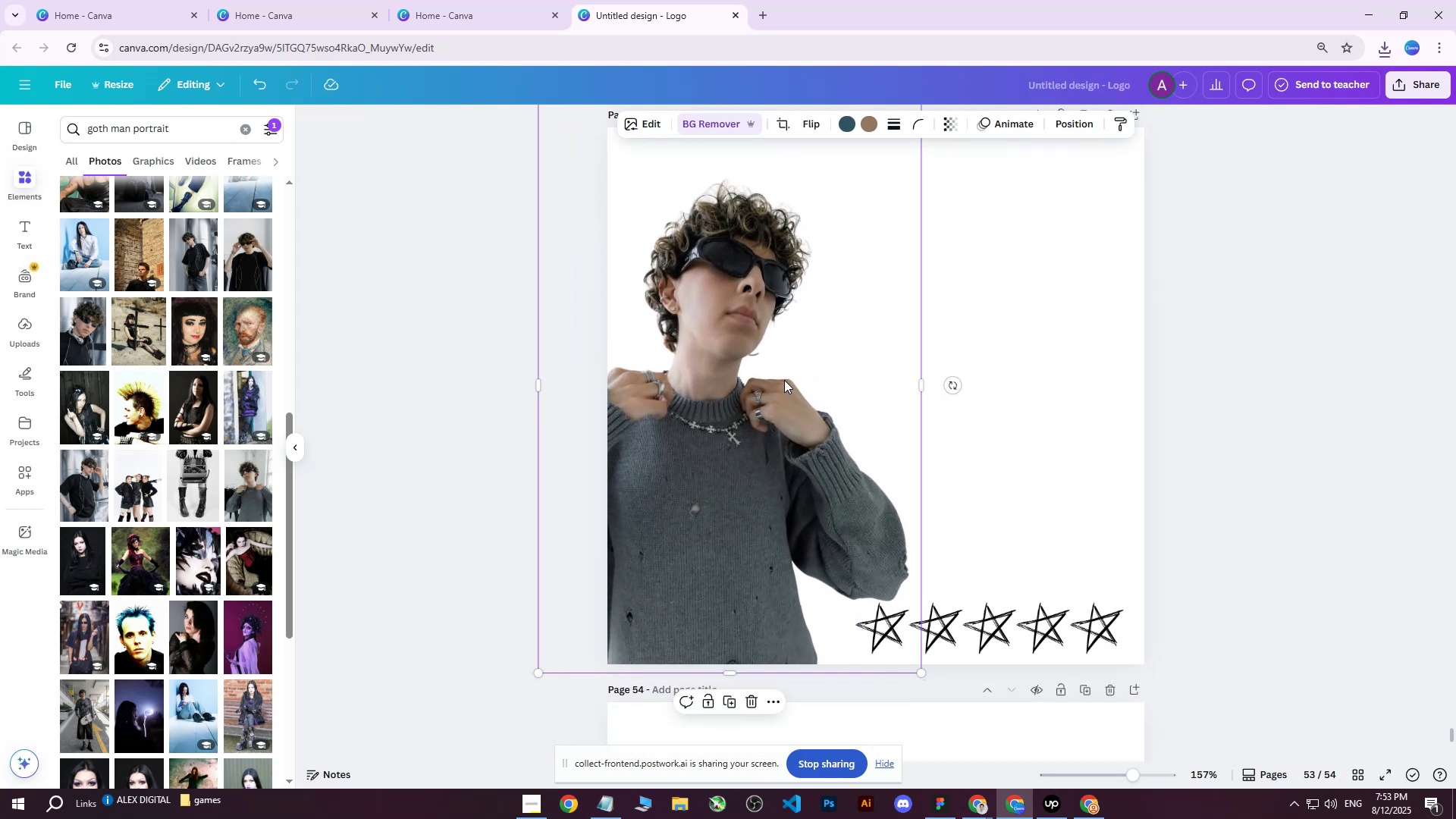 
left_click_drag(start_coordinate=[787, 377], to_coordinate=[792, 366])
 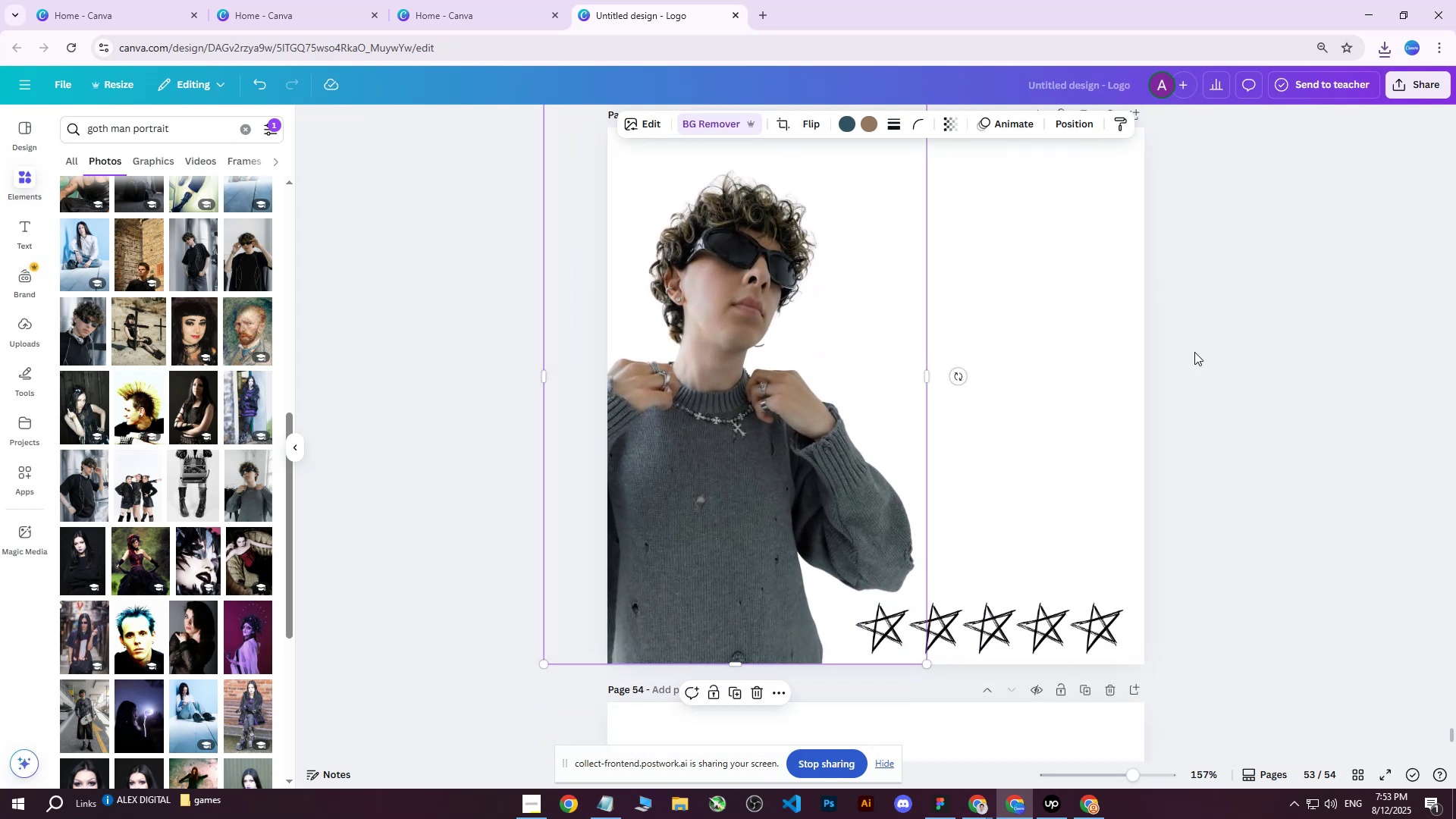 
left_click([1266, 359])
 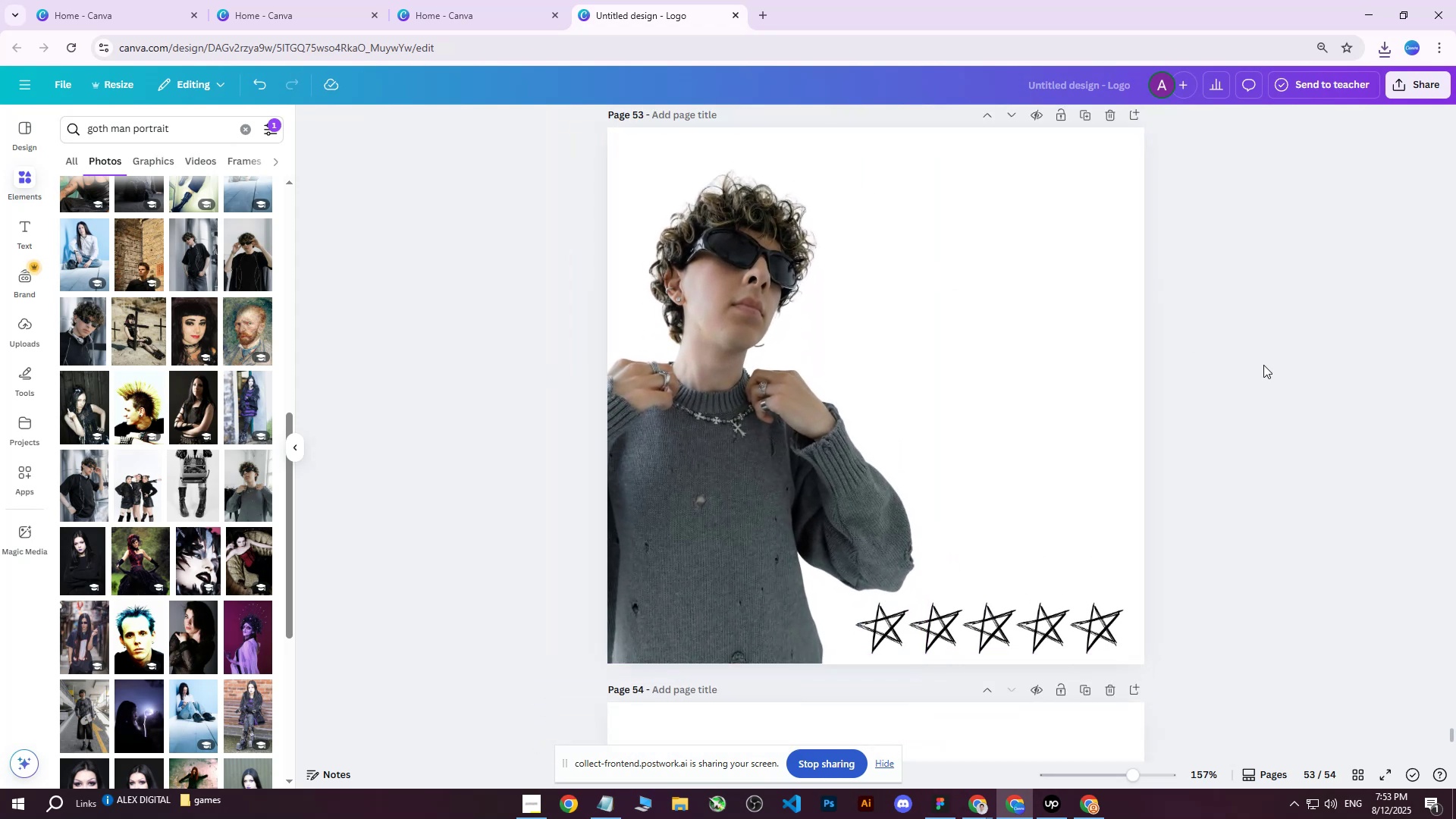 
scroll: coordinate [1252, 379], scroll_direction: up, amount: 1.0
 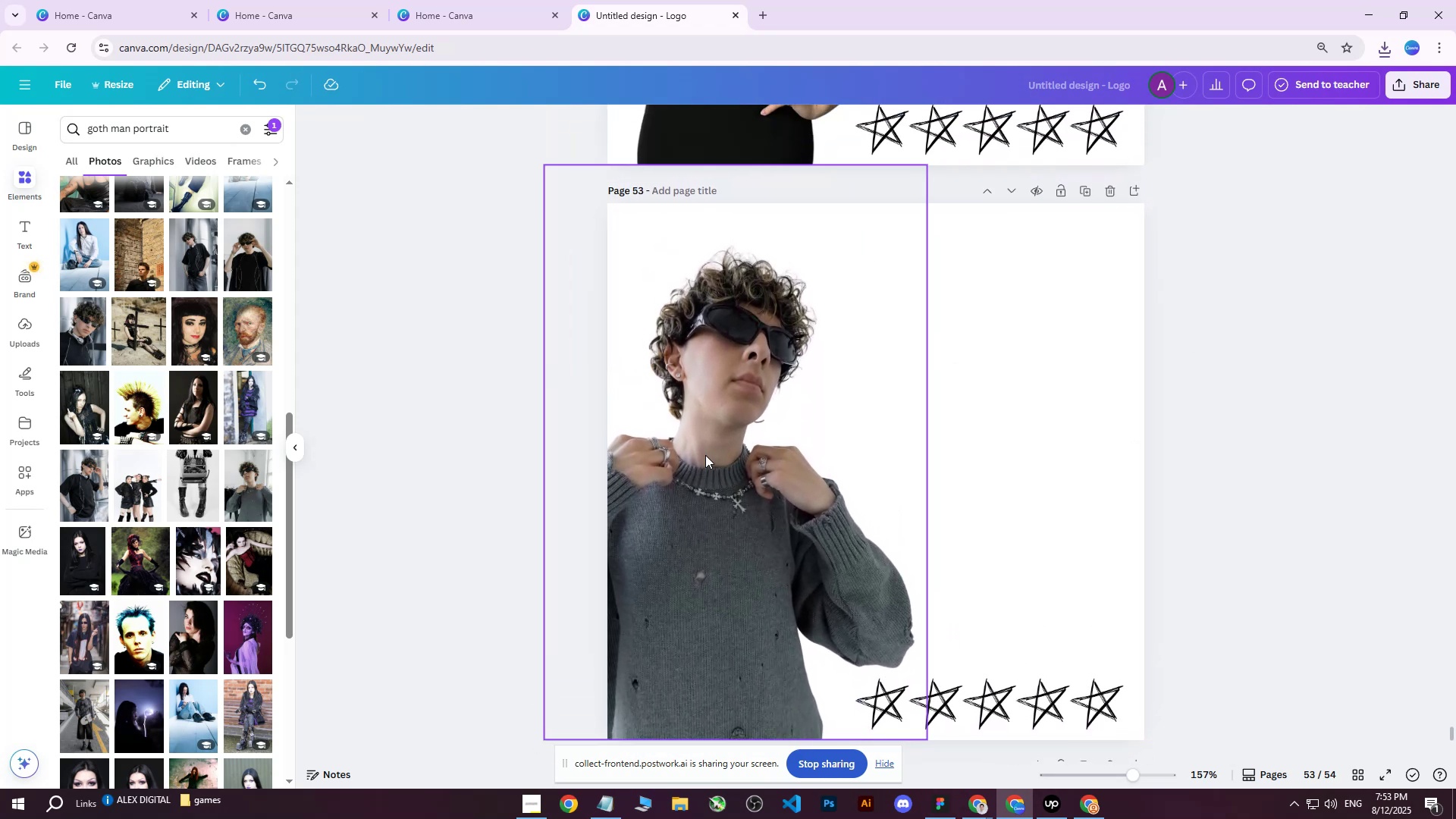 
left_click([705, 455])
 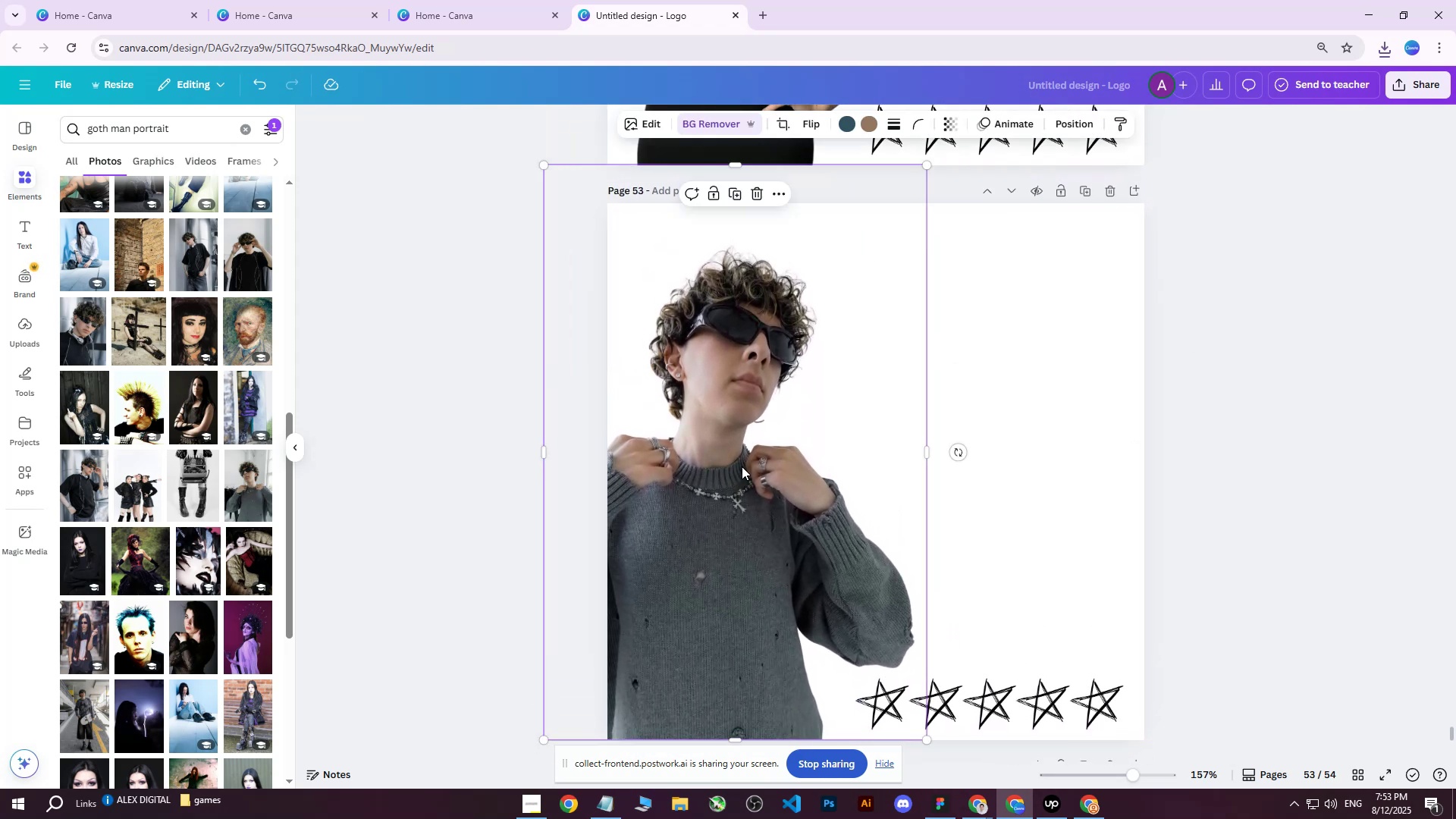 
key(ArrowDown)
 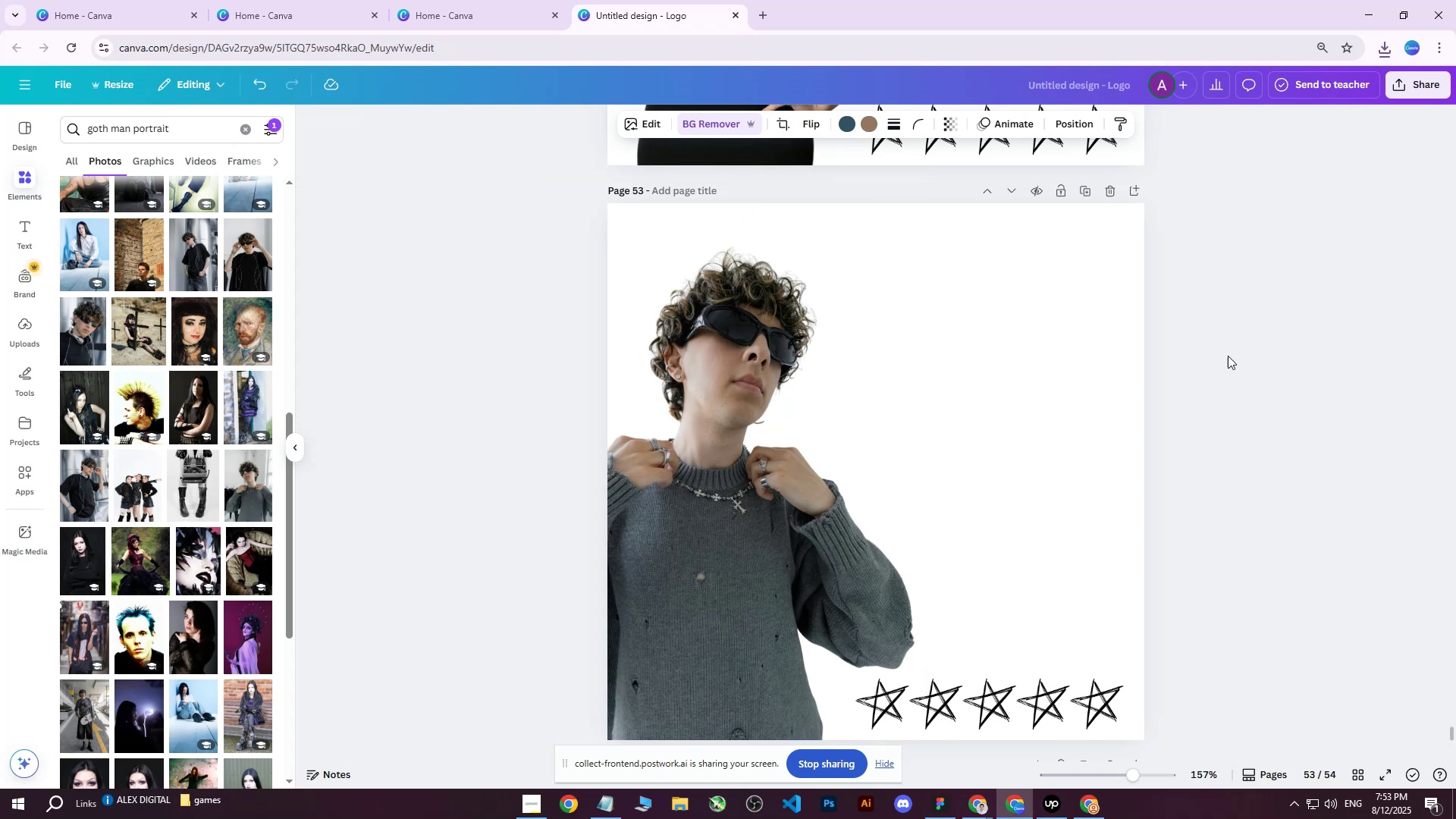 
left_click([1307, 318])
 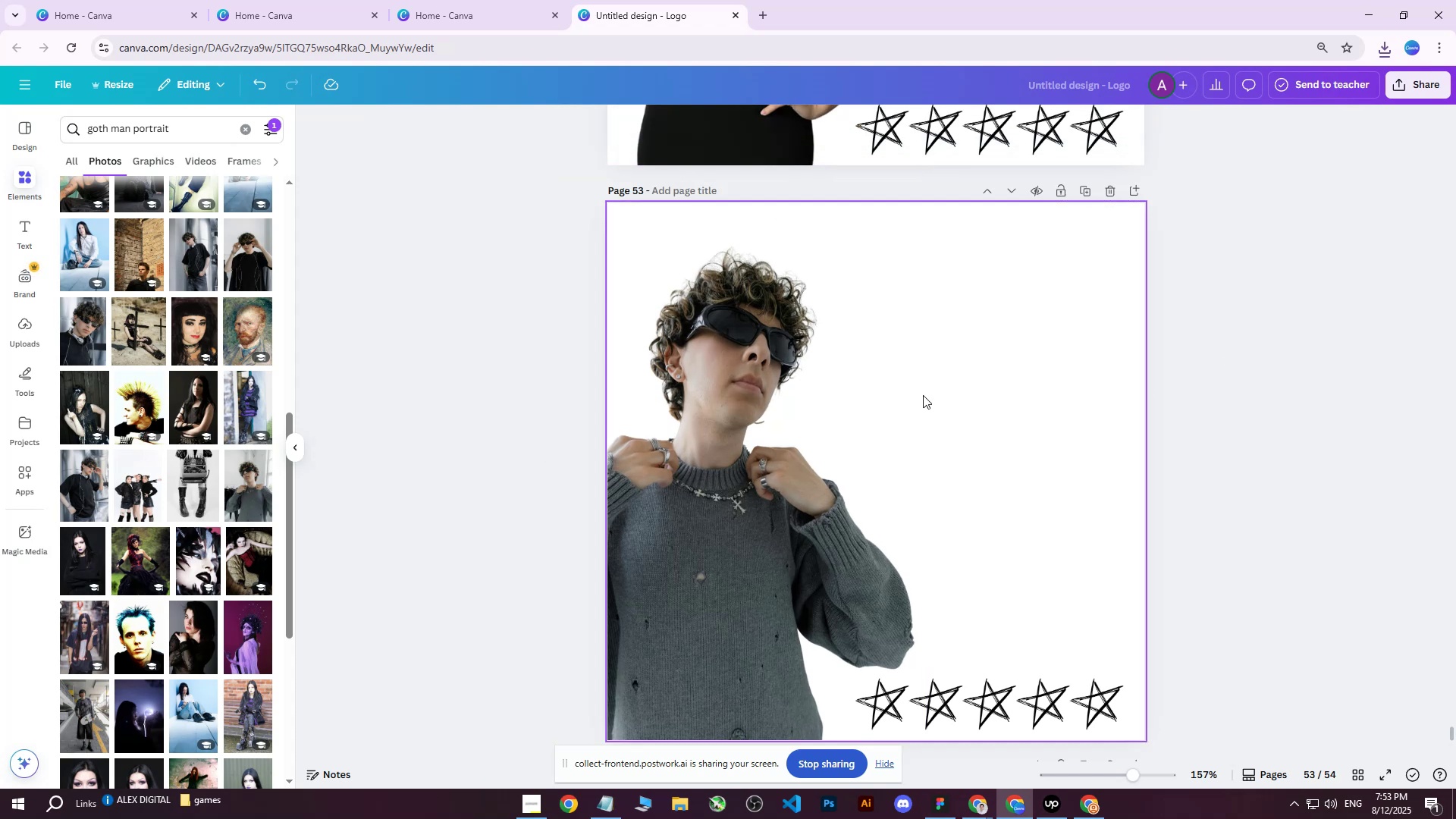 
left_click([770, 421])
 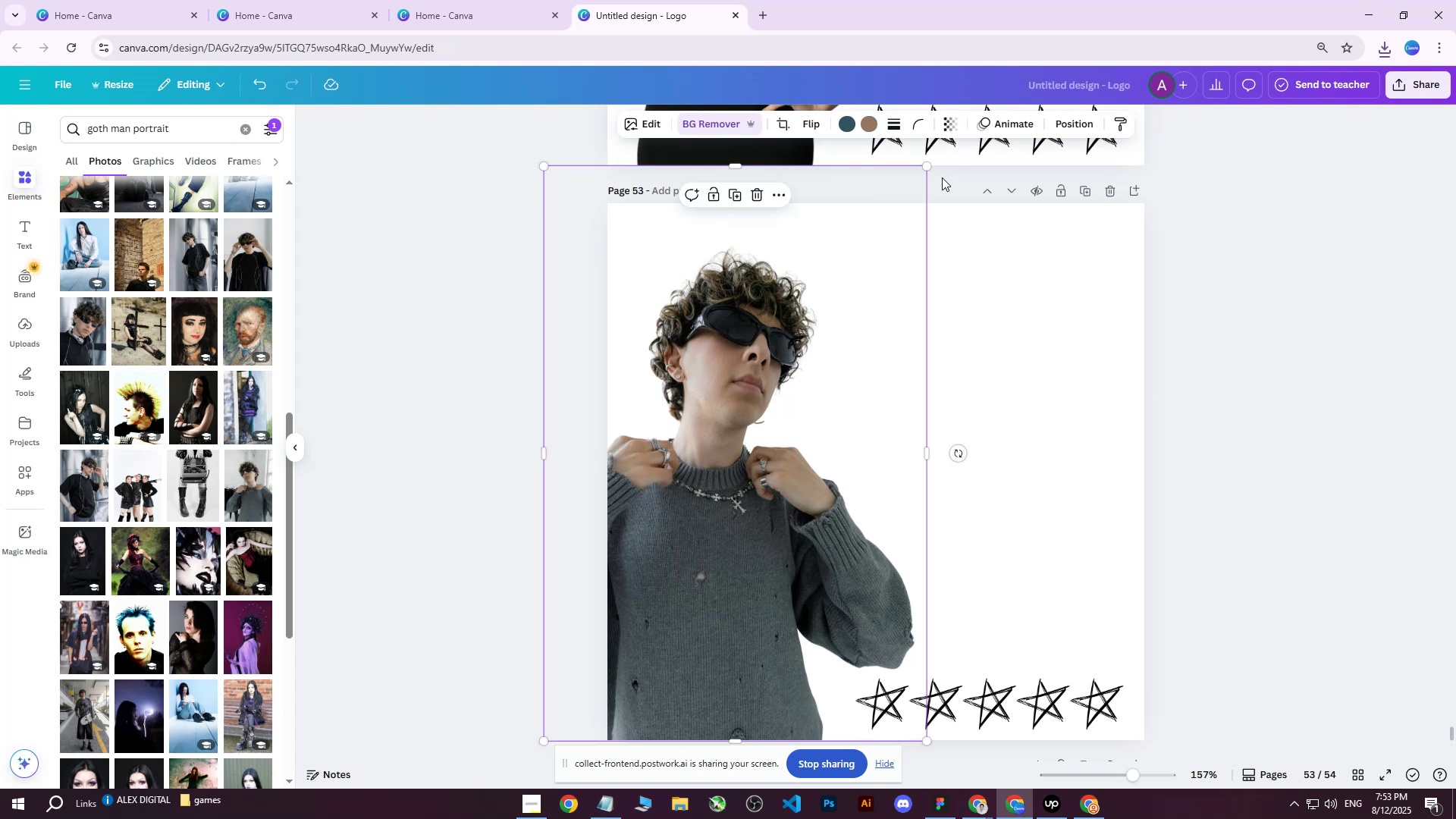 
left_click_drag(start_coordinate=[928, 166], to_coordinate=[915, 208])
 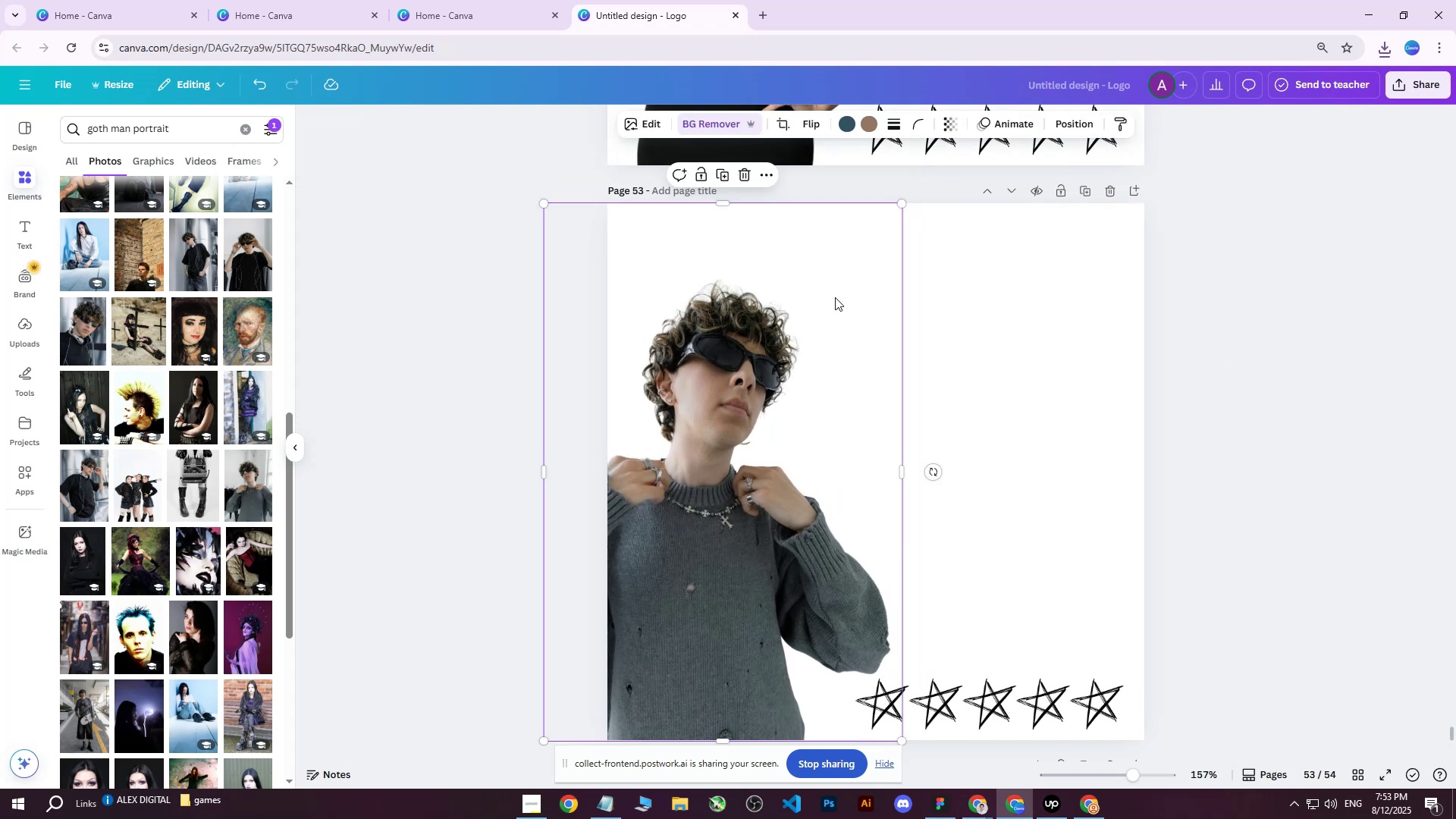 
left_click_drag(start_coordinate=[835, 298], to_coordinate=[842, 298])
 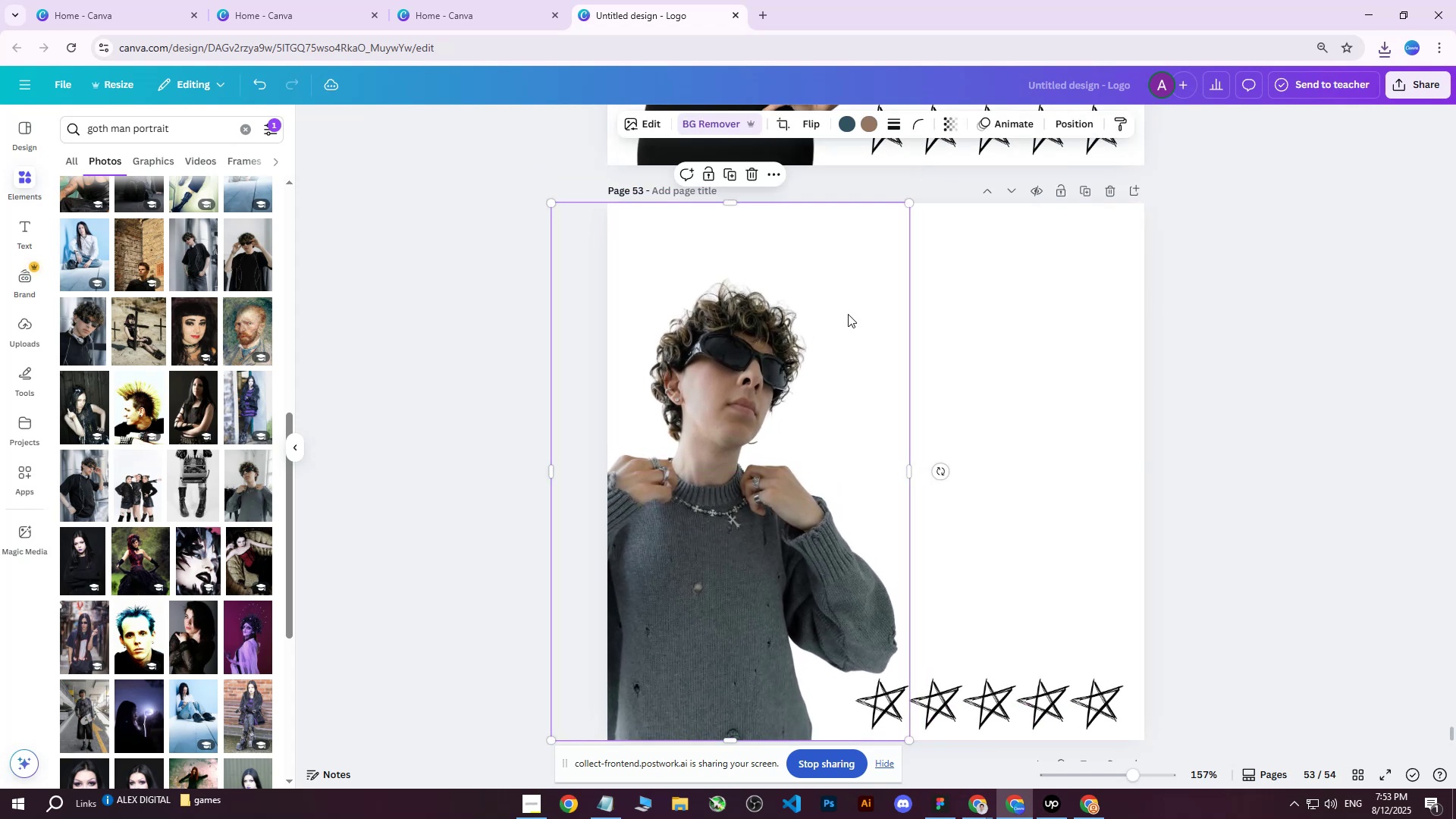 
left_click_drag(start_coordinate=[912, 202], to_coordinate=[928, 191])
 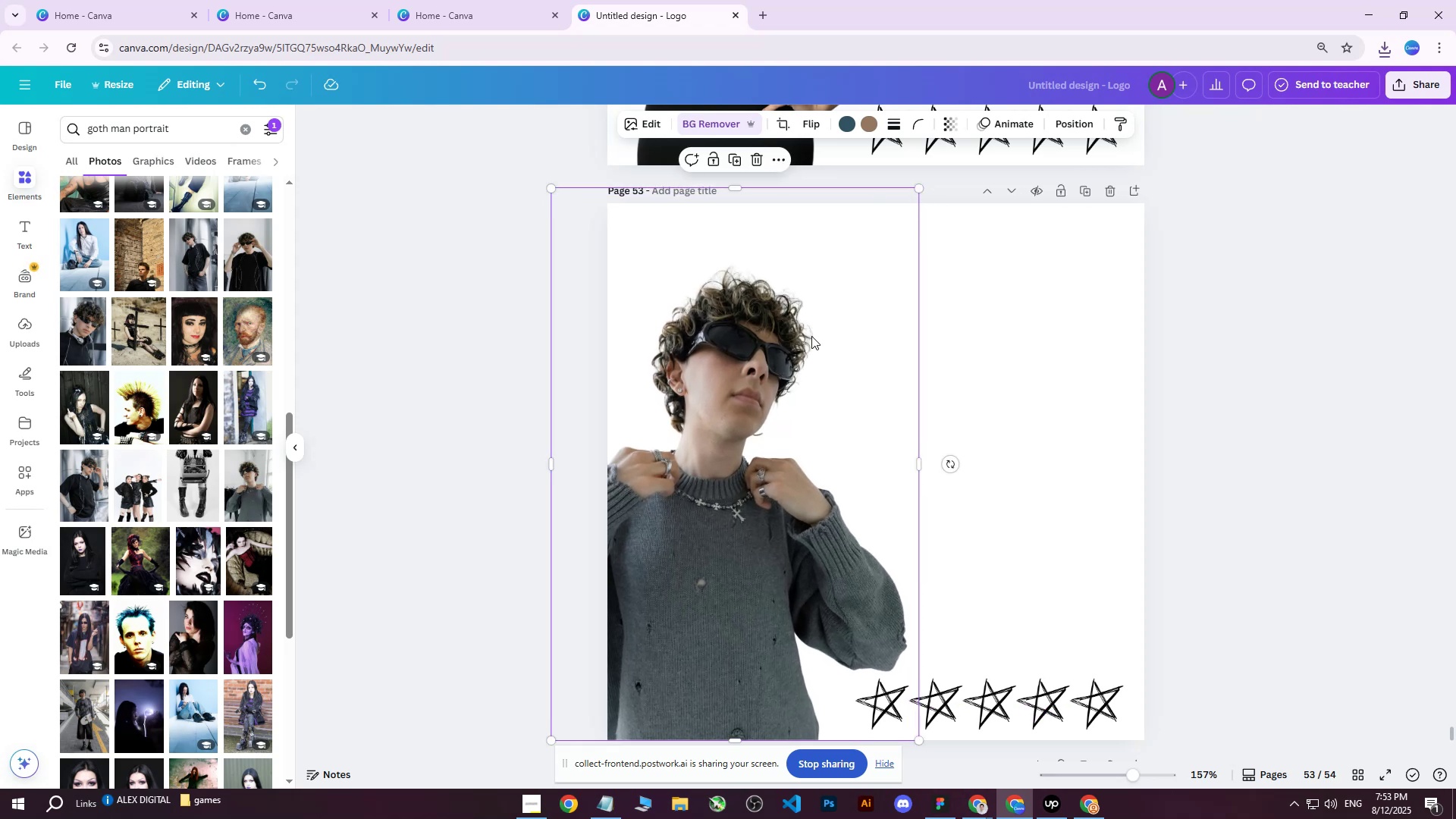 
left_click_drag(start_coordinate=[802, 372], to_coordinate=[810, 368])
 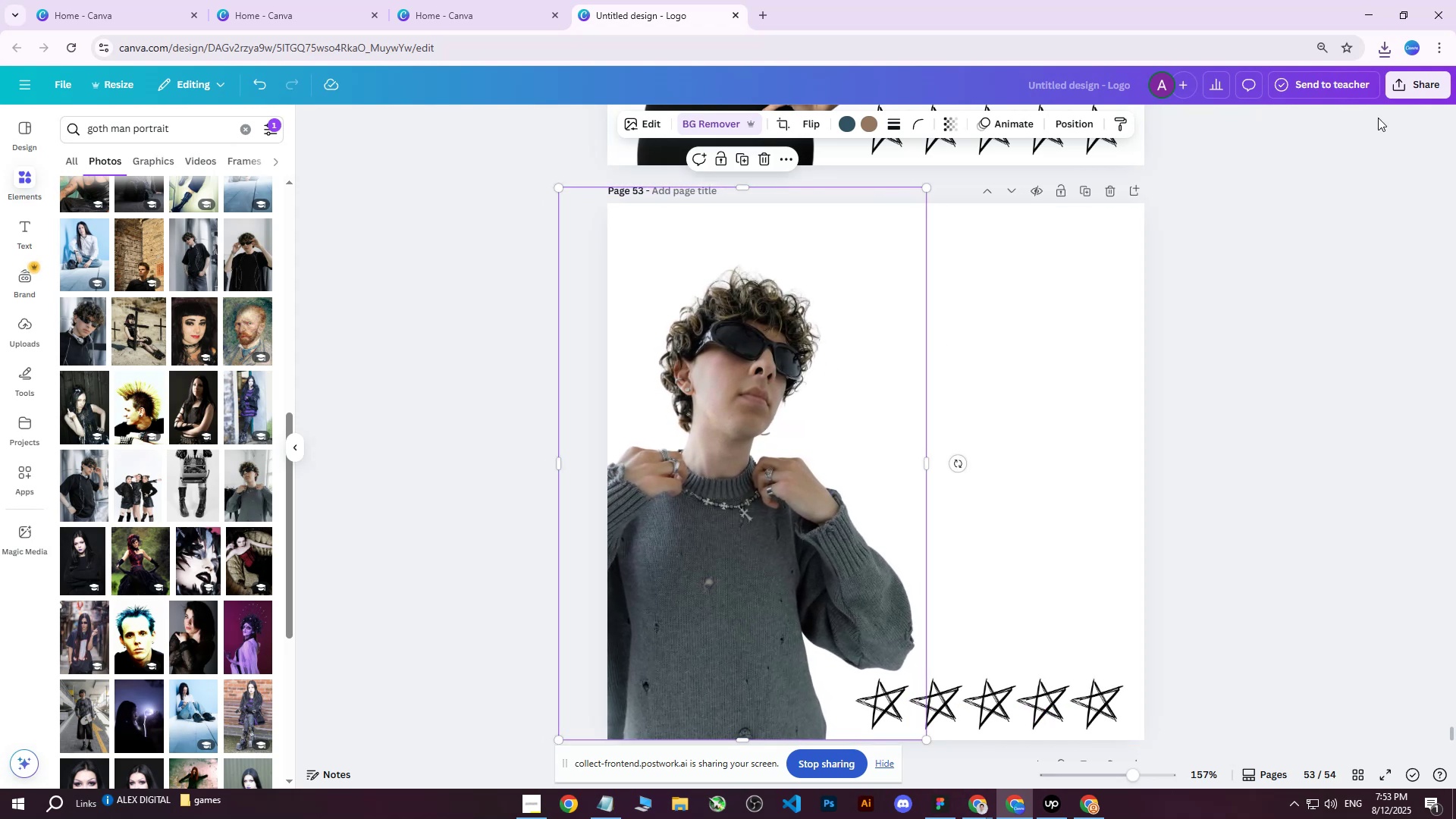 
left_click([1413, 93])
 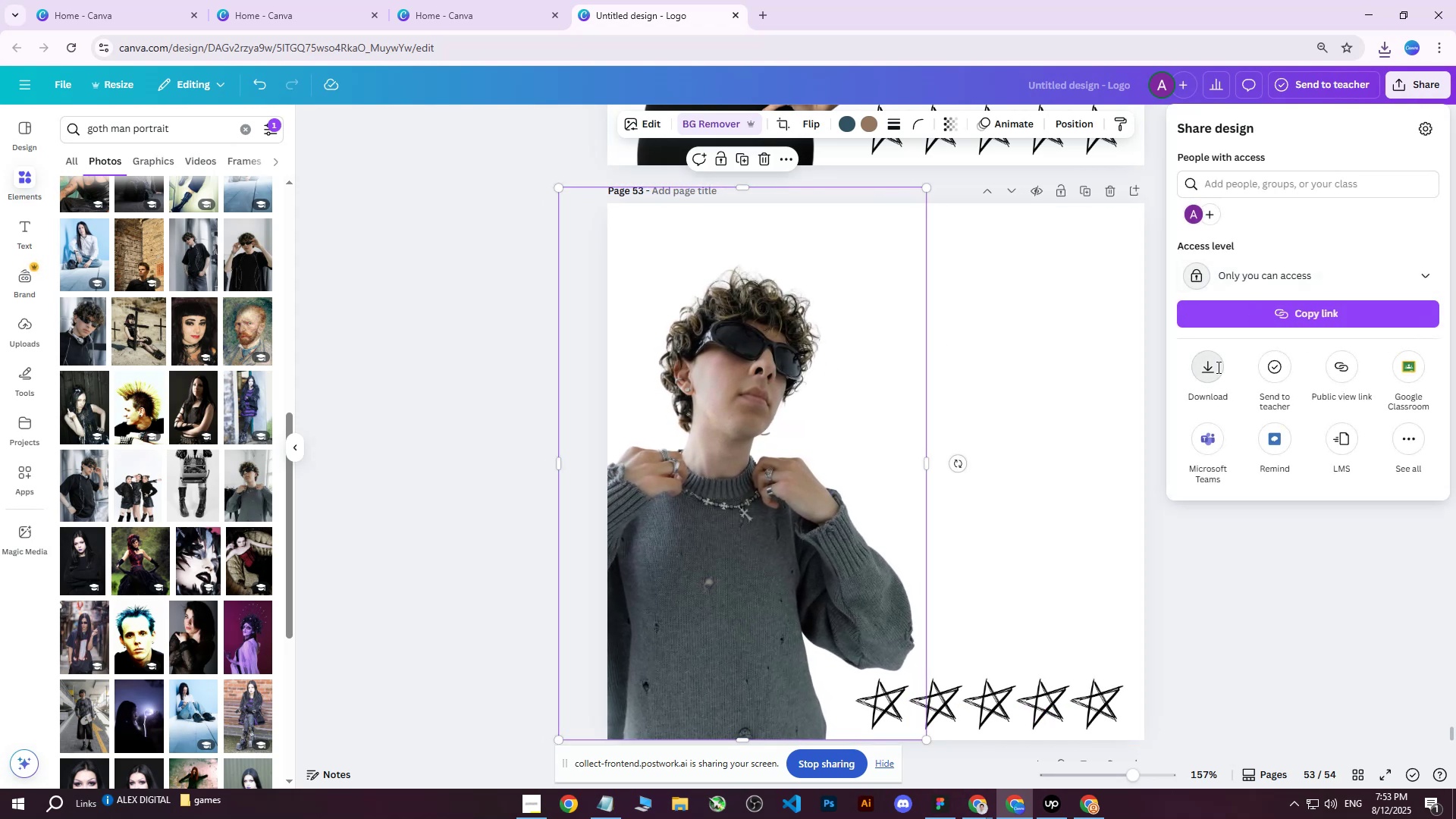 
triple_click([1240, 373])
 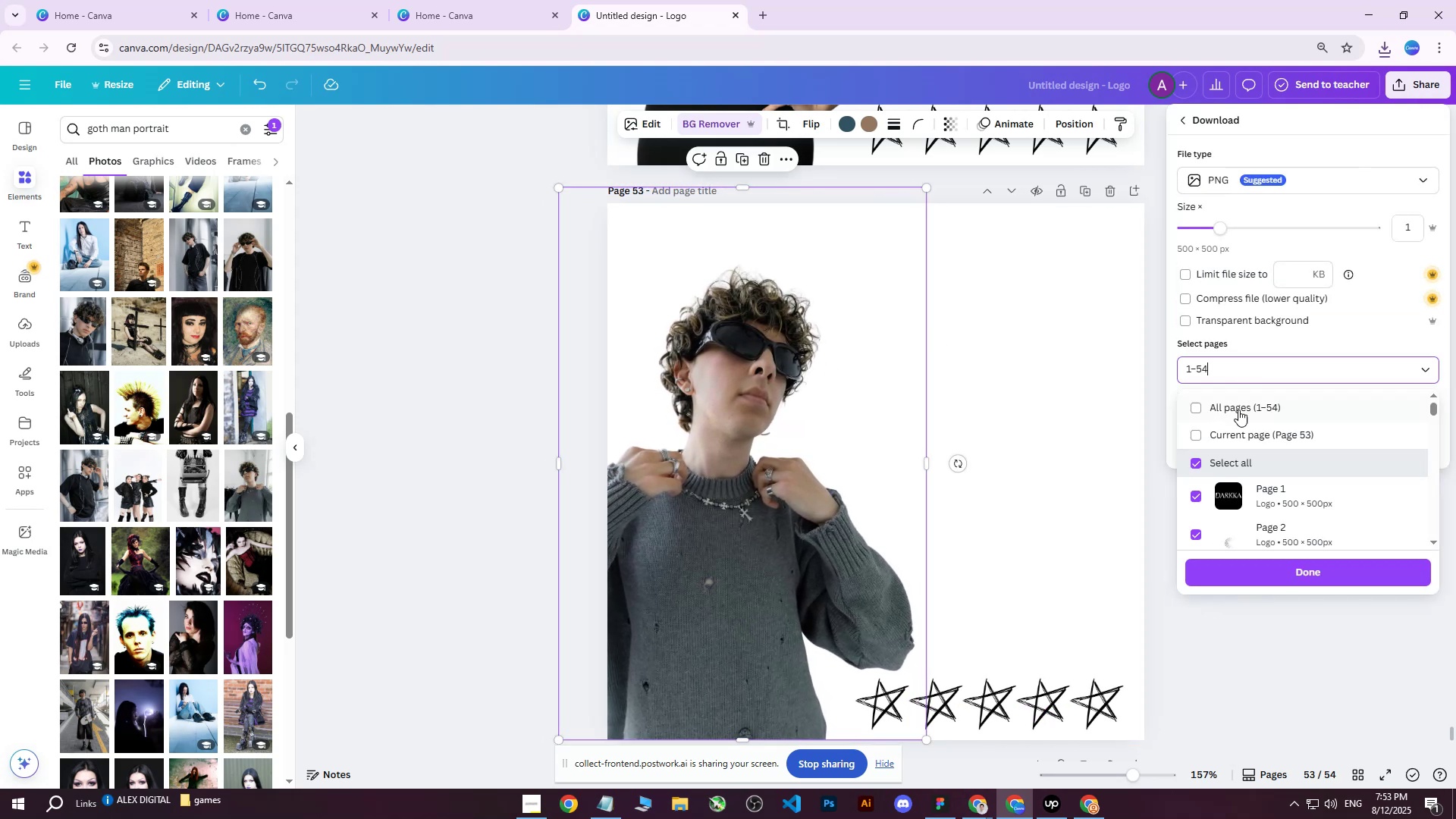 
triple_click([1238, 410])
 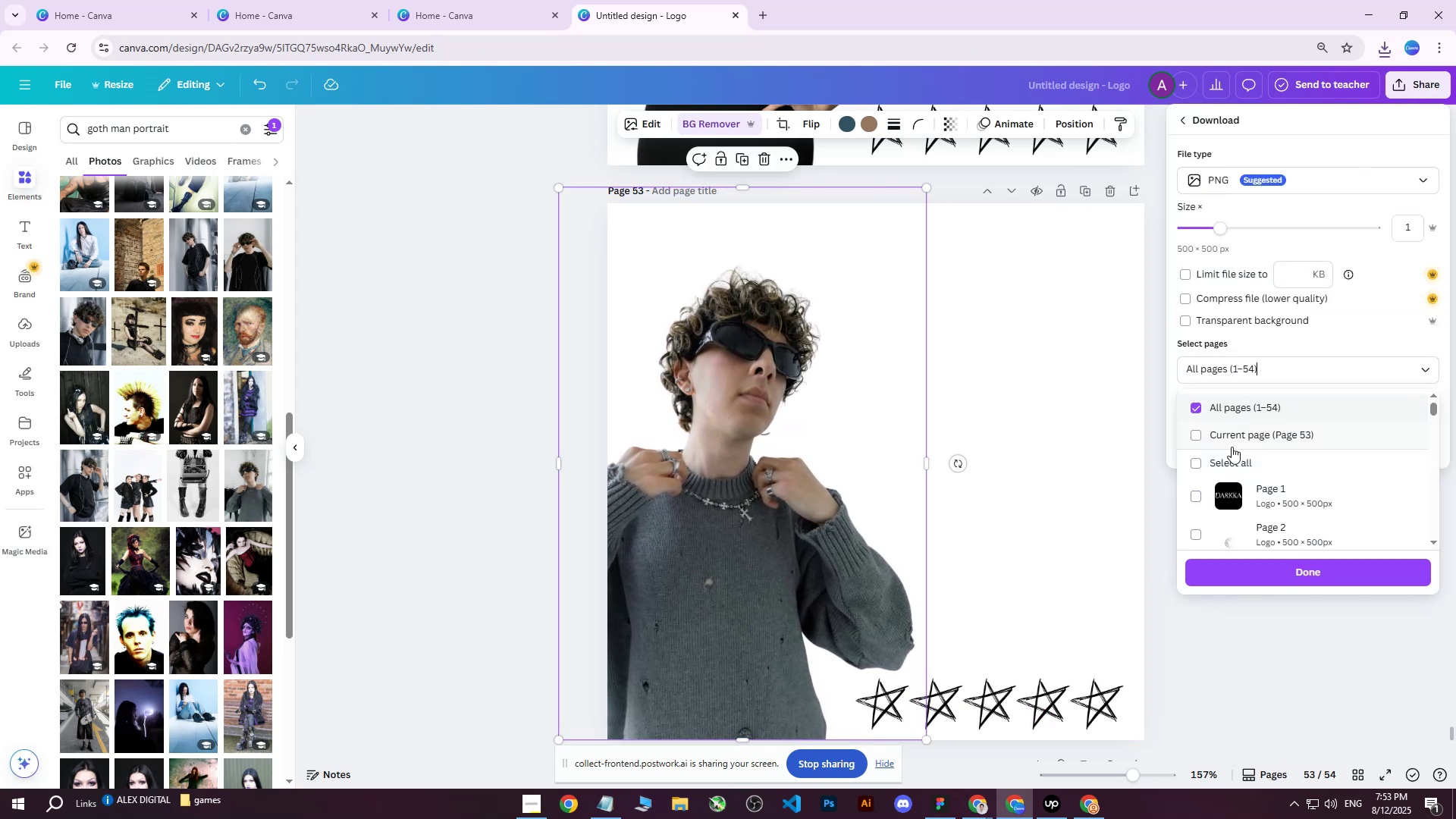 
triple_click([1231, 447])
 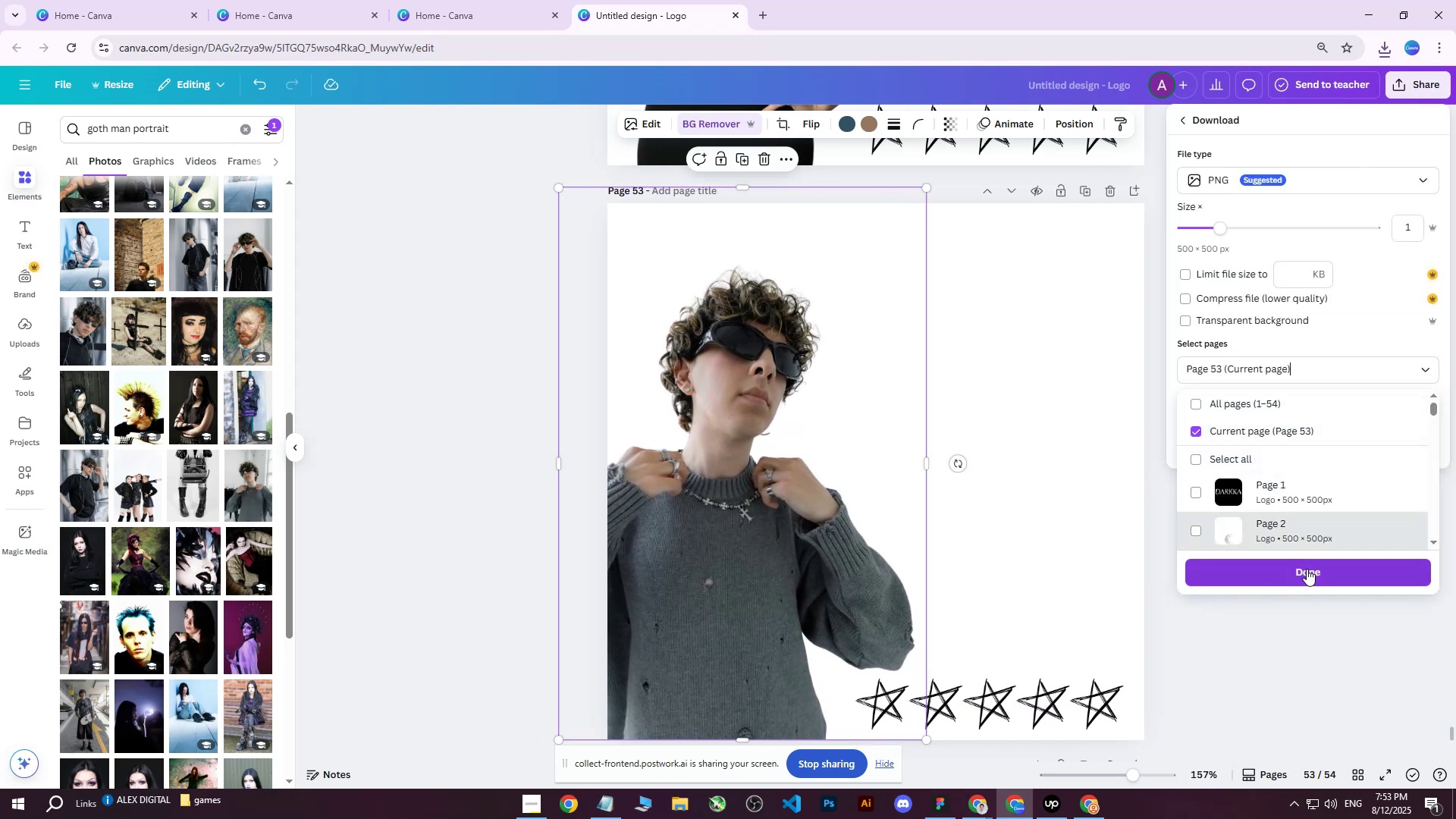 
left_click([1307, 569])
 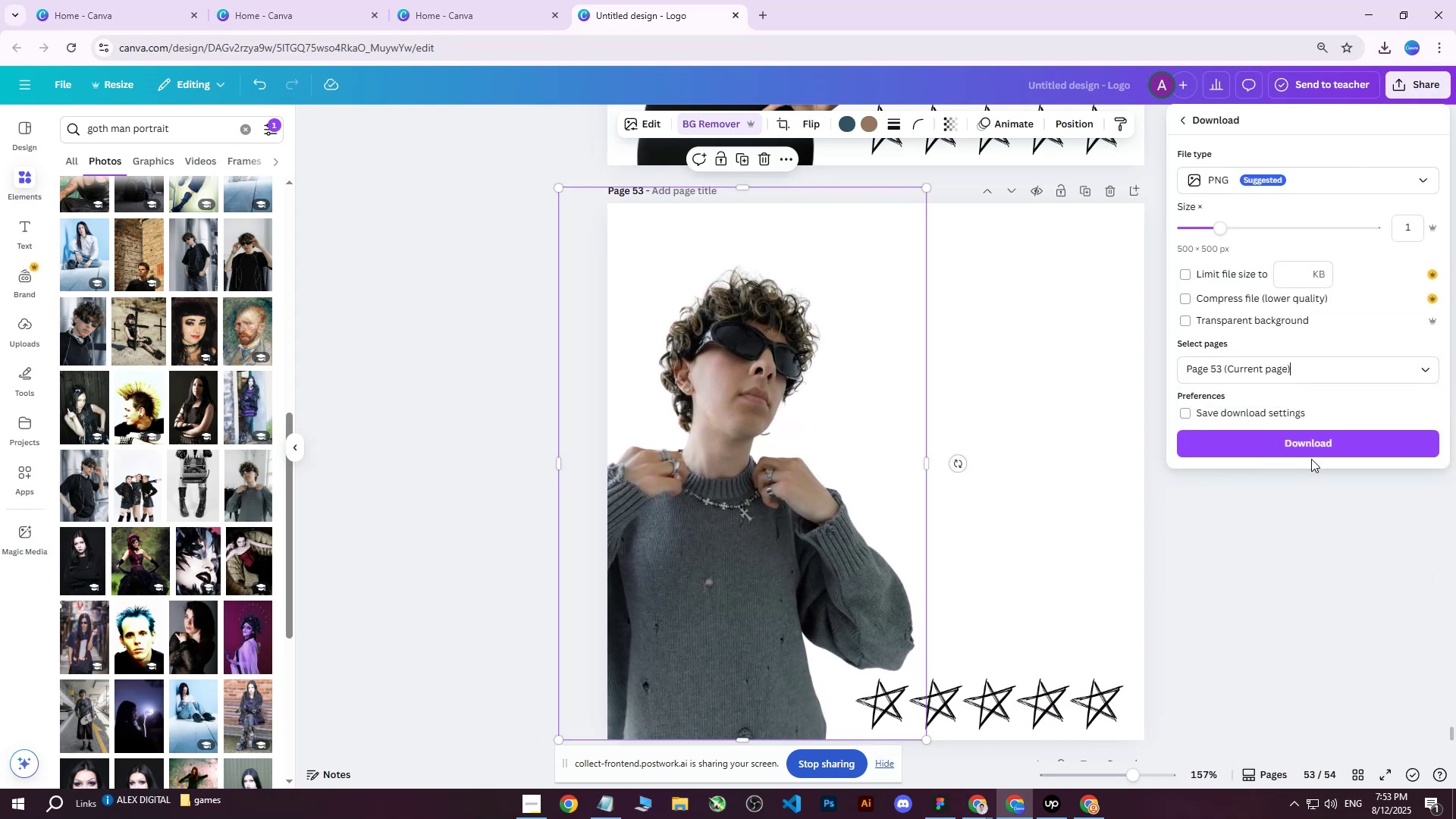 
left_click([1311, 451])
 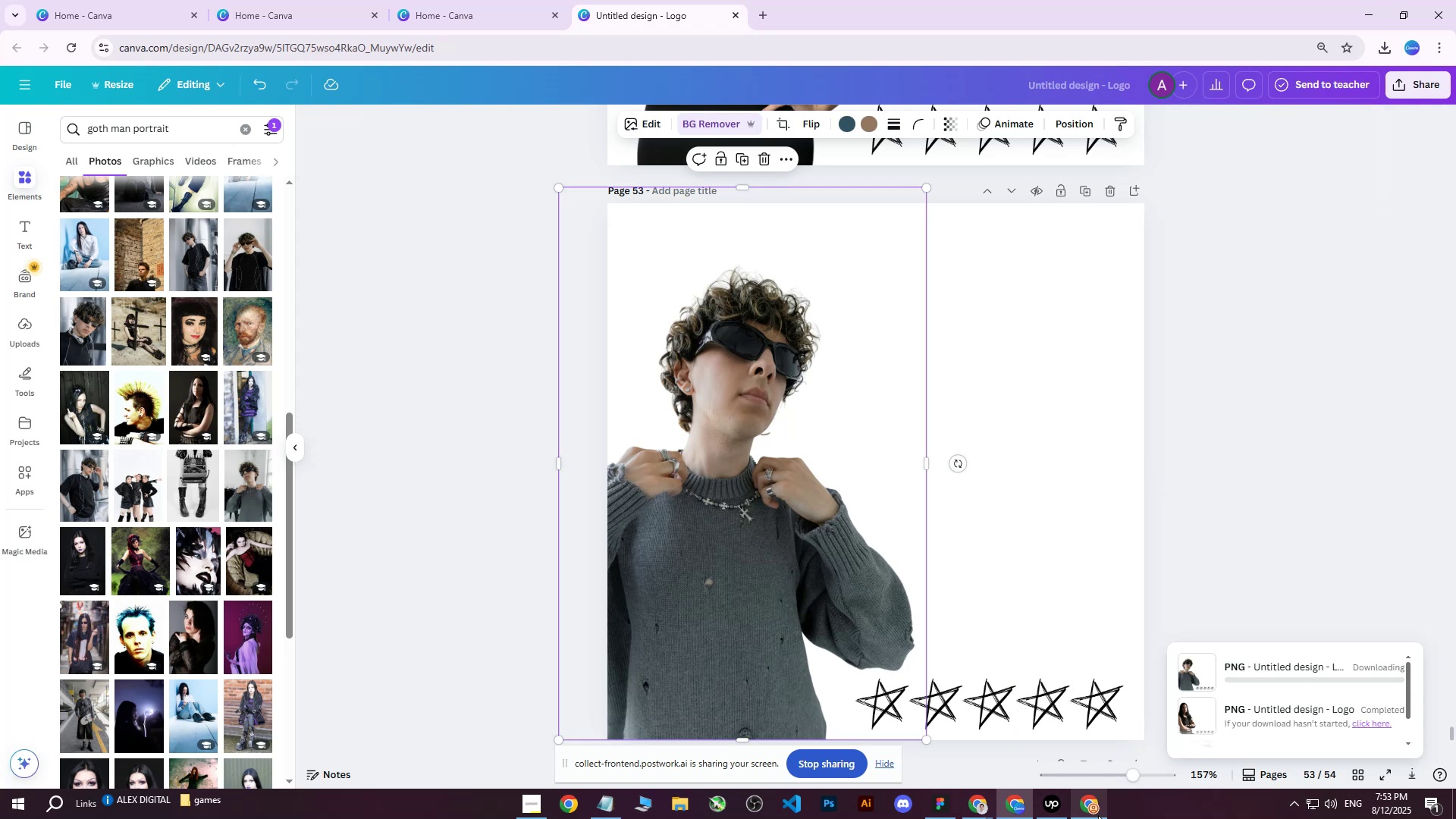 
left_click([1084, 817])
 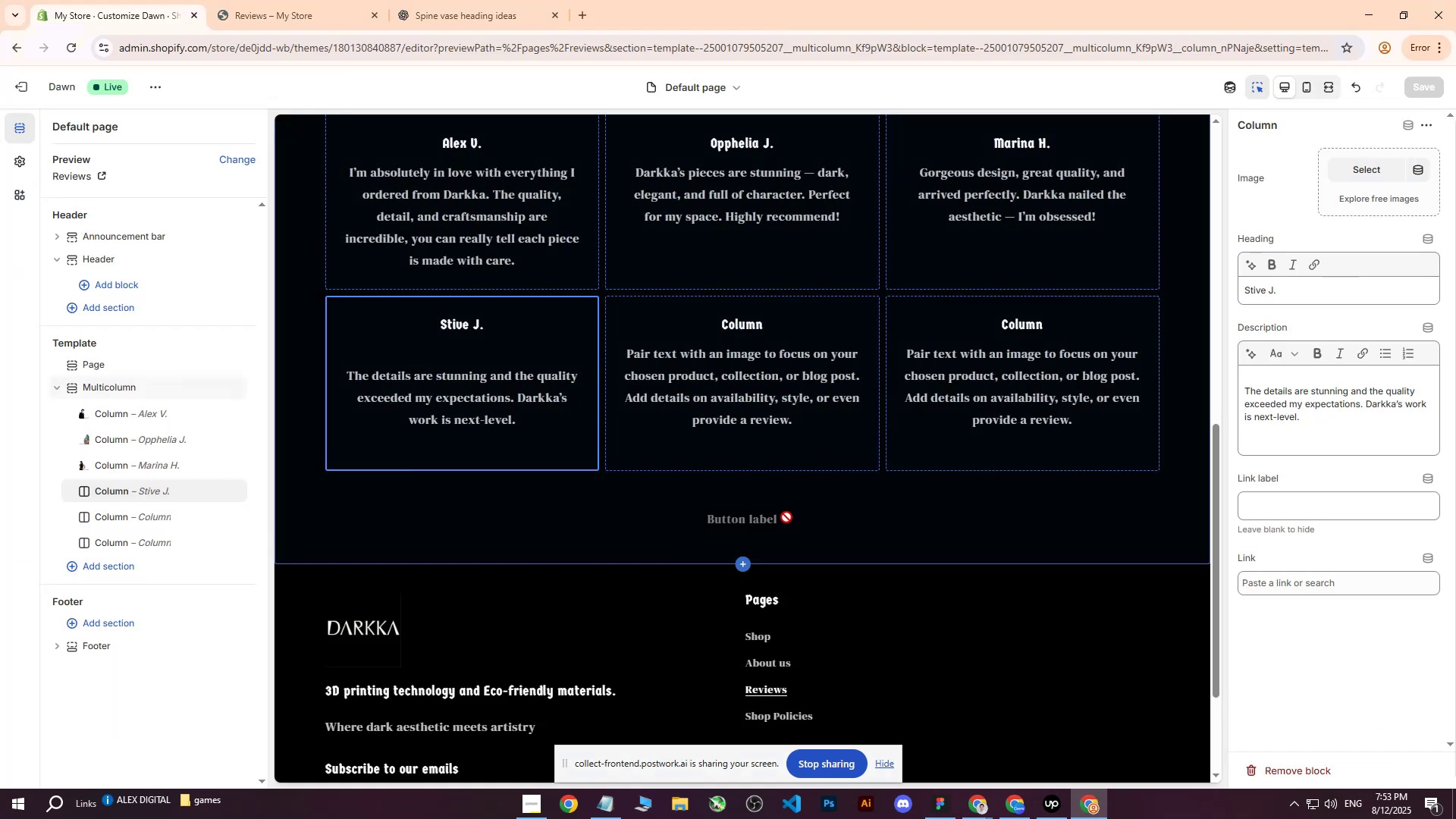 
left_click([1043, 809])
 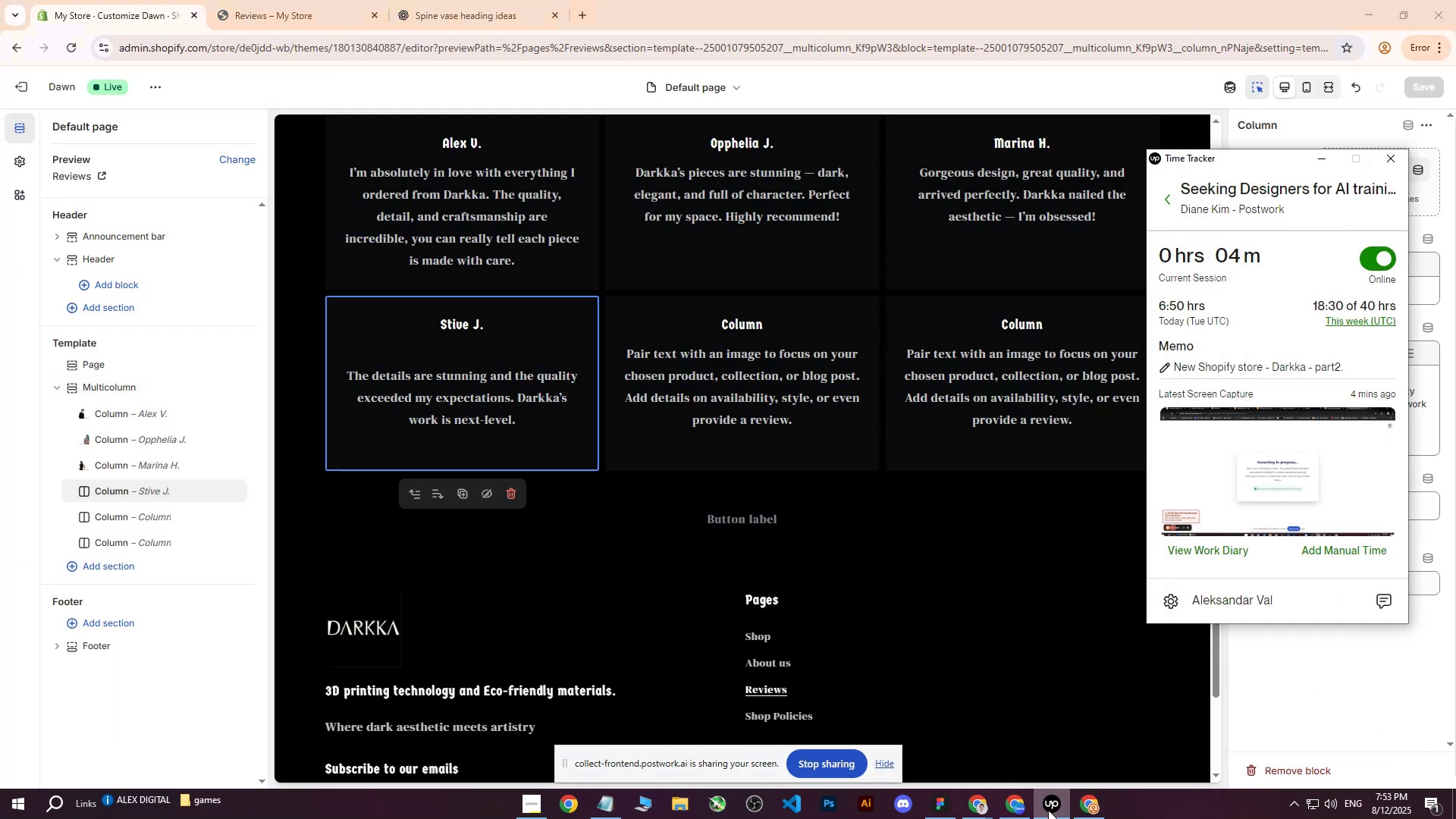 
left_click([1051, 810])
 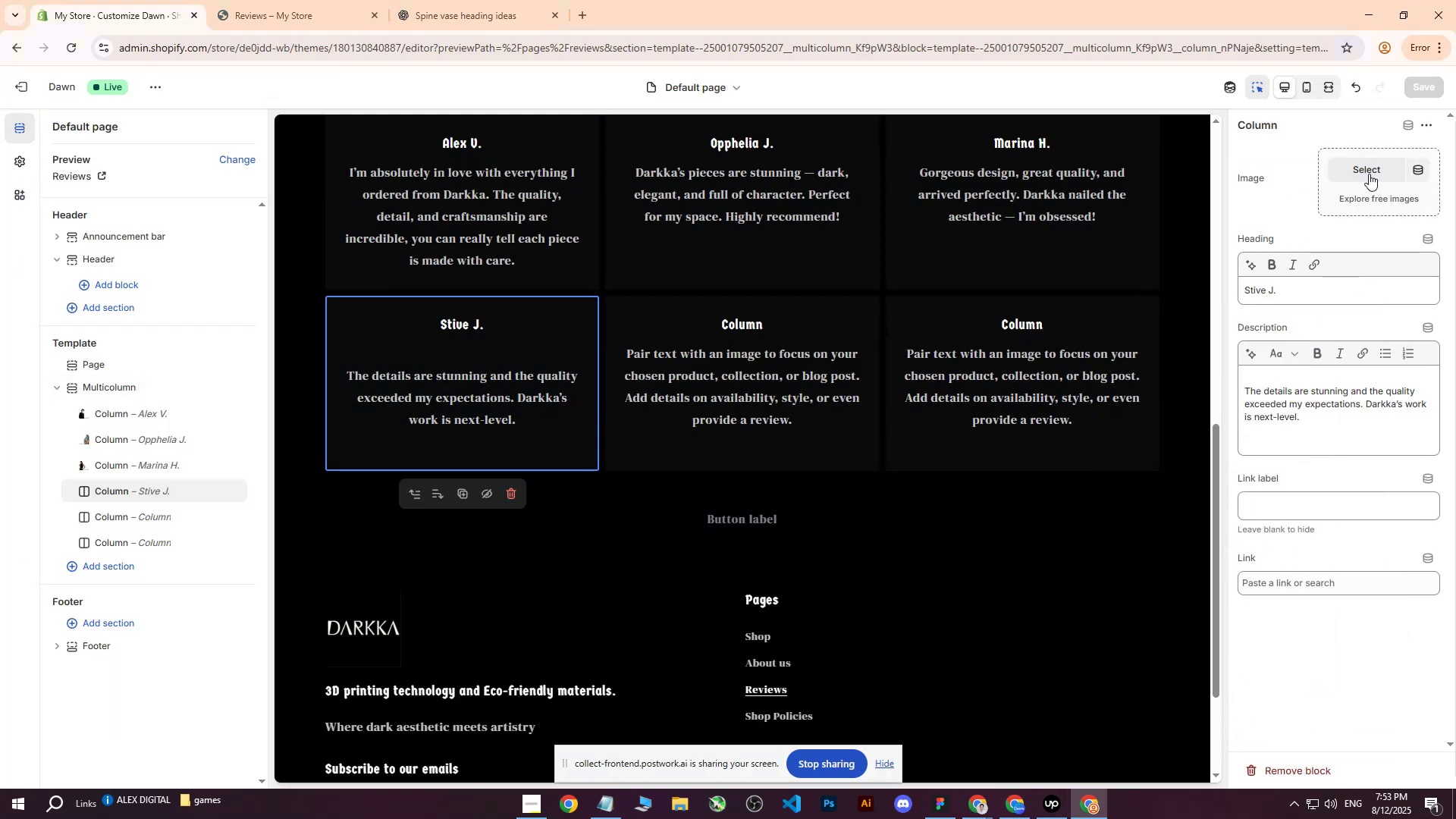 
left_click([1369, 174])
 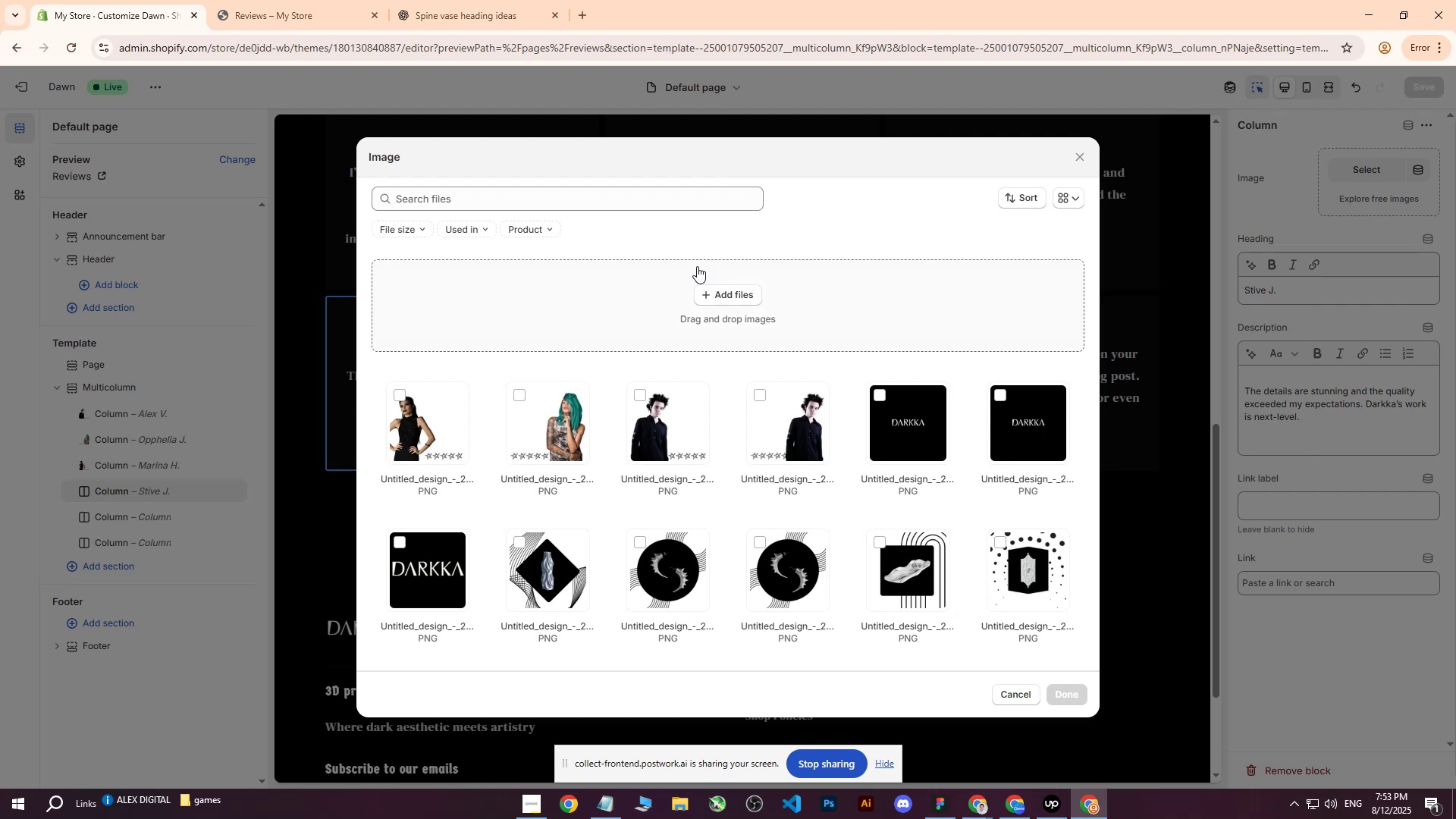 
left_click([717, 296])
 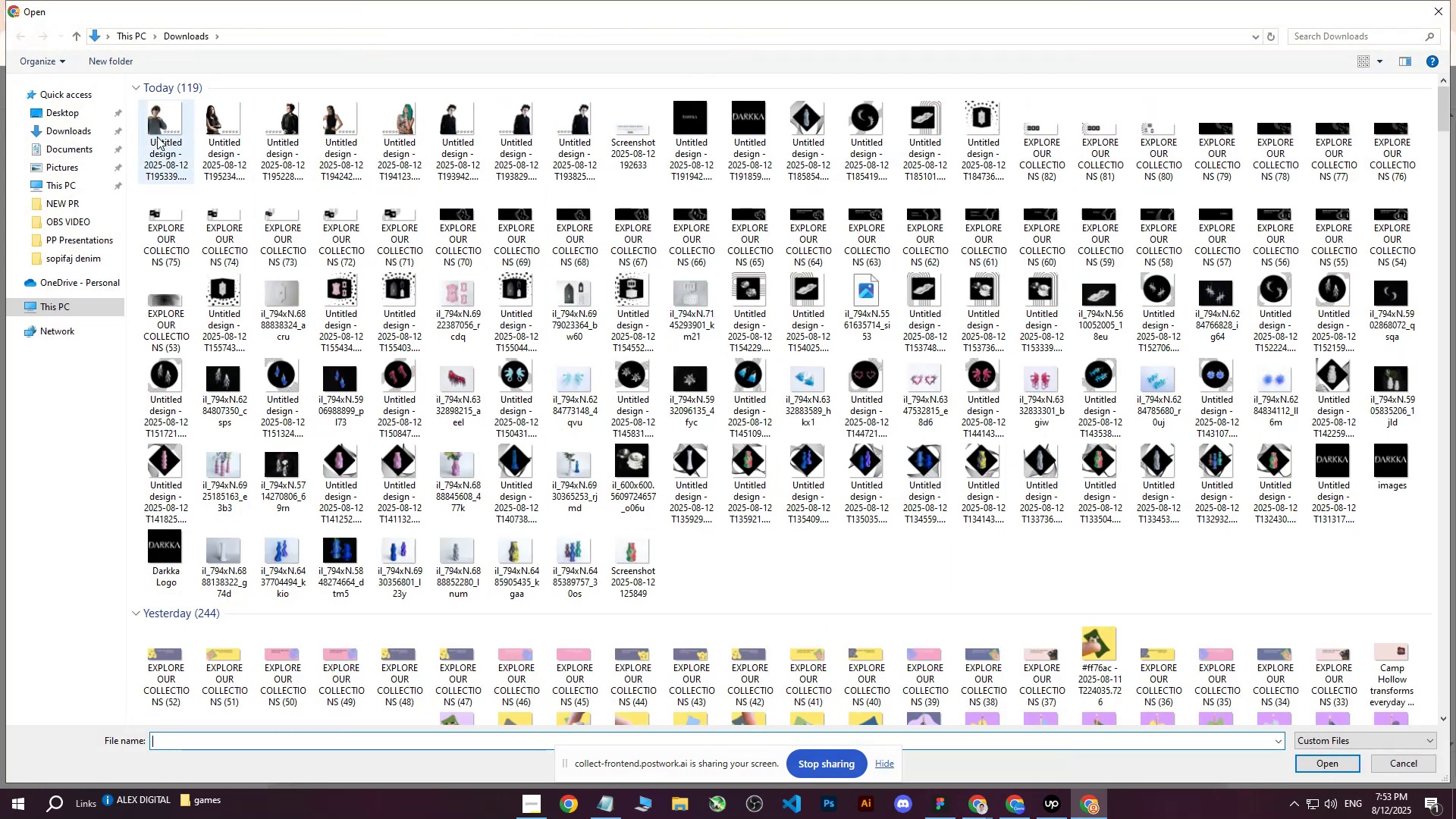 
left_click([162, 118])
 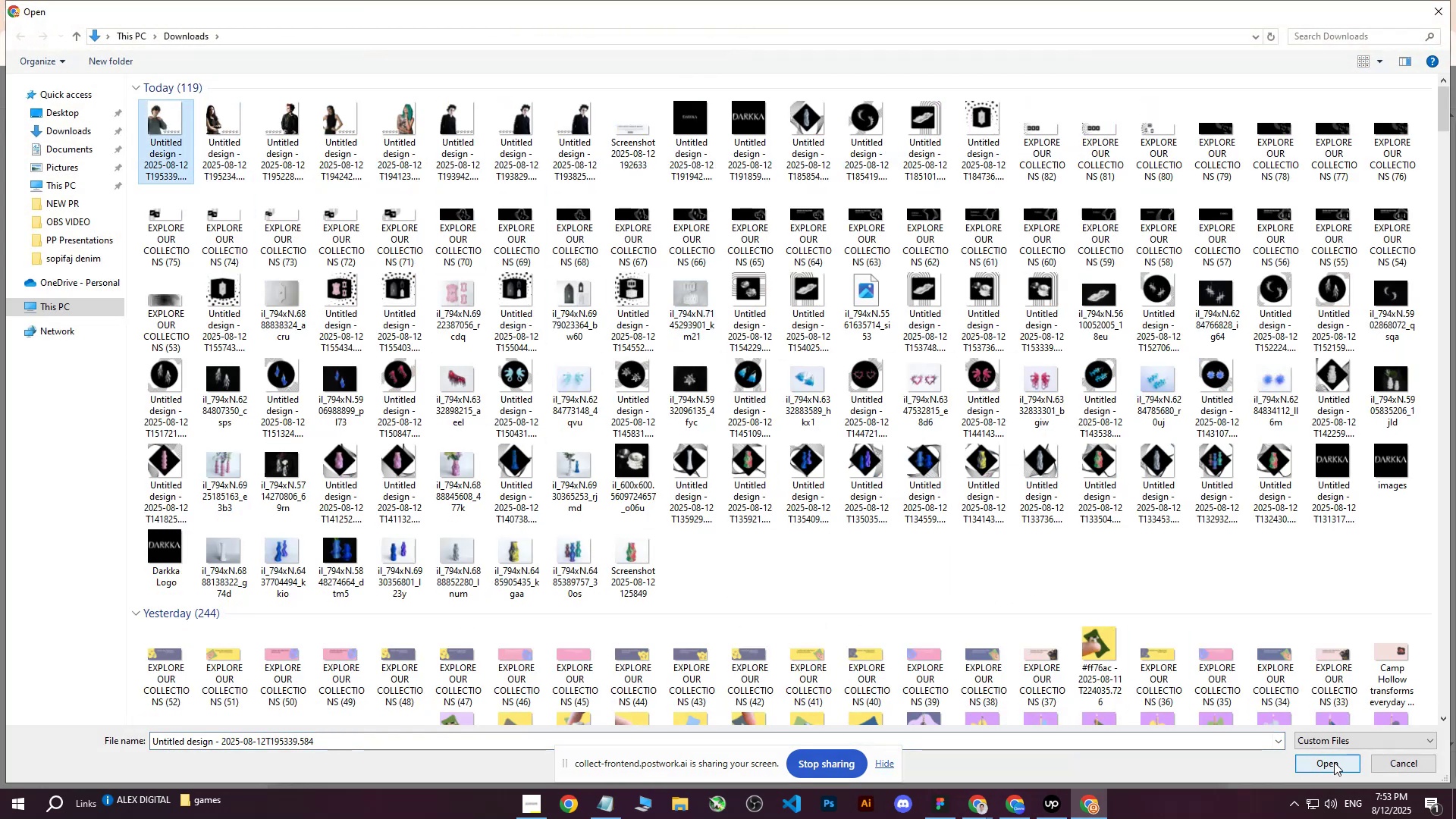 
left_click([1325, 761])
 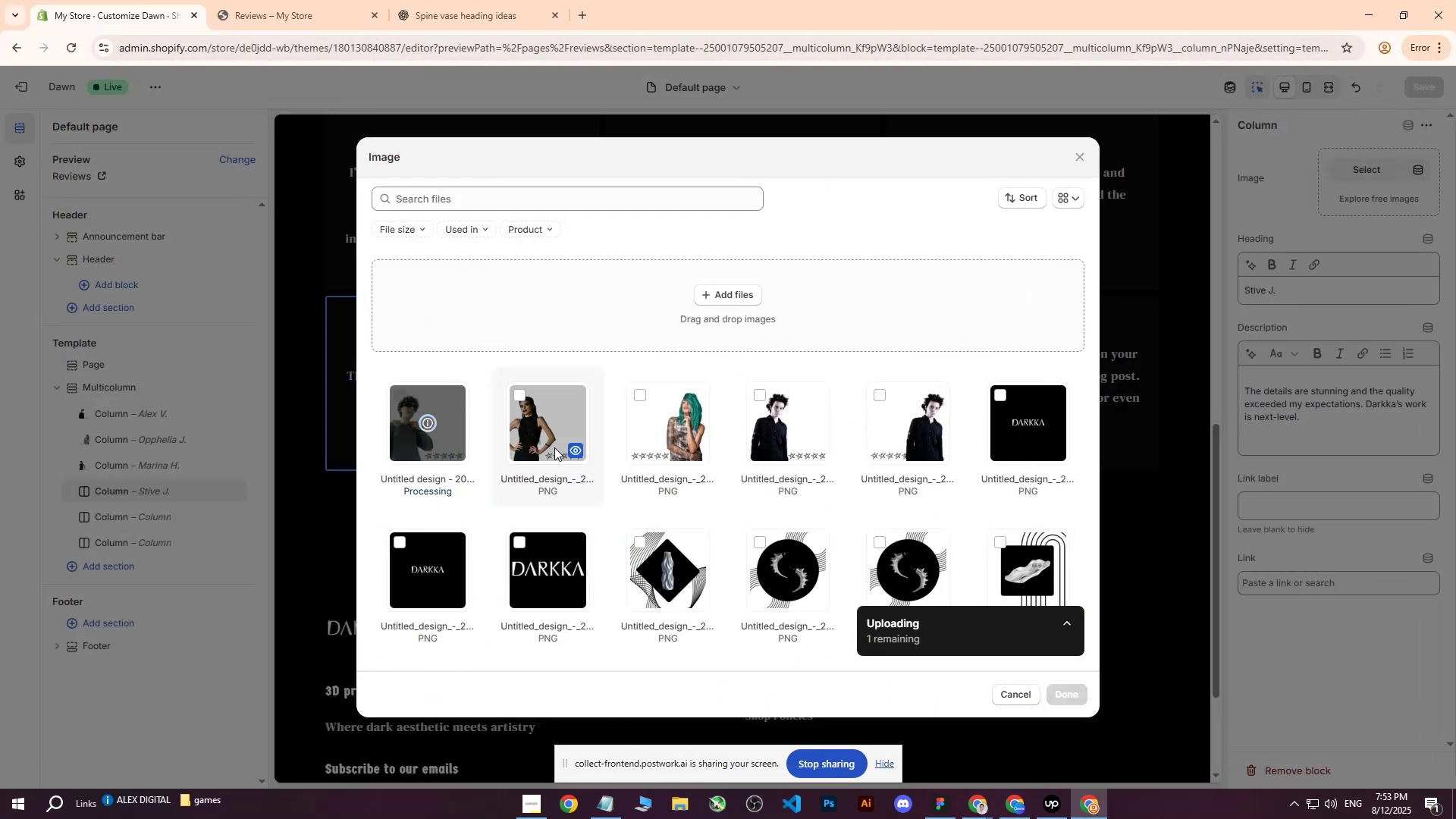 
left_click([1059, 686])
 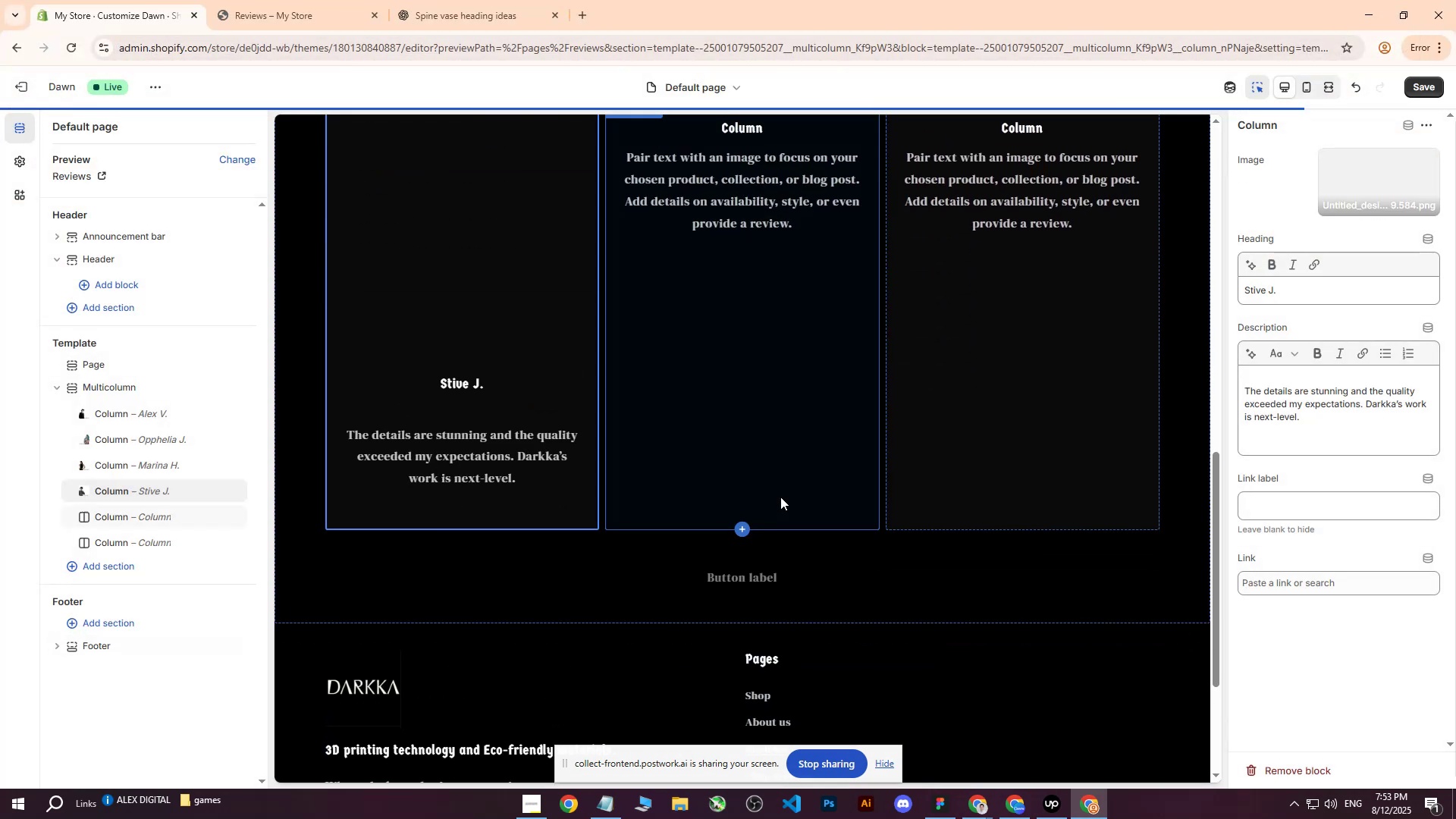 
scroll: coordinate [627, 451], scroll_direction: up, amount: 5.0
 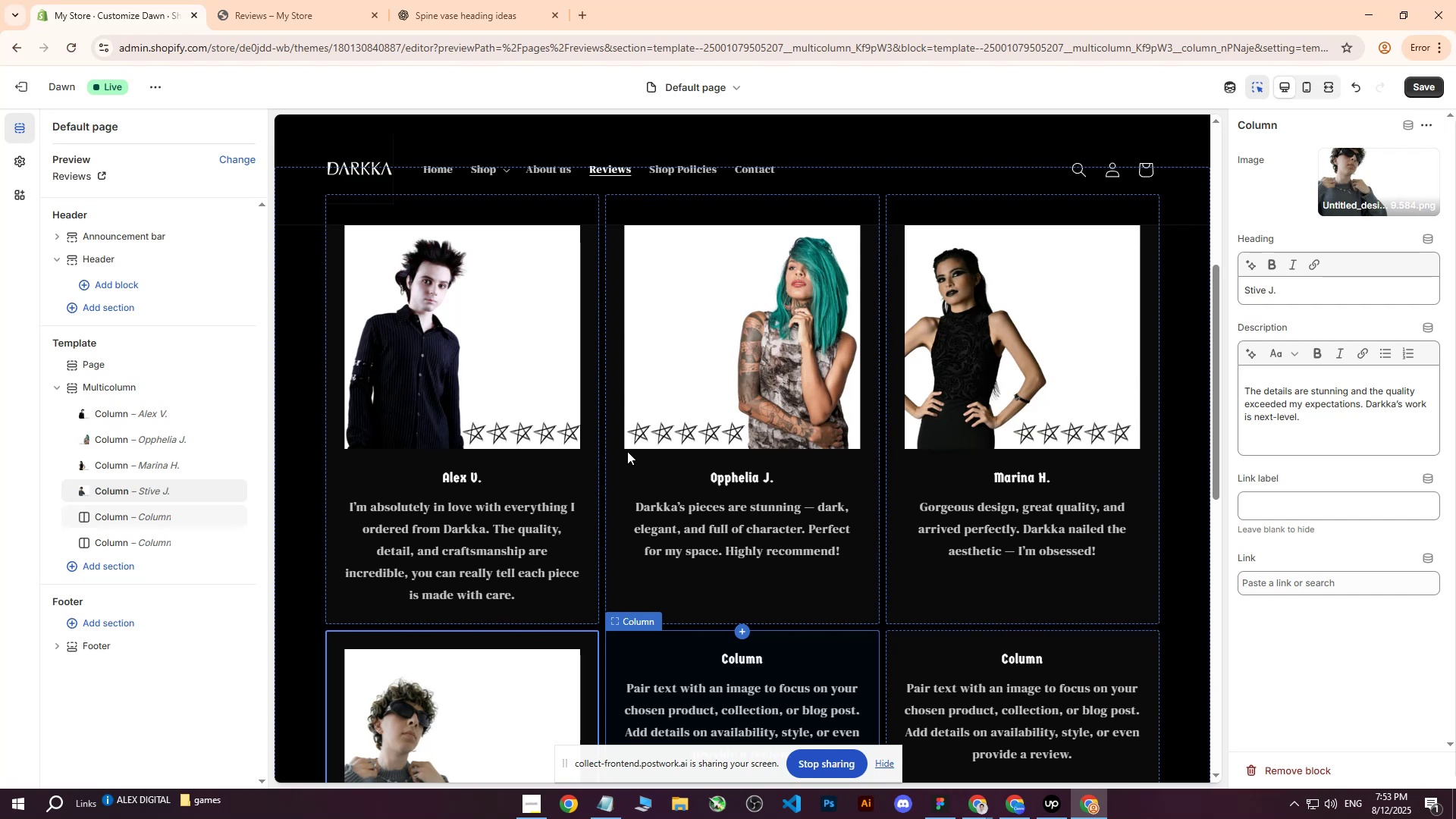 
scroll: coordinate [627, 451], scroll_direction: down, amount: 5.0
 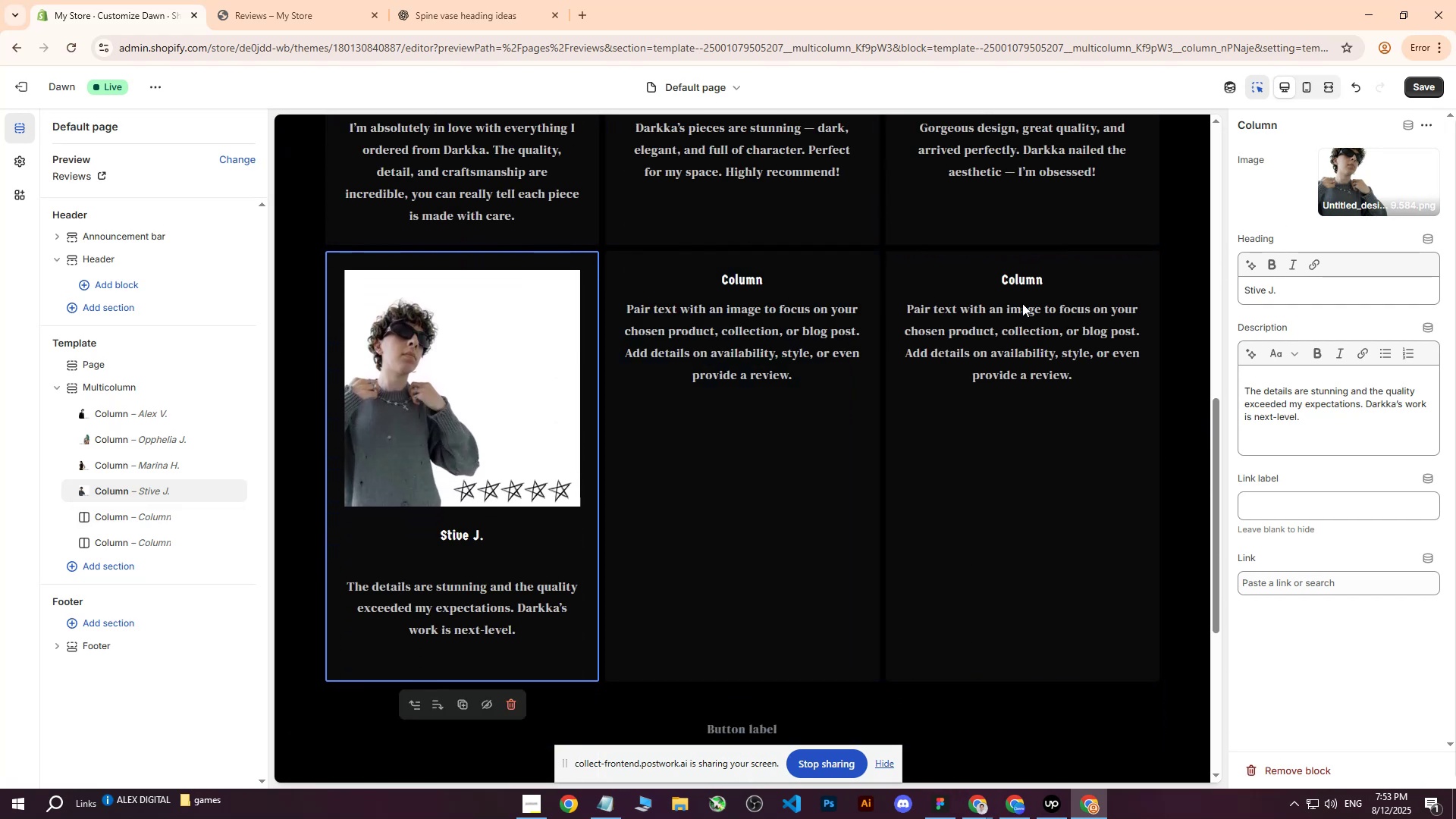 
left_click([786, 362])
 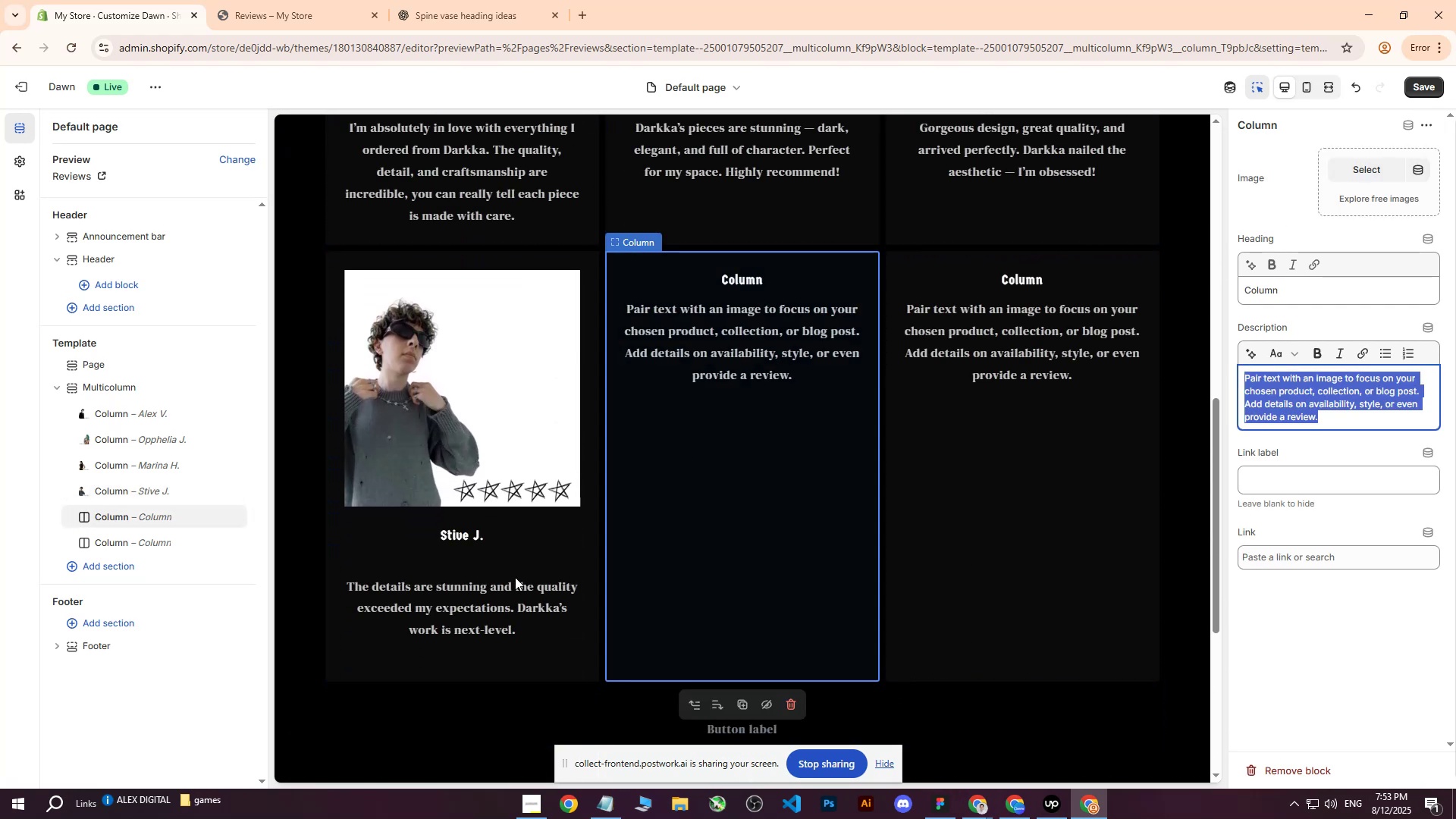 
left_click([472, 603])
 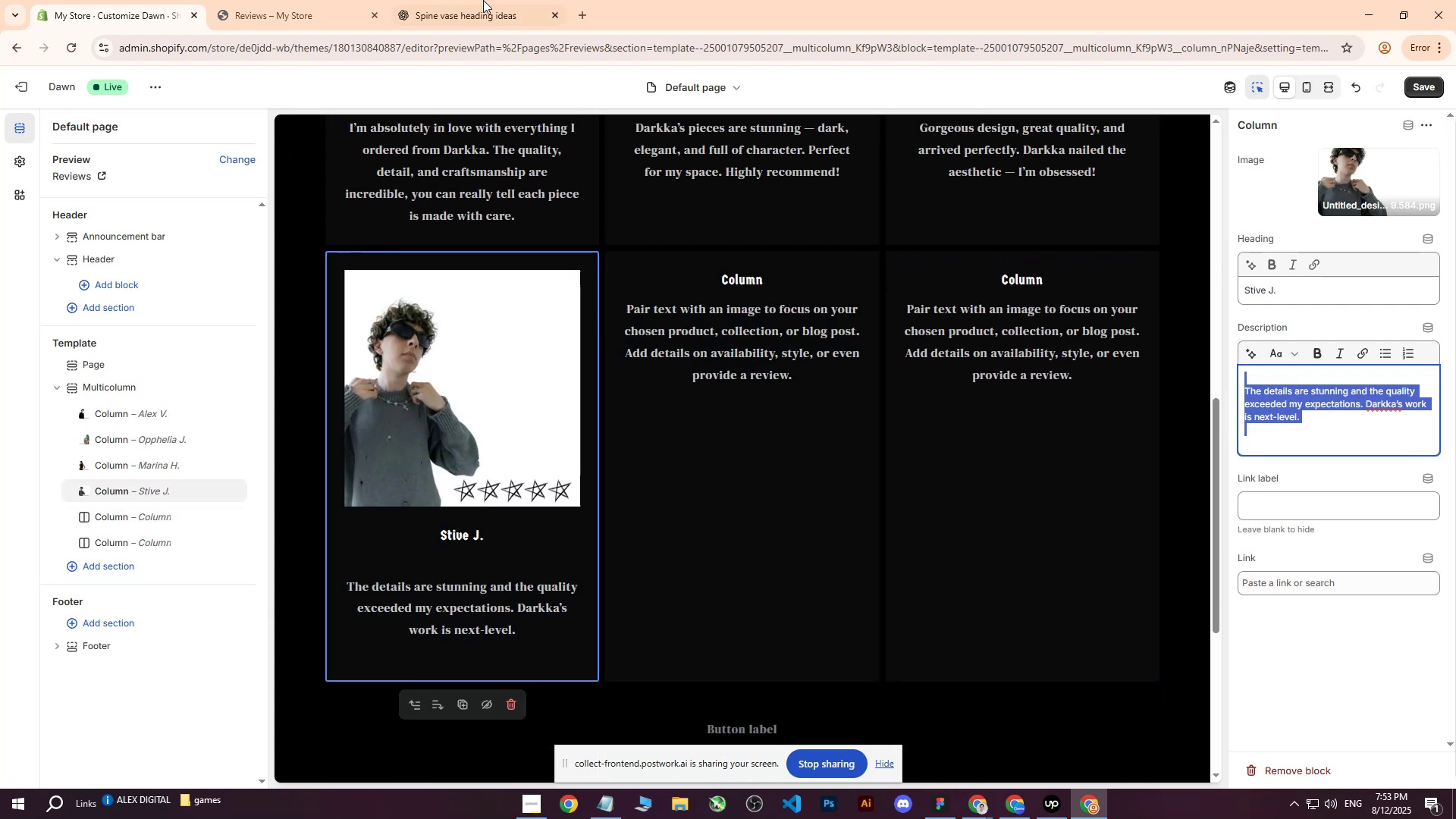 
left_click([492, 0])
 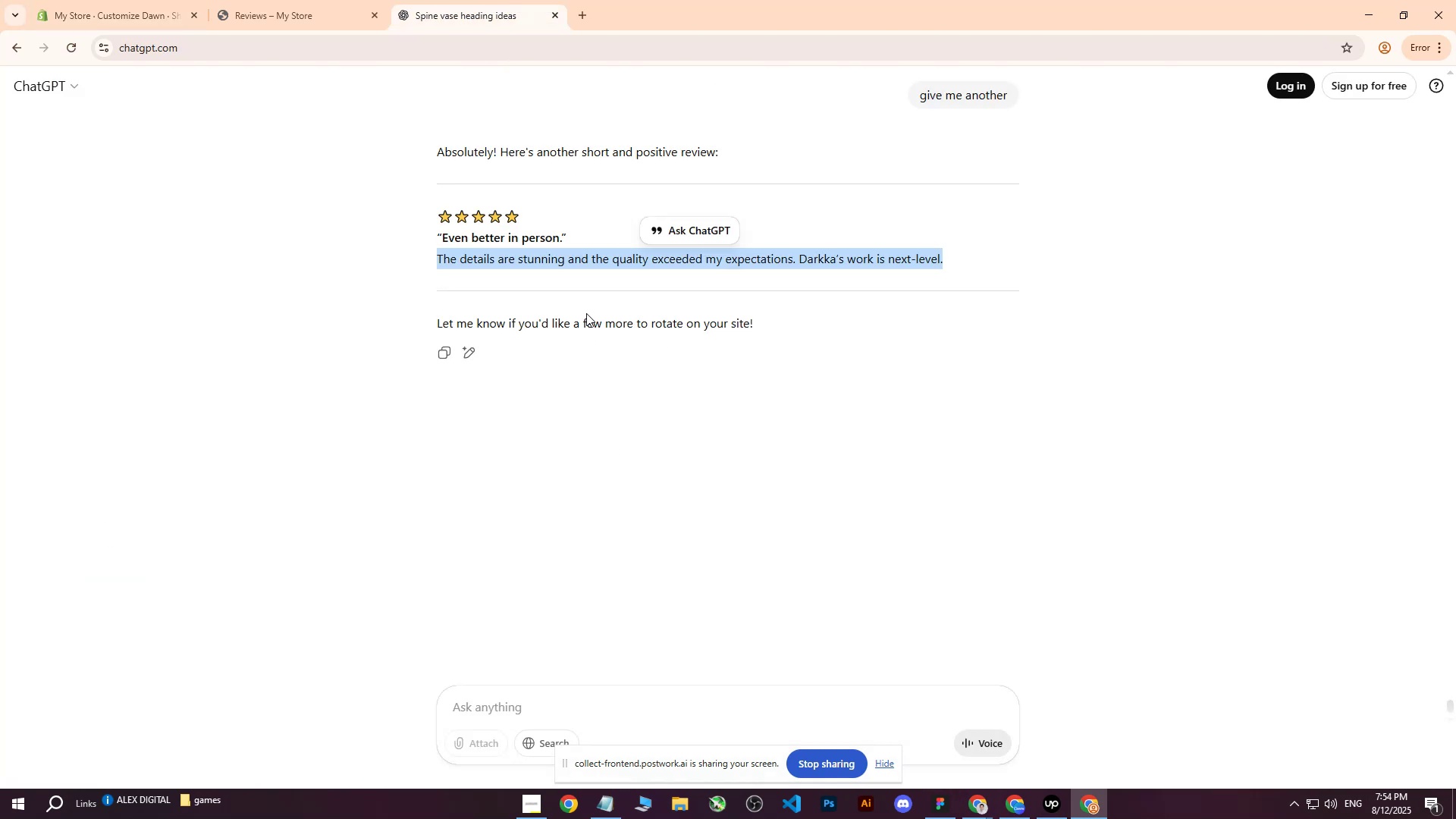 
left_click([907, 259])
 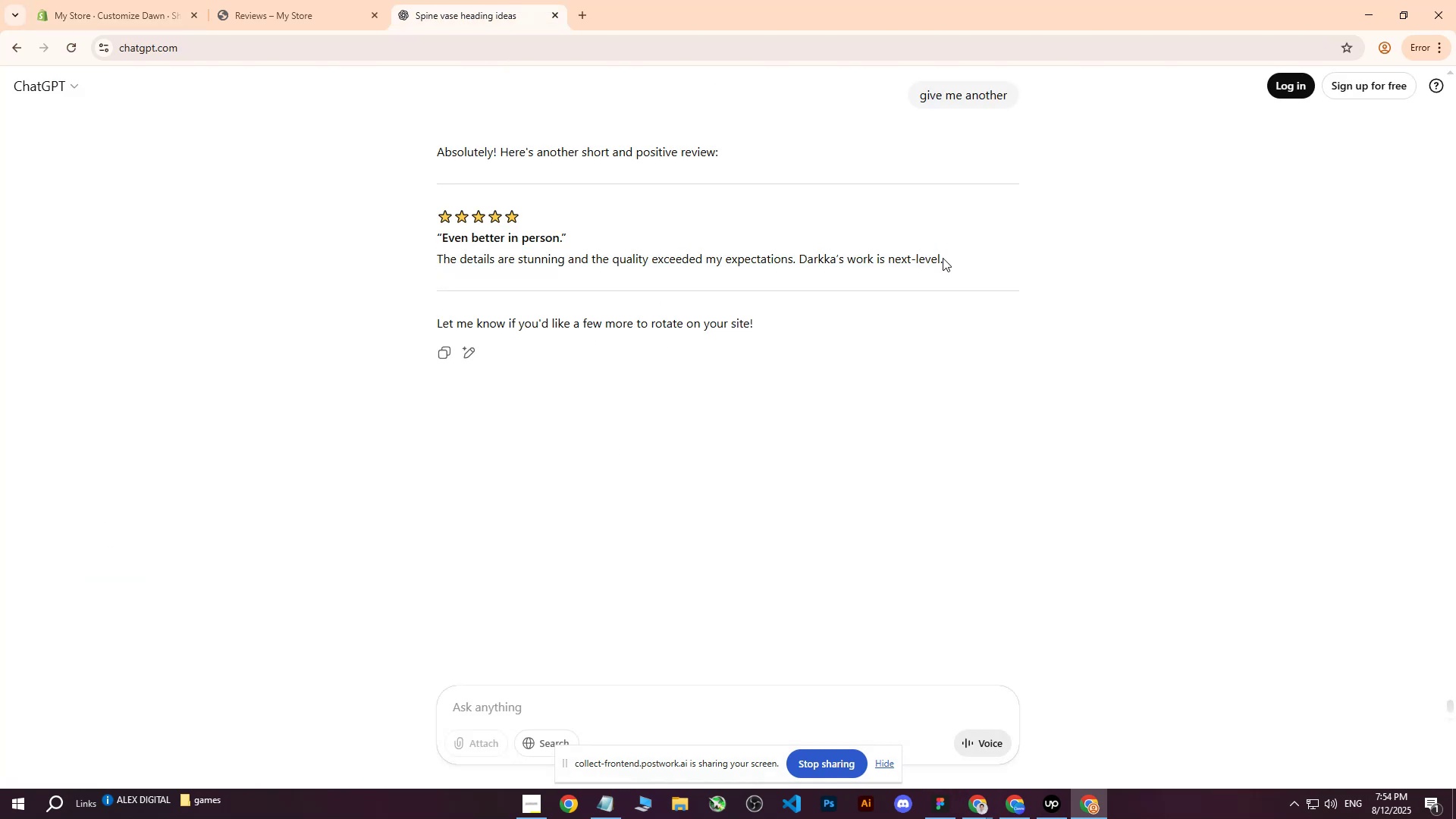 
left_click_drag(start_coordinate=[945, 258], to_coordinate=[436, 262])
 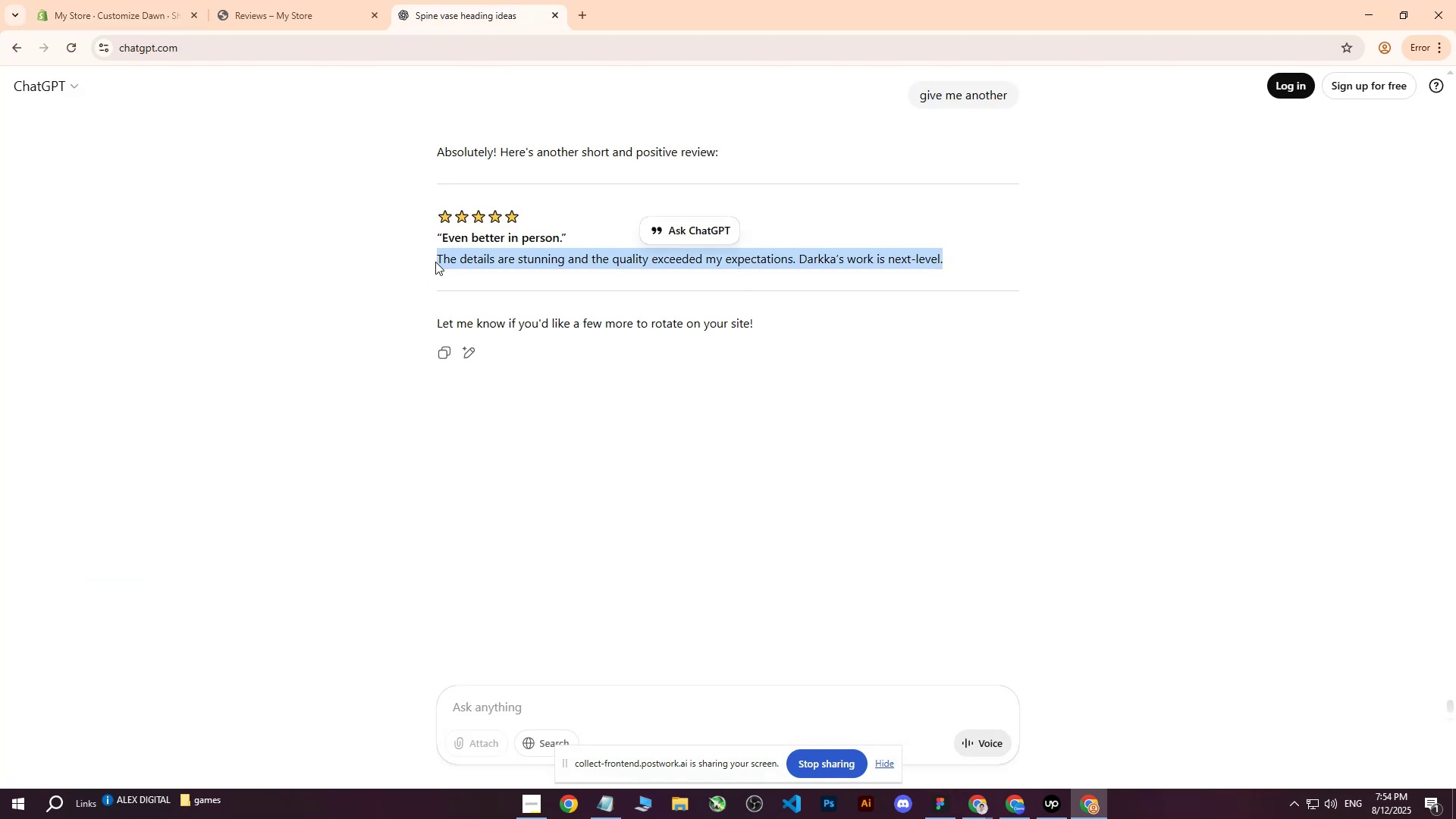 
key(Control+ControlLeft)
 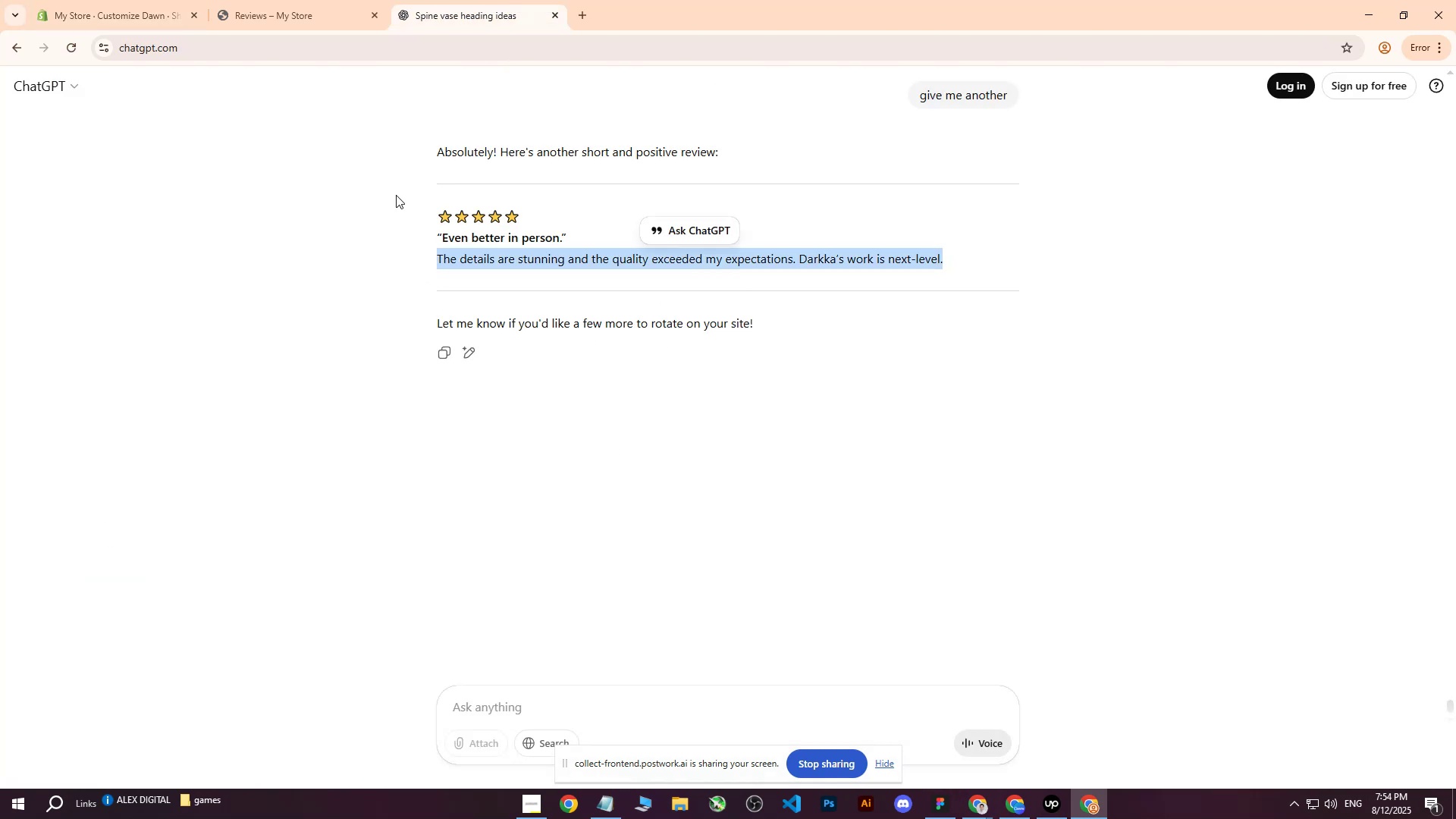 
key(Control+C)
 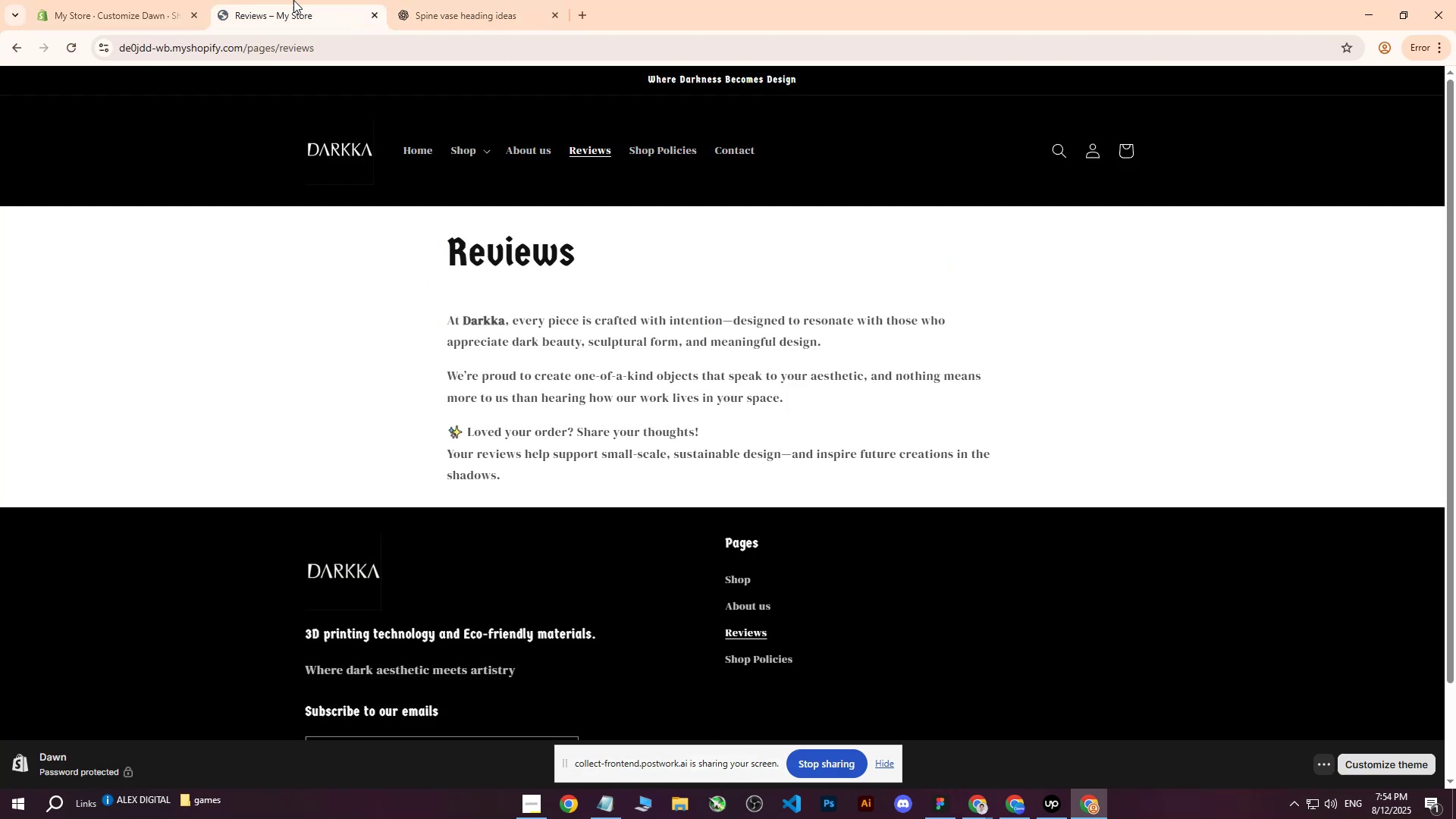 
left_click([293, 0])
 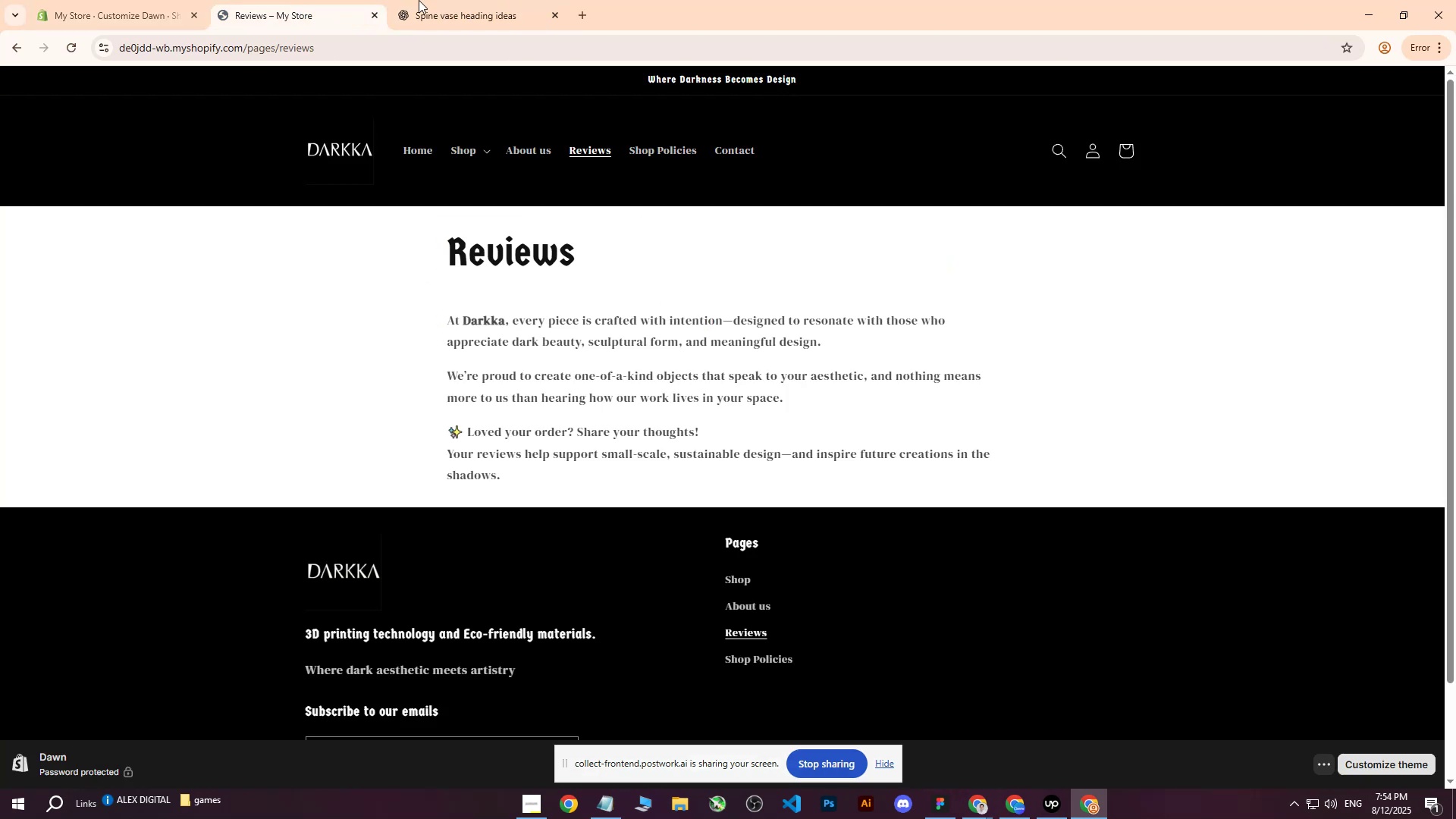 
left_click([510, 0])
 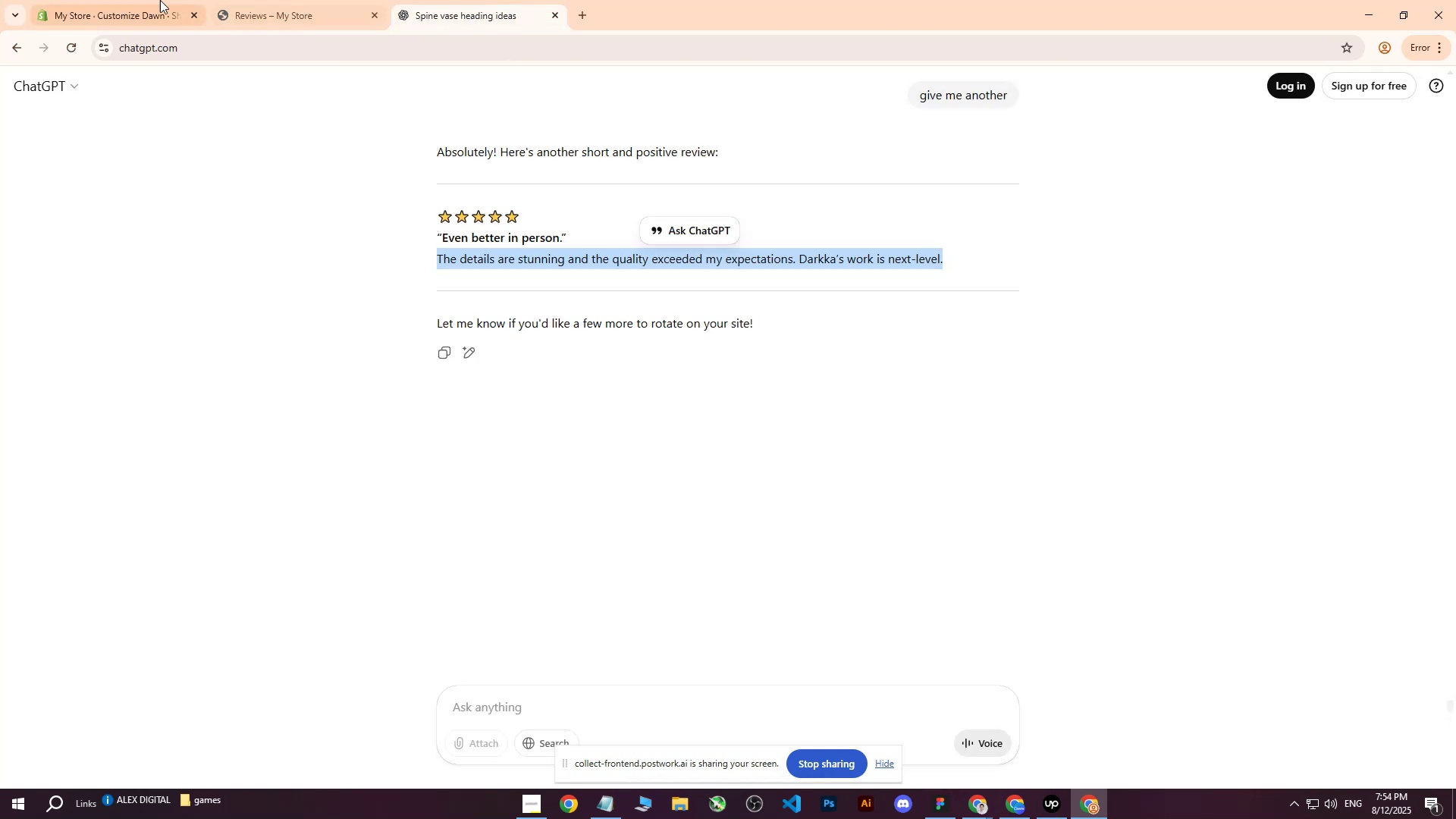 
double_click([158, 0])
 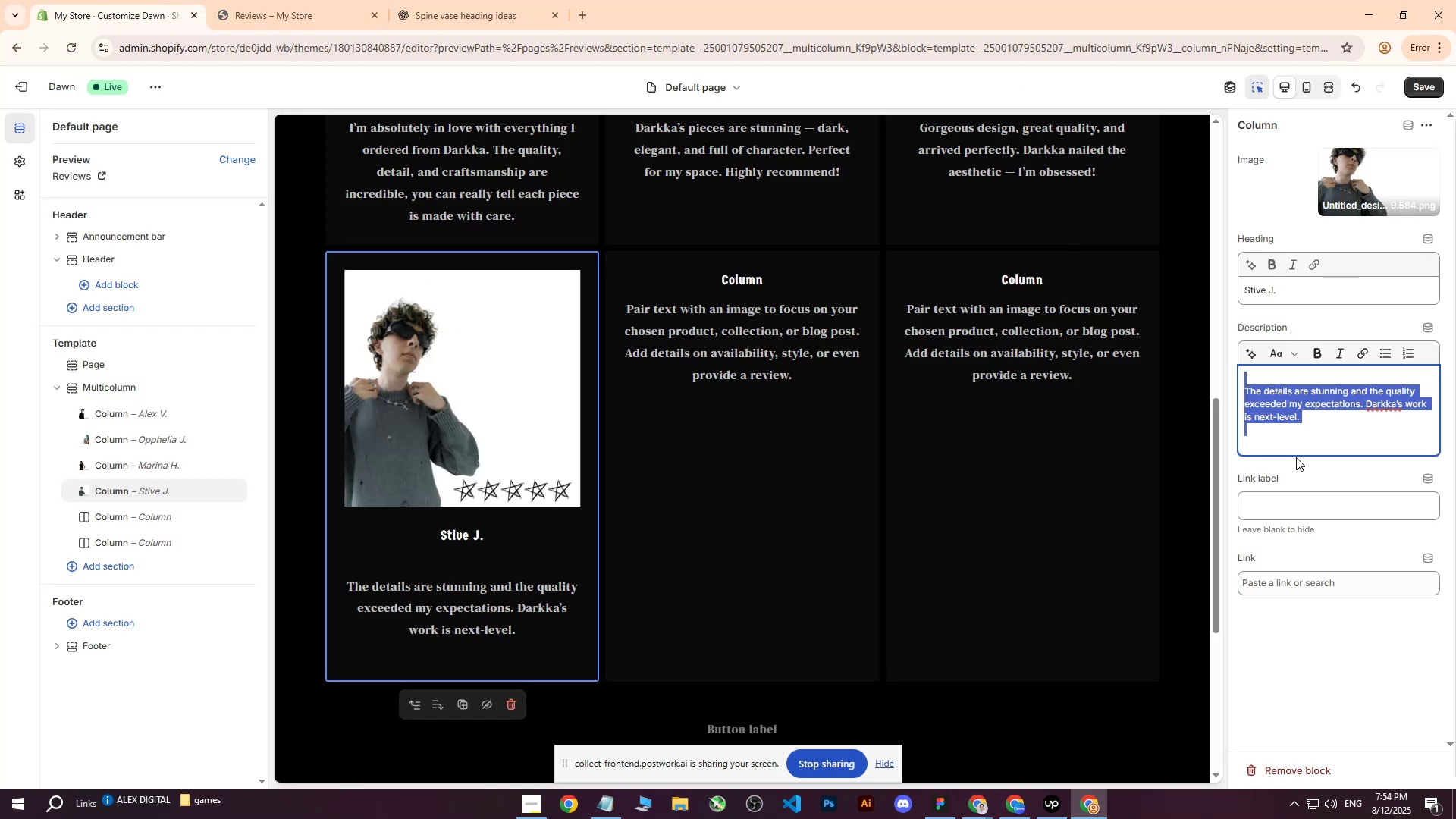 
left_click([1316, 439])
 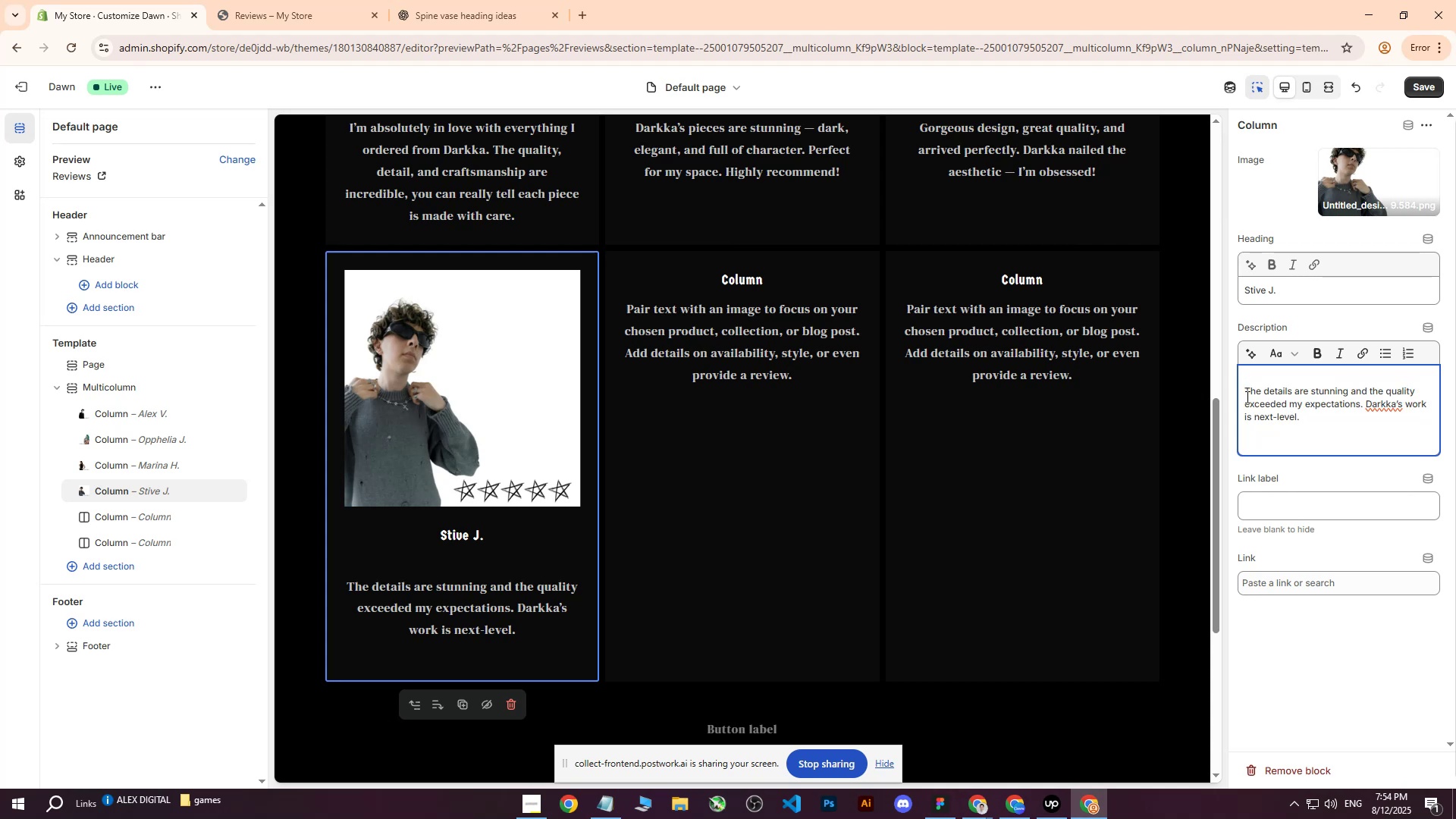 
left_click([1245, 397])
 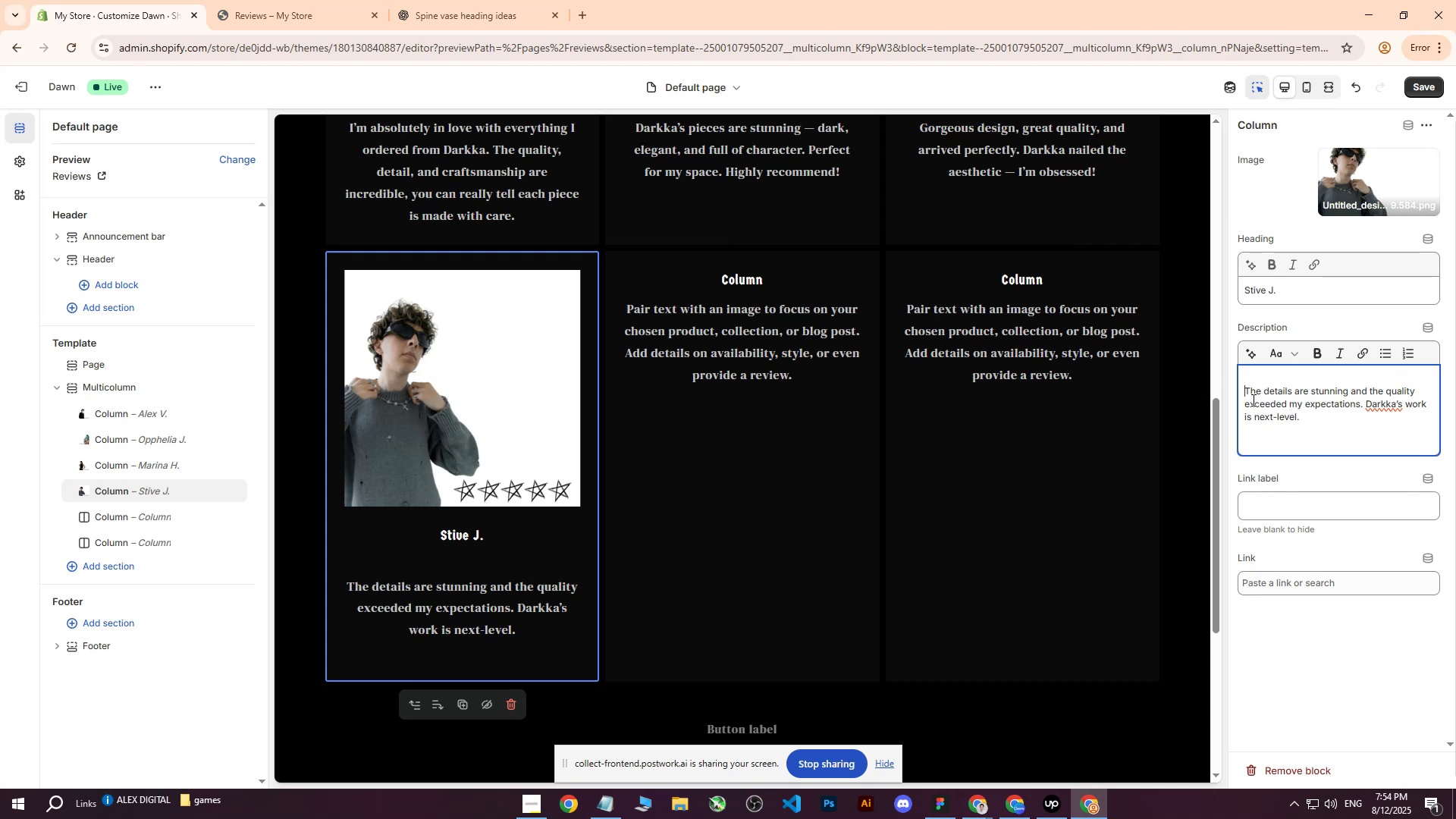 
key(Backspace)
 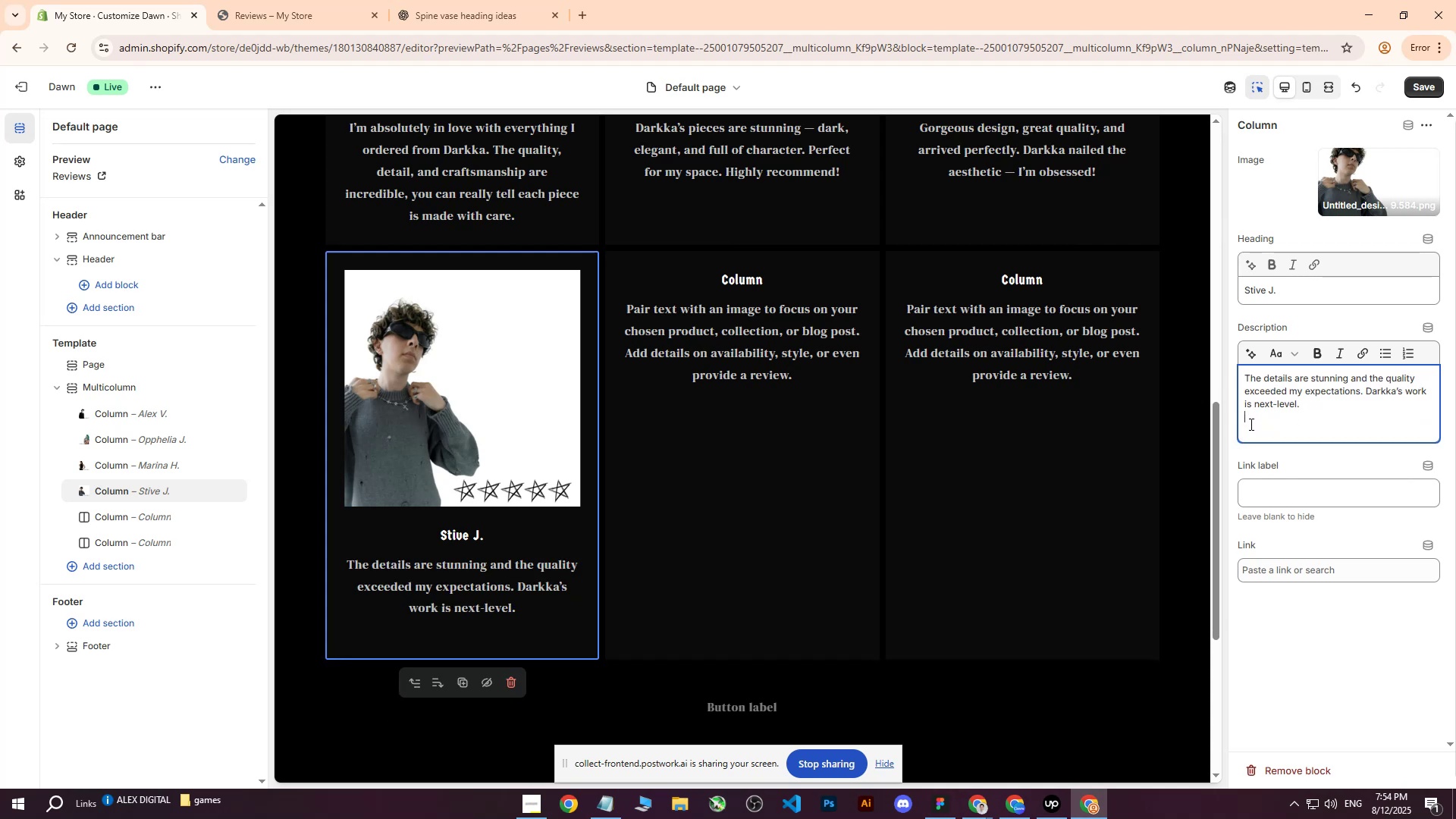 
double_click([1249, 431])
 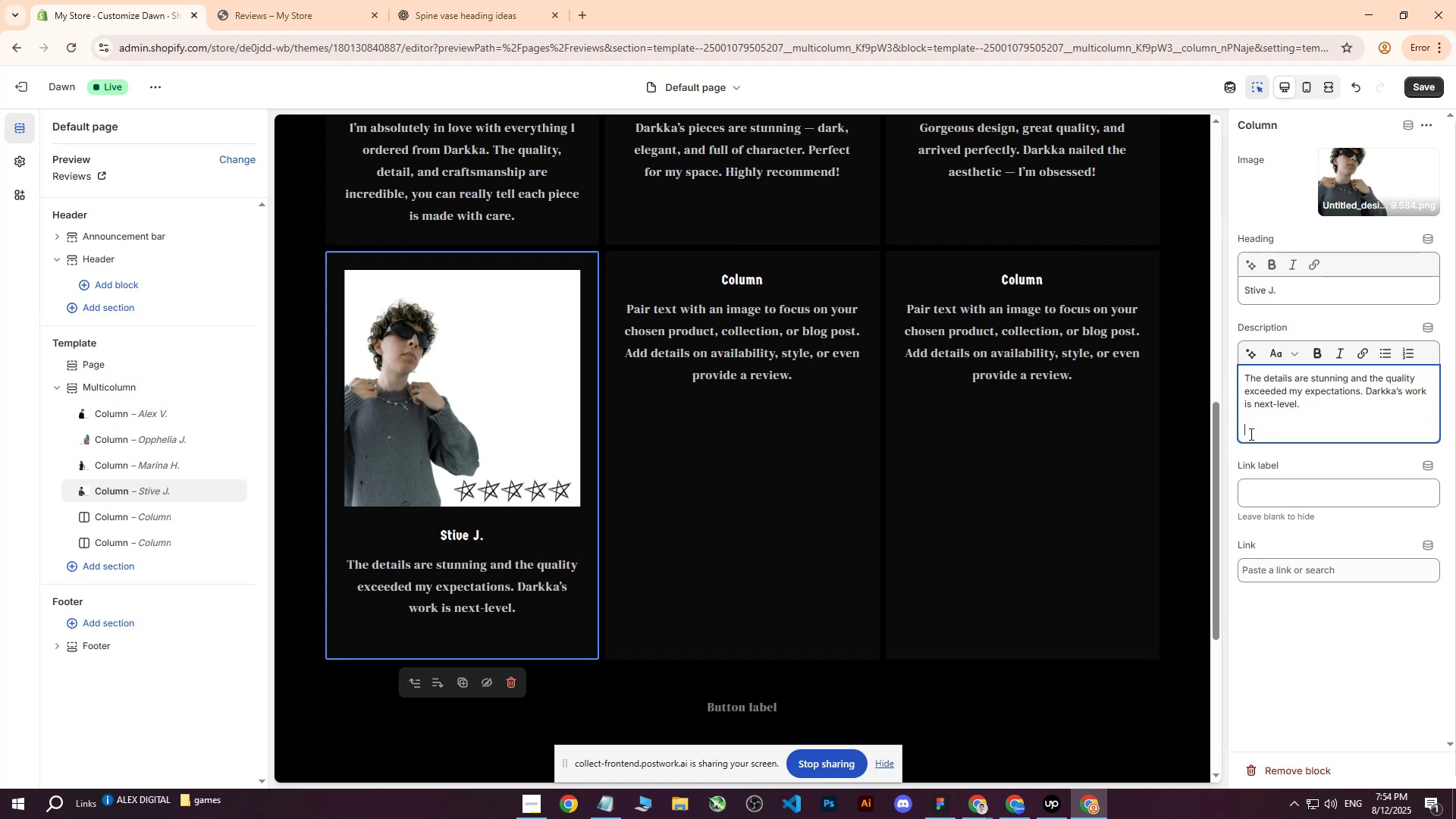 
key(Backspace)
 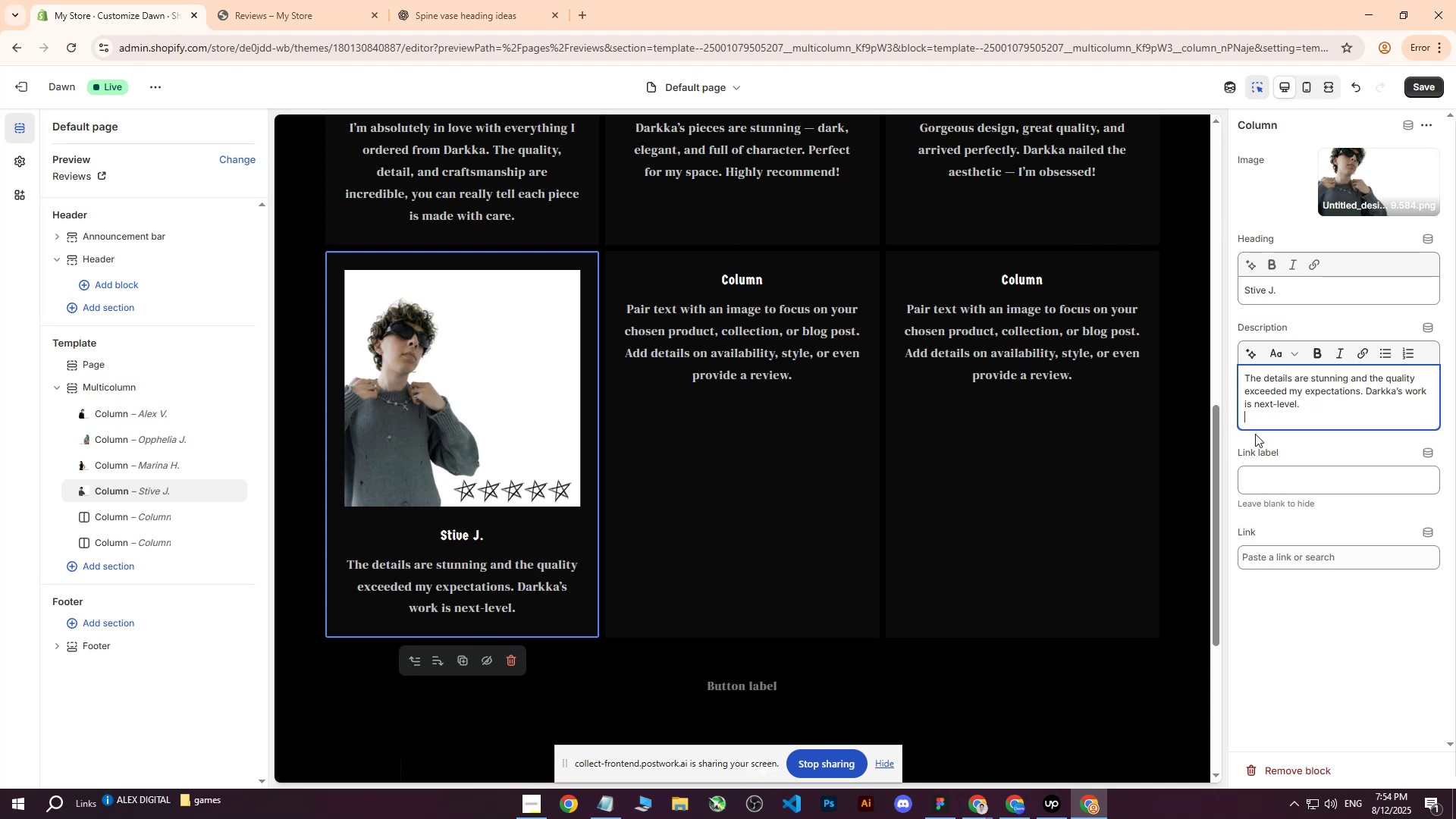 
key(Backspace)
 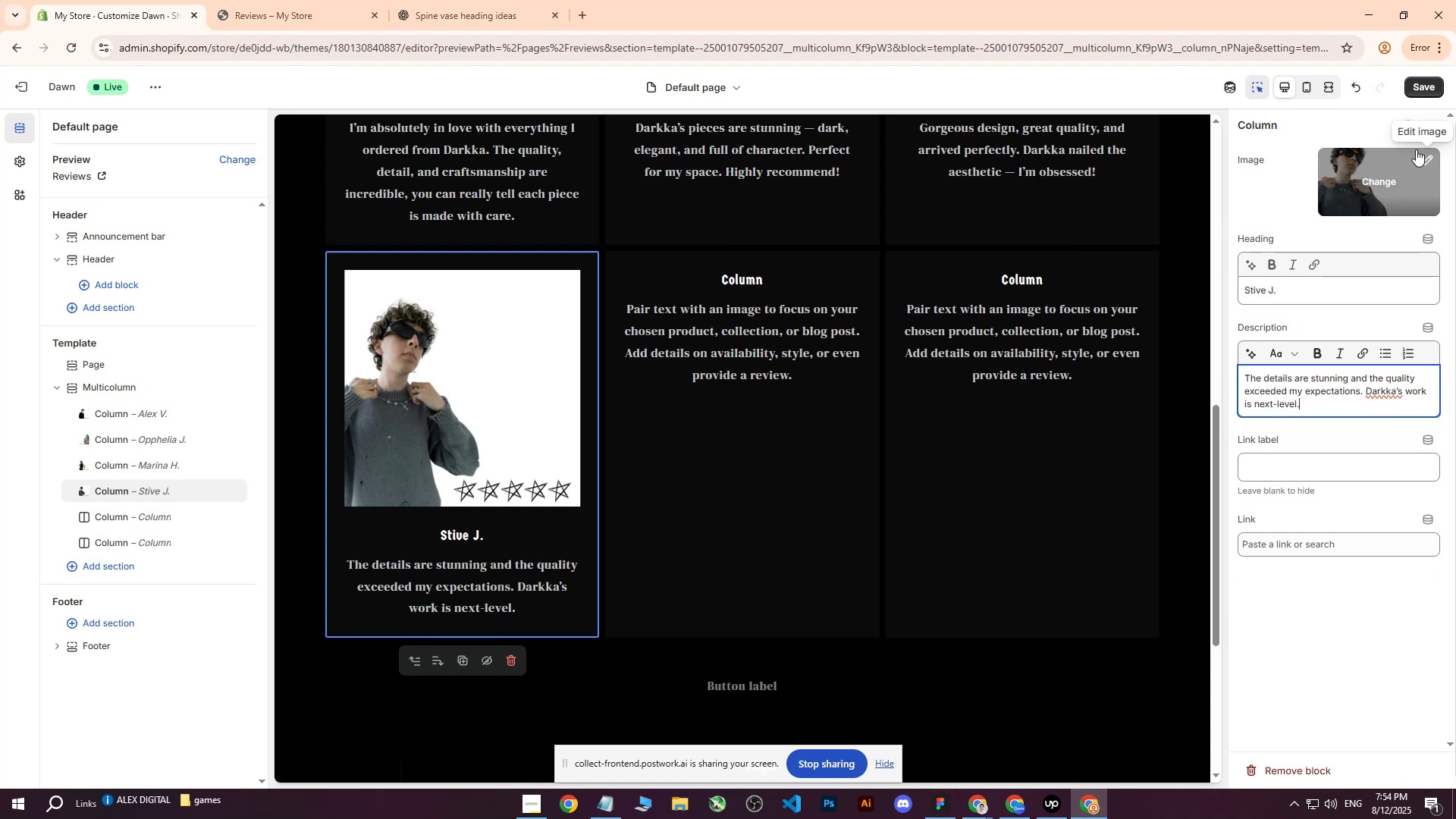 
left_click([1416, 95])
 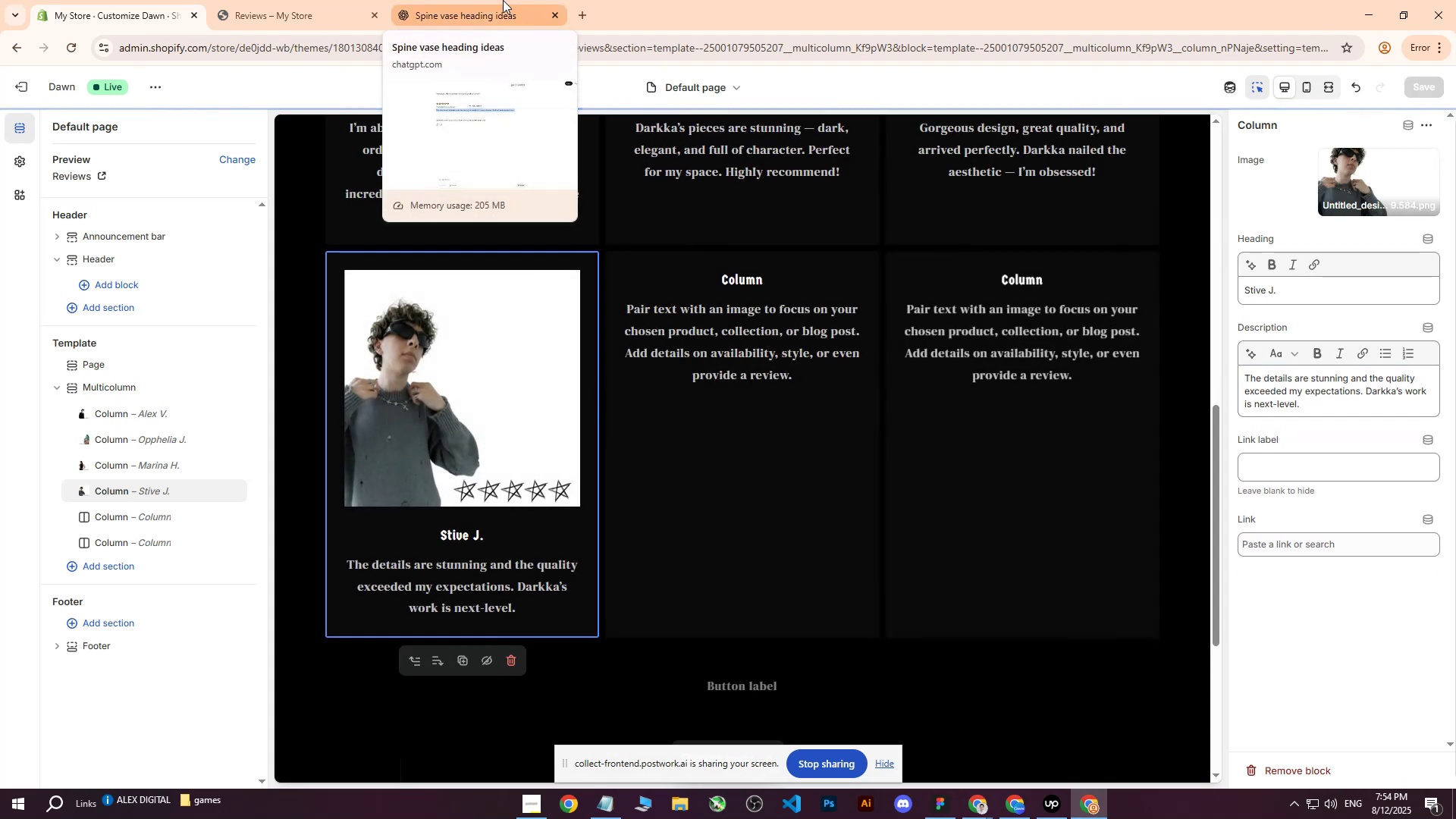 
left_click([498, 0])
 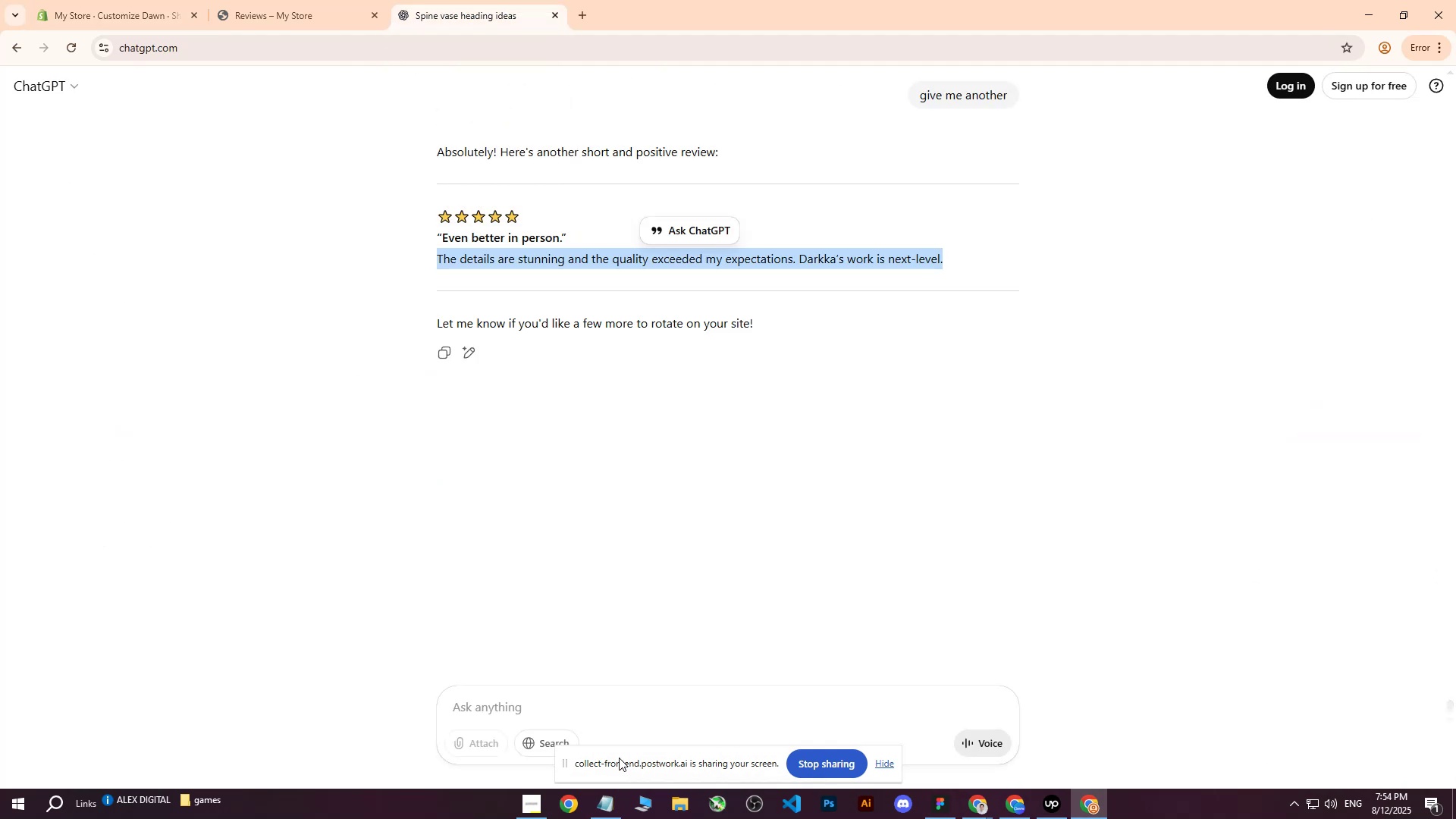 
left_click_drag(start_coordinate=[610, 717], to_coordinate=[606, 717])
 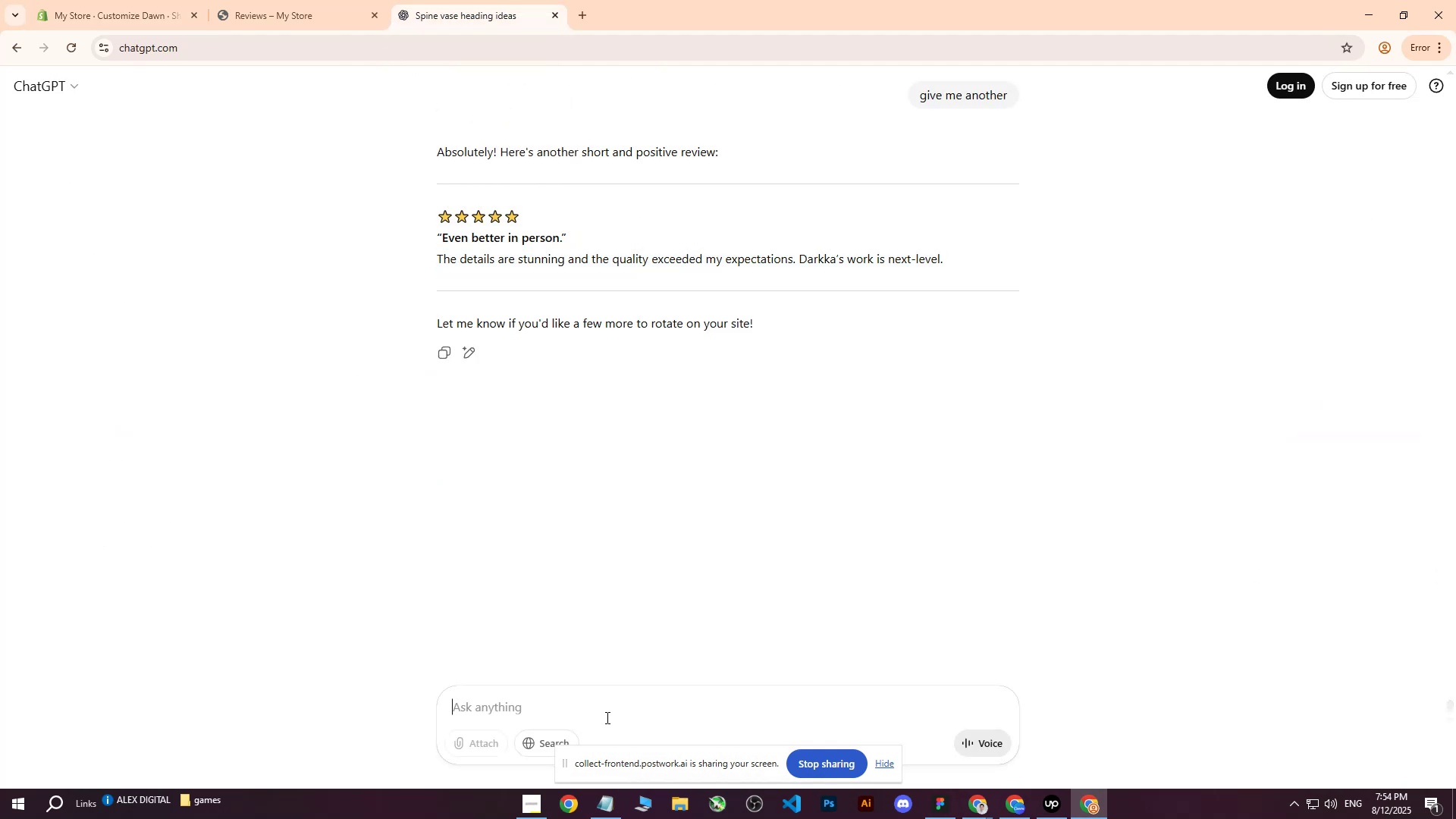 
type(give me another)
 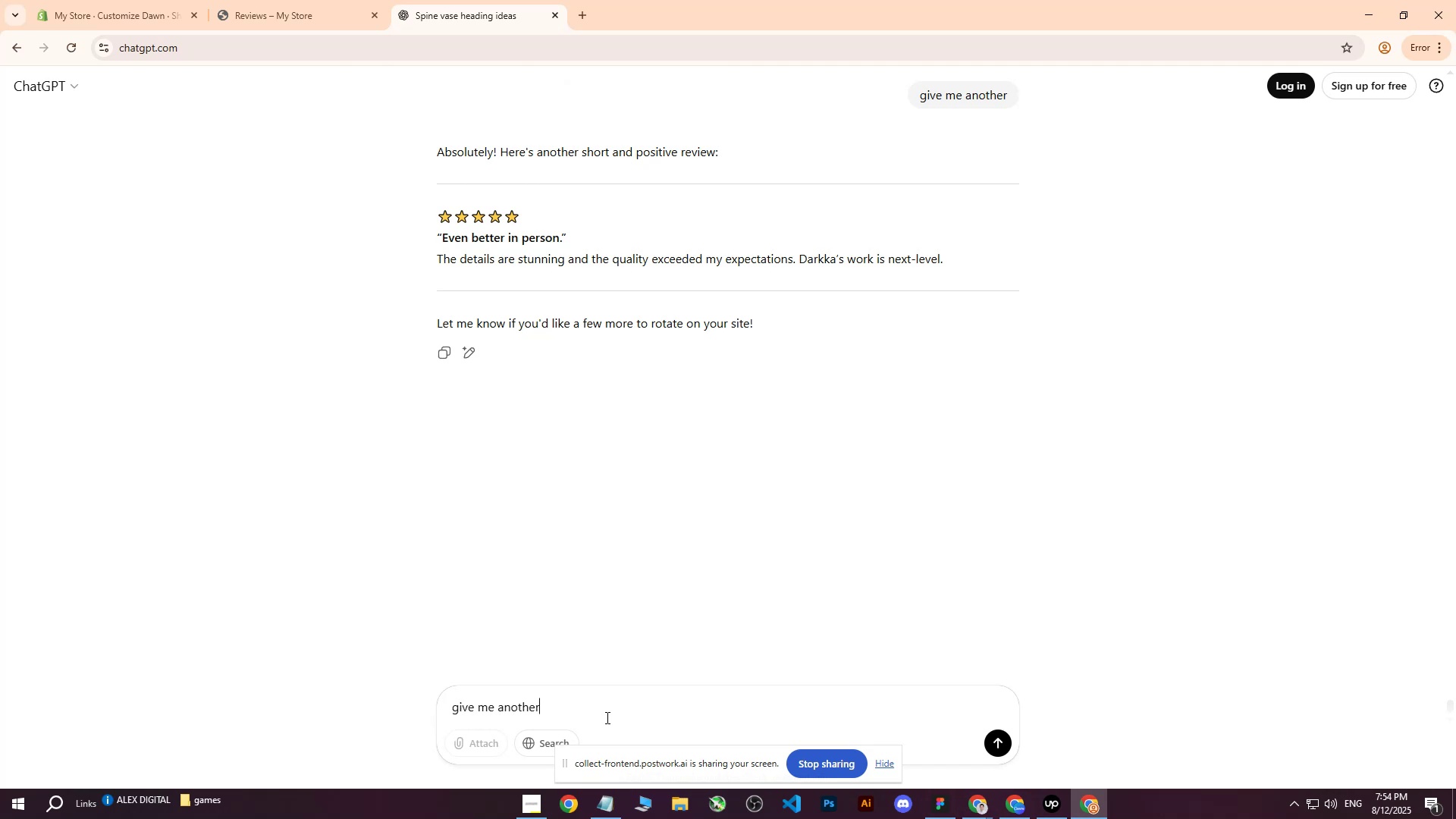 
key(Enter)
 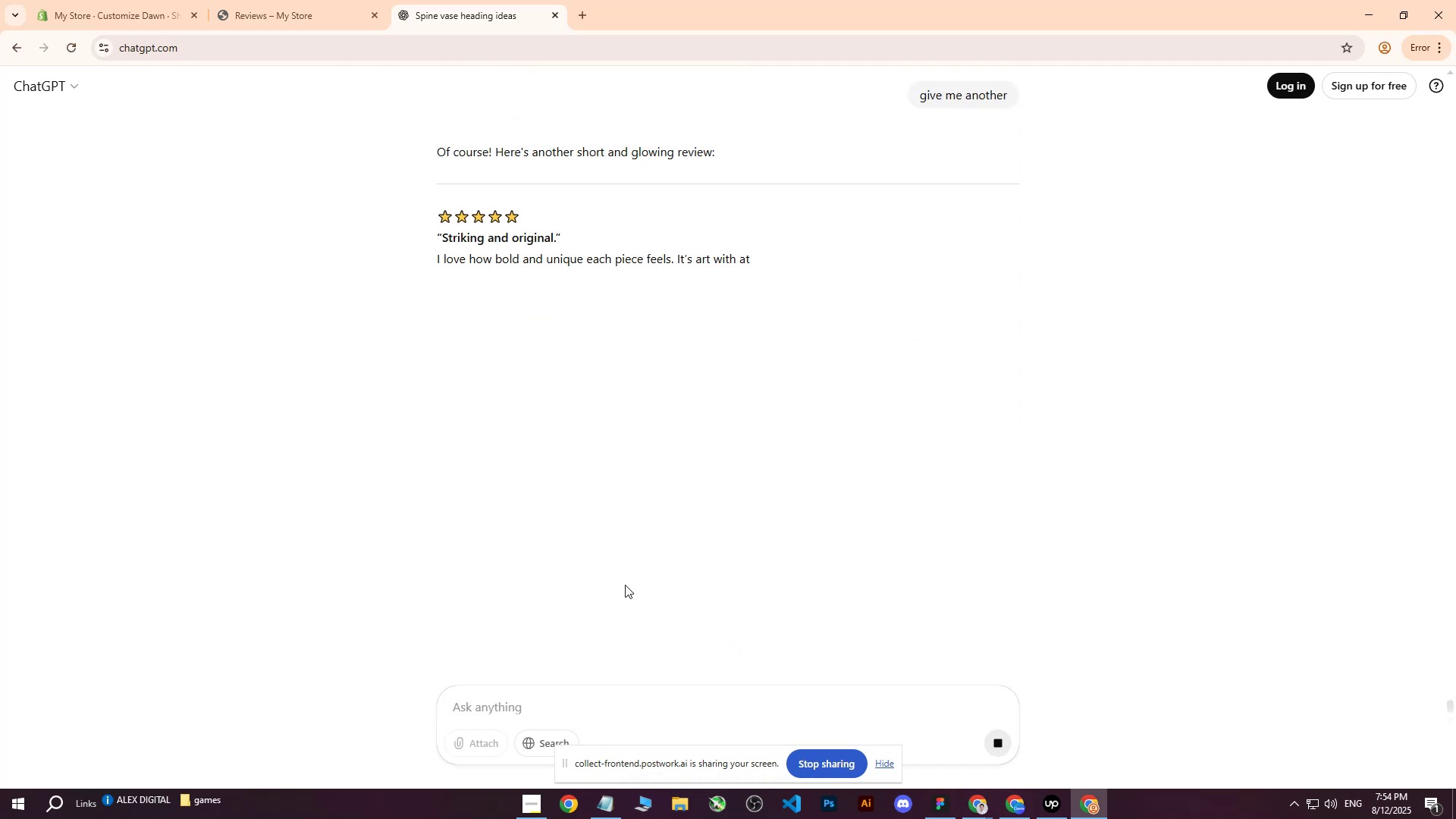 
wait(7.37)
 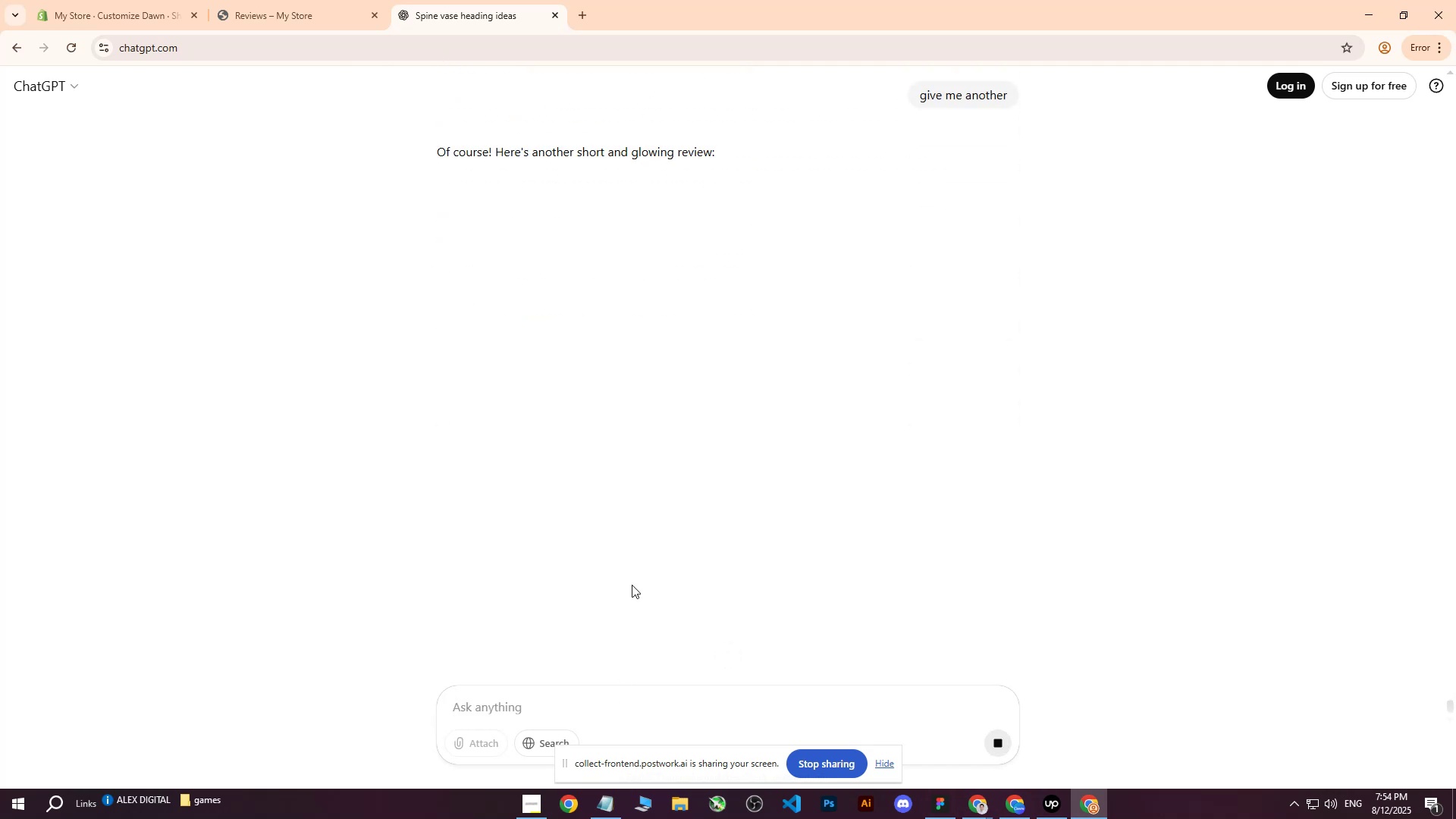 
left_click_drag(start_coordinate=[435, 256], to_coordinate=[925, 257])
 